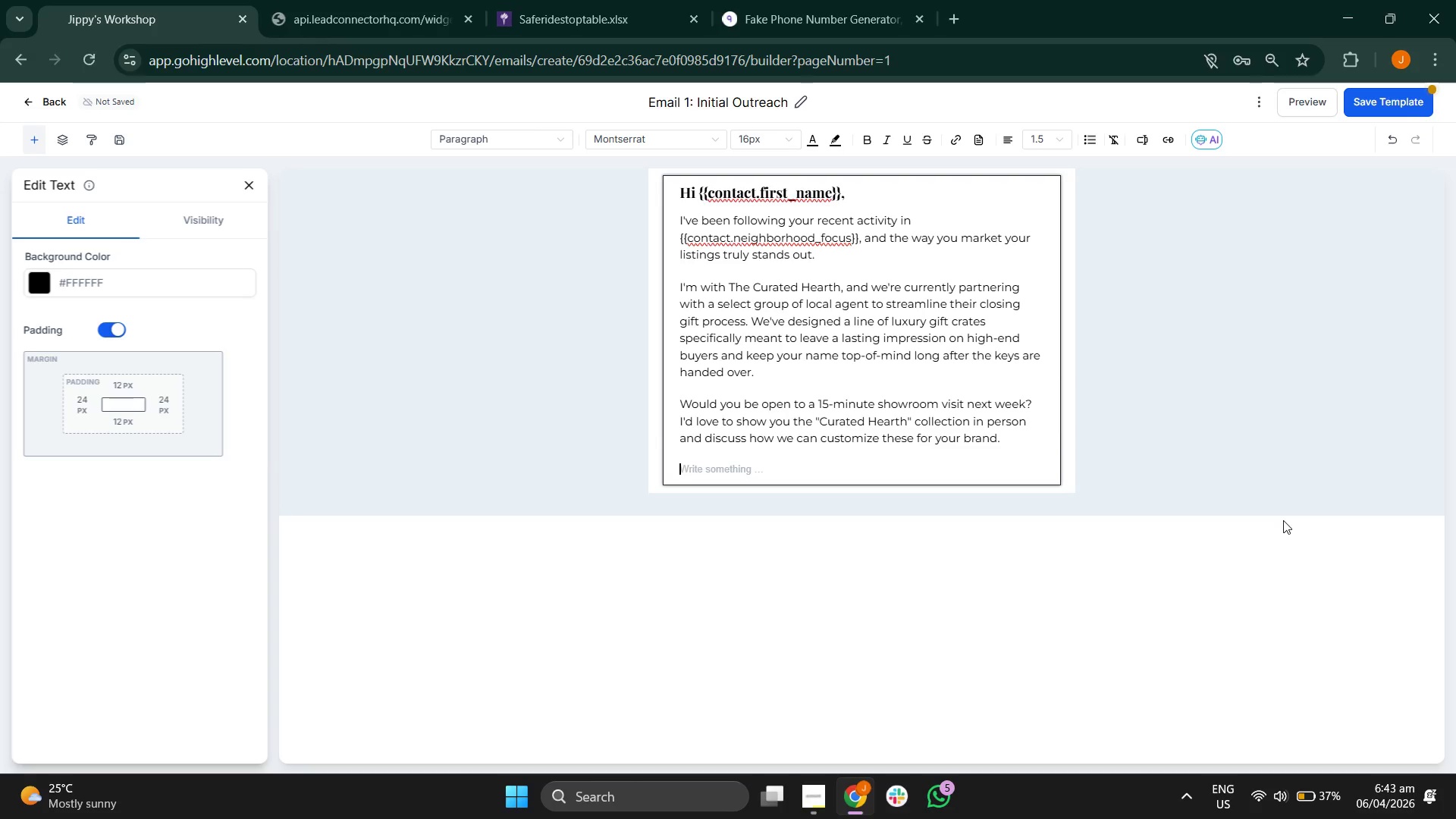 
type(Best,)
 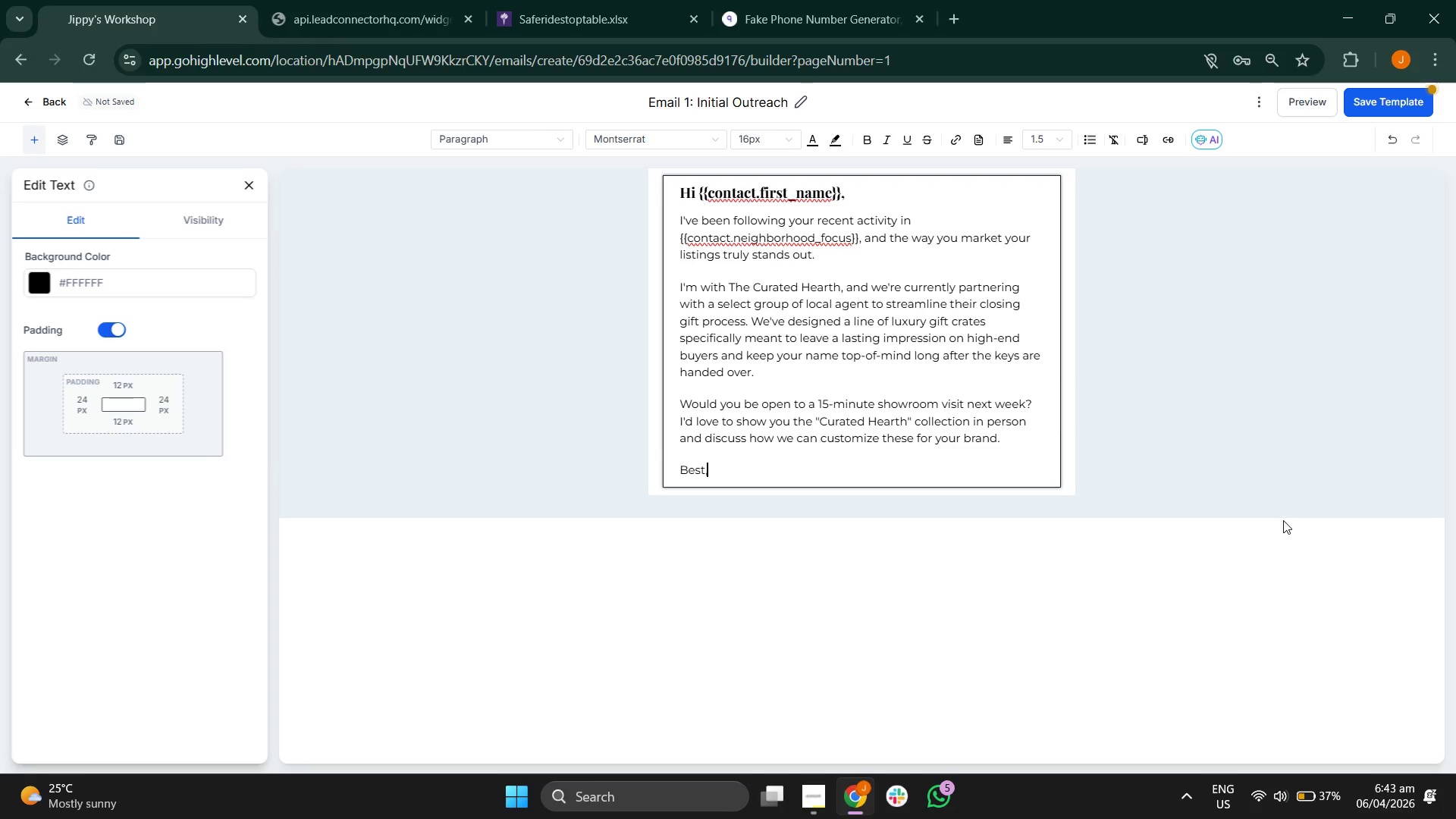 
key(Enter)
 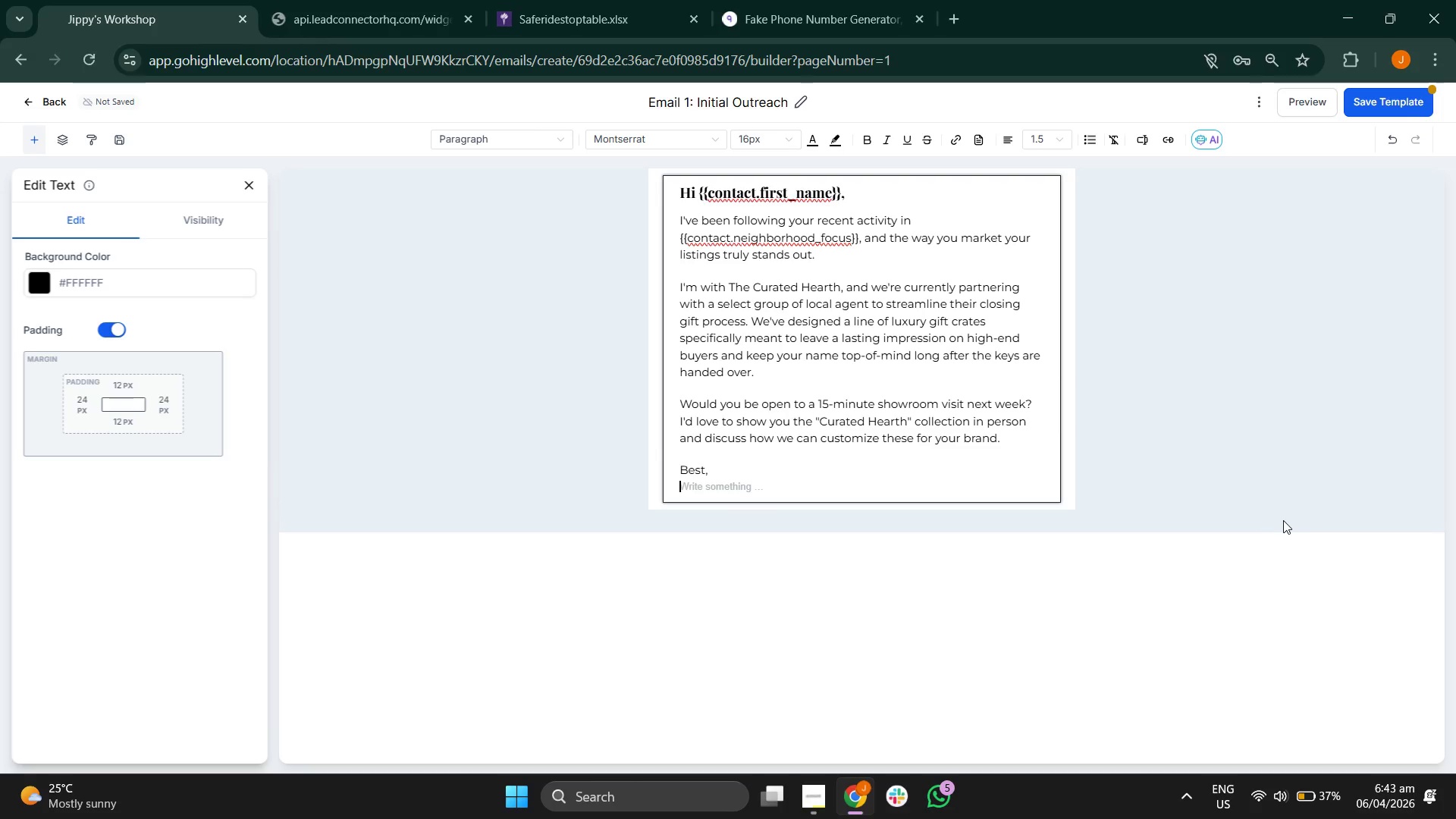 
type(The Curated Hearth)
 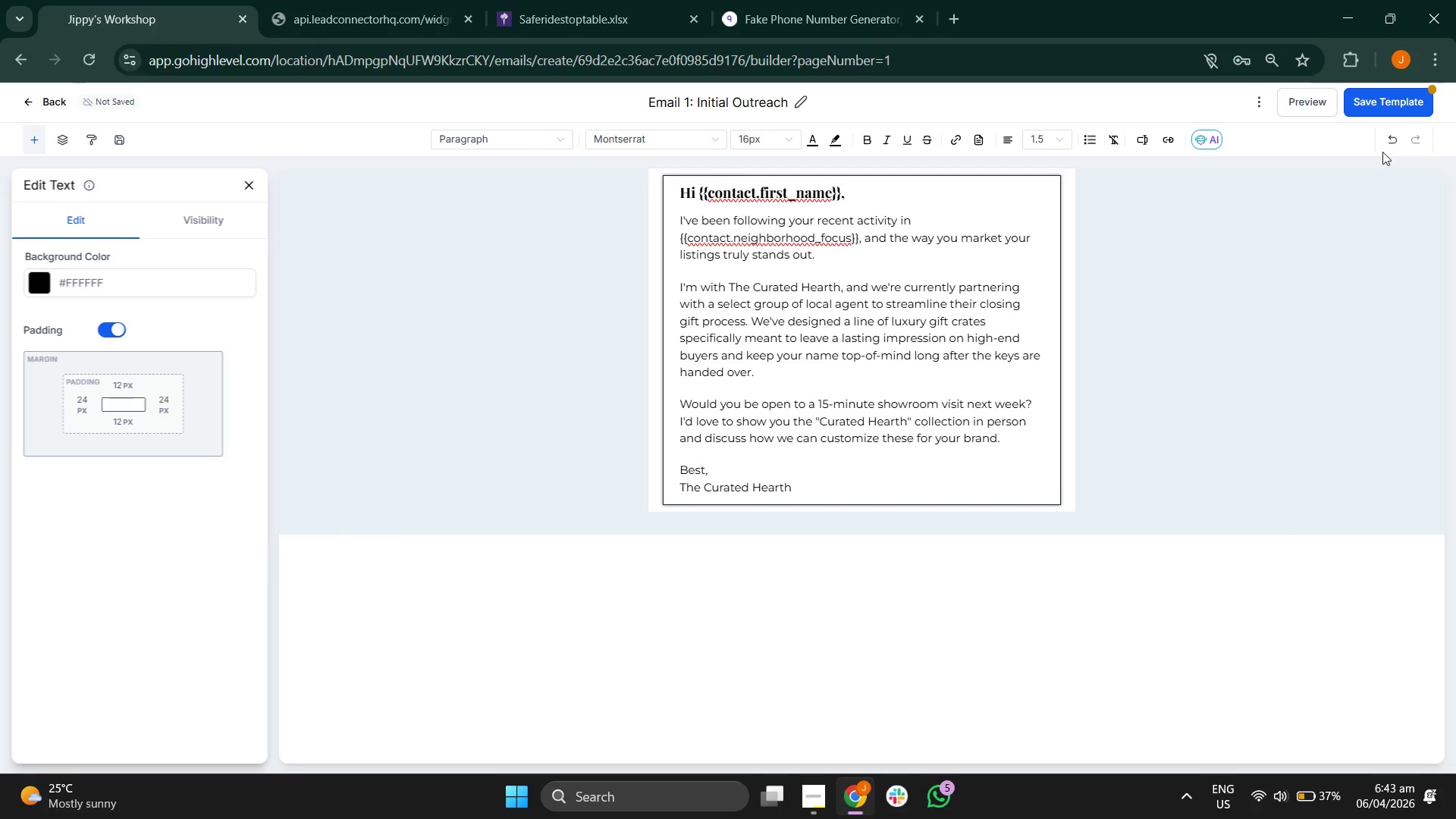 
left_click([1389, 99])
 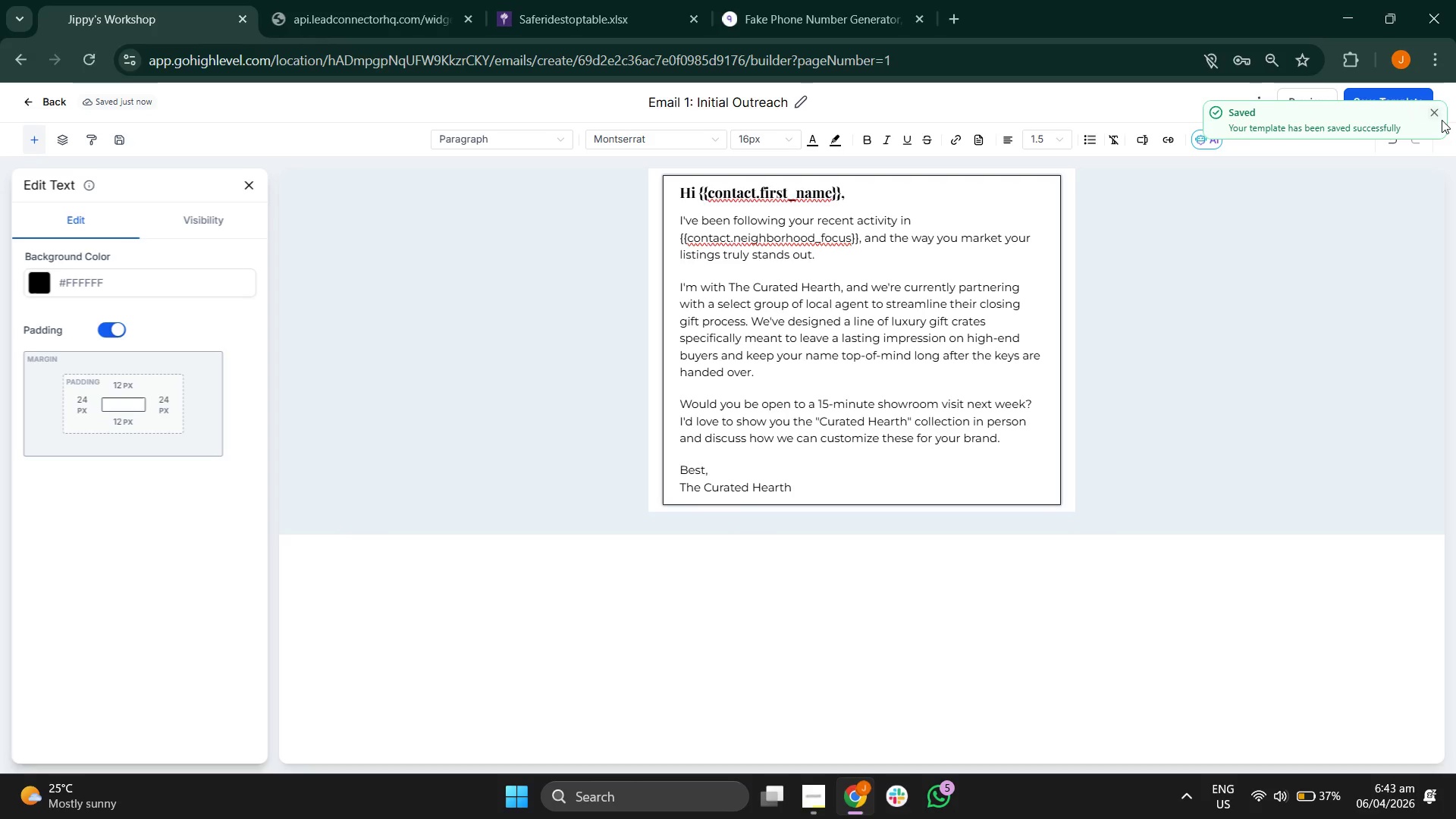 
left_click([1438, 114])
 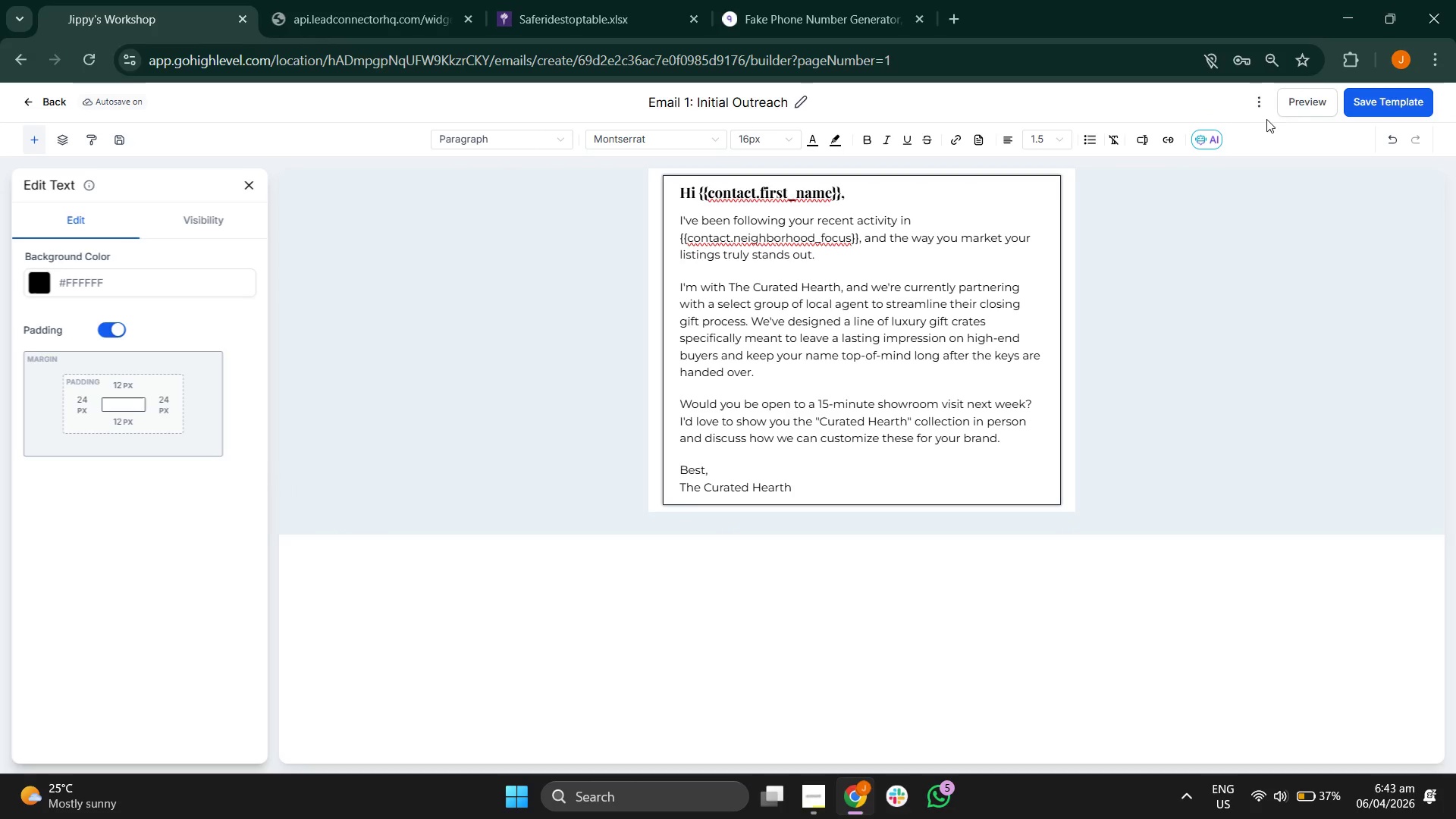 
left_click([1306, 105])
 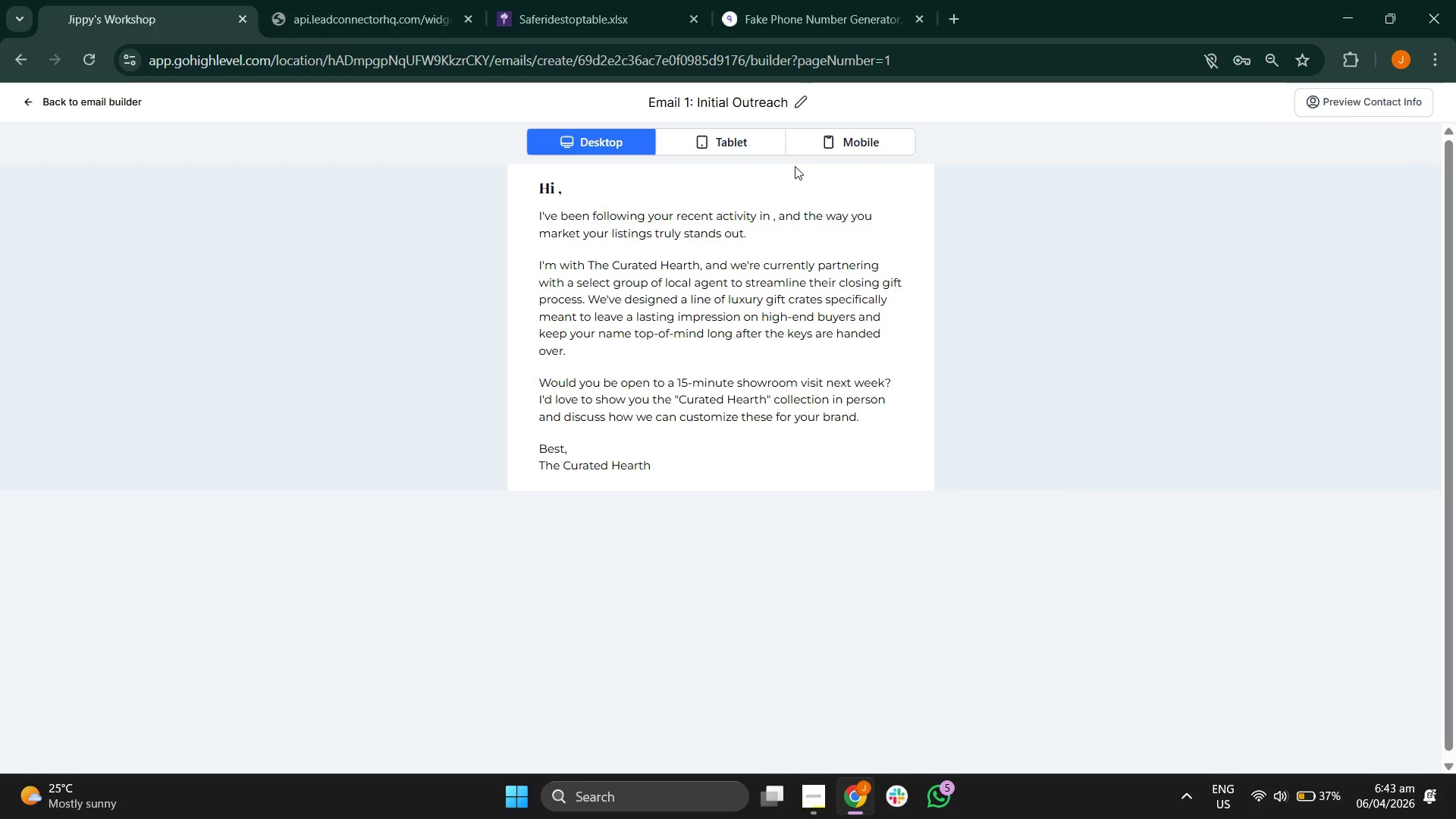 
wait(5.47)
 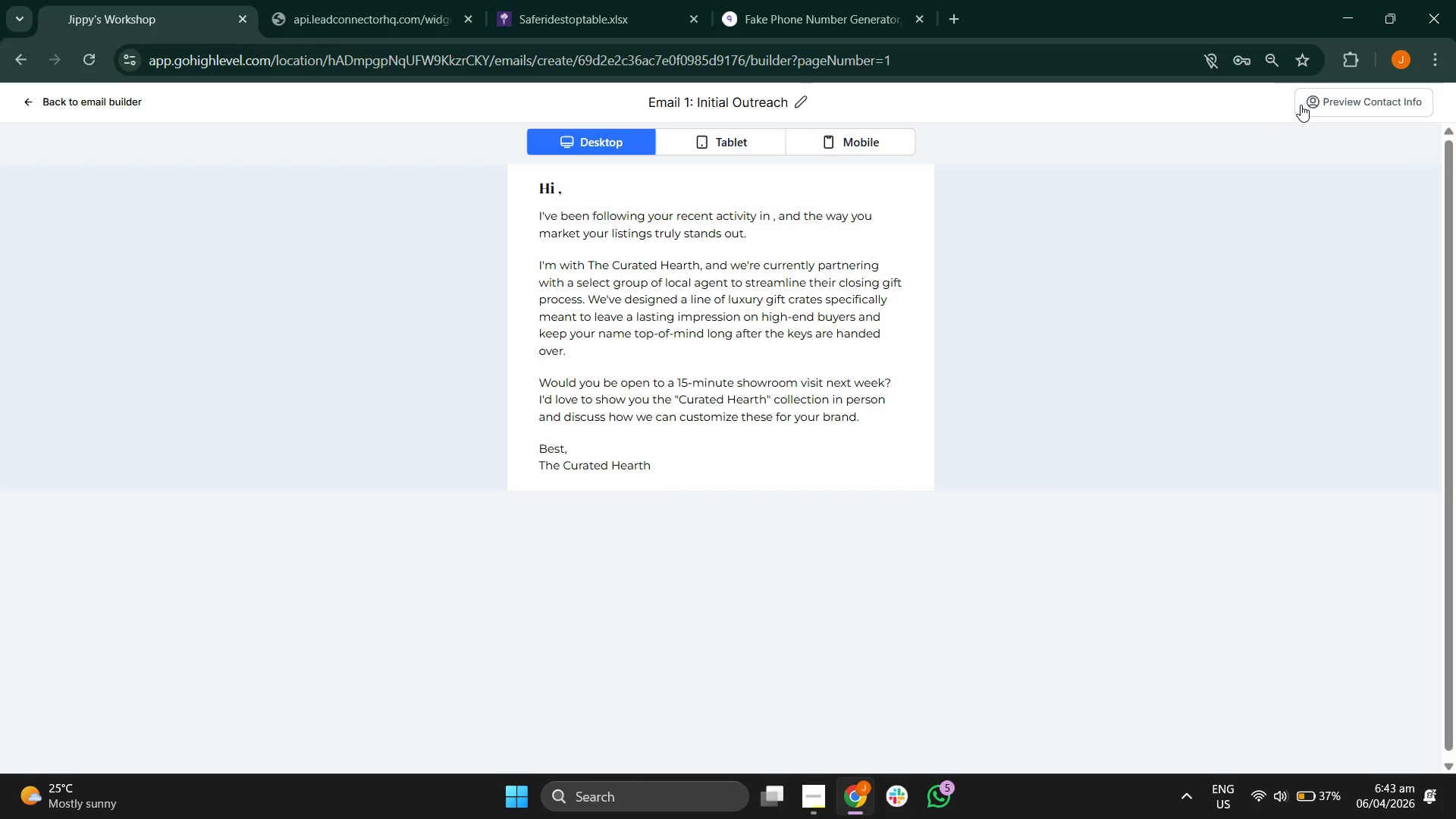 
left_click([756, 141])
 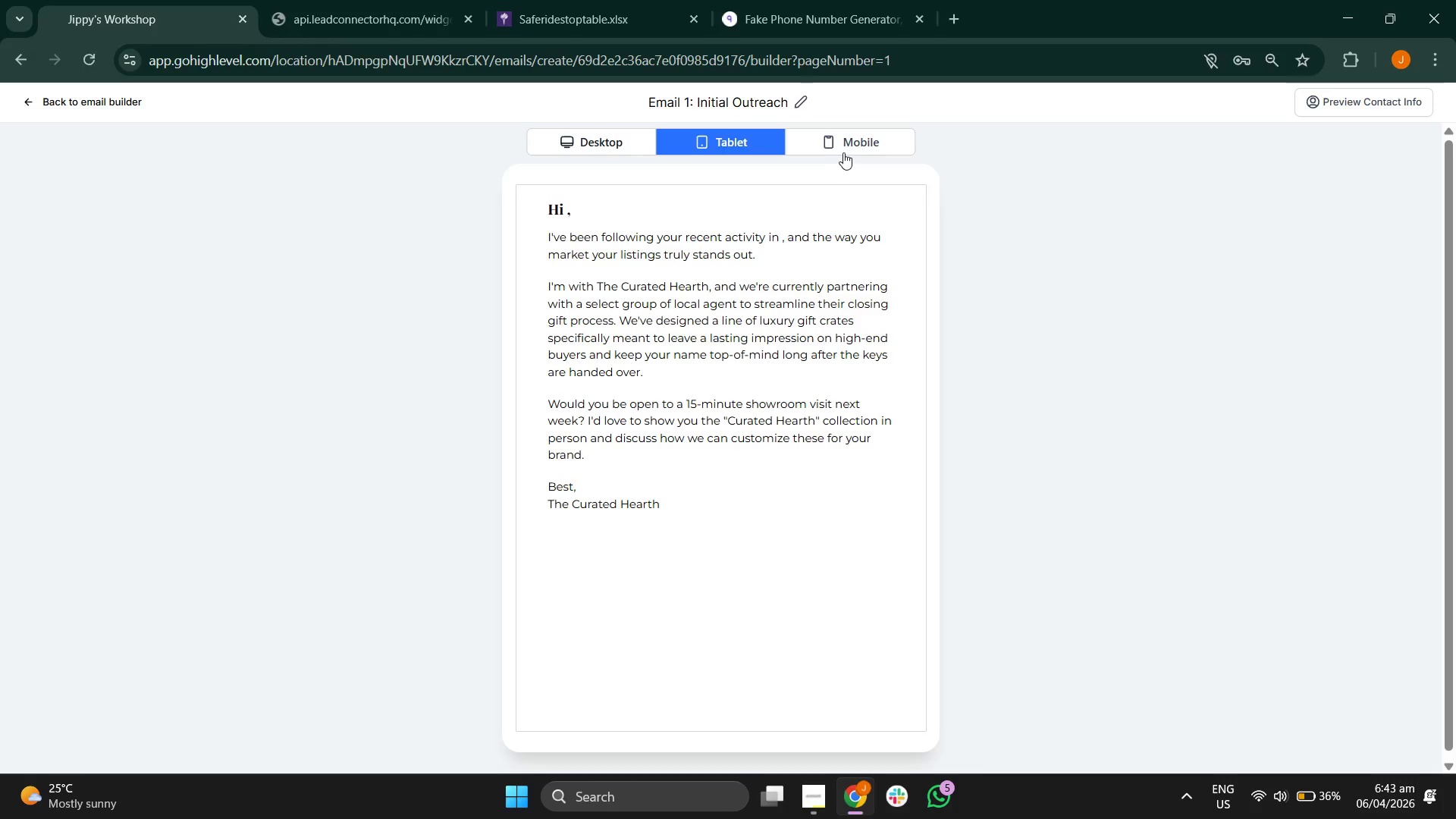 
left_click([843, 152])
 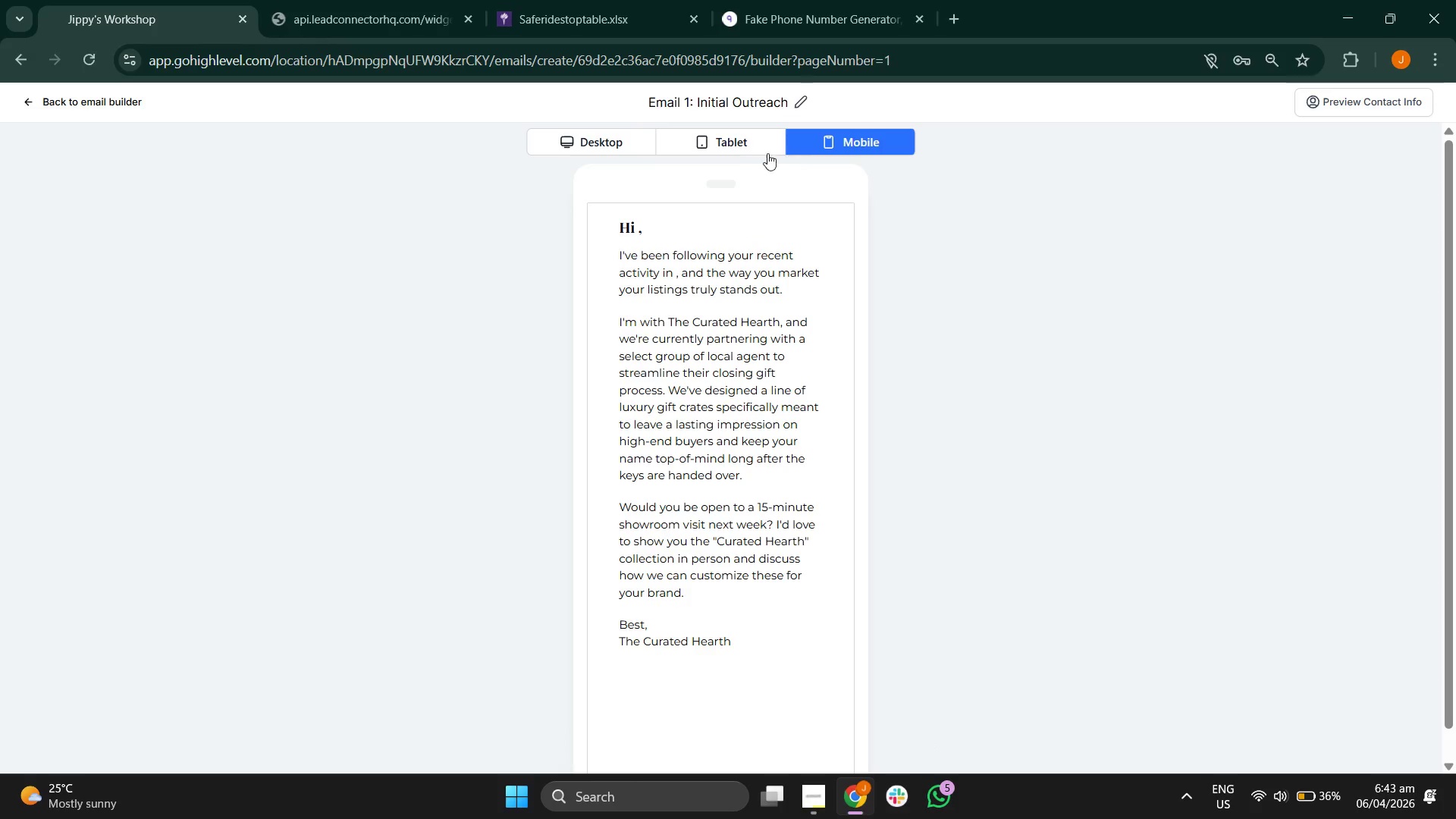 
left_click([741, 148])
 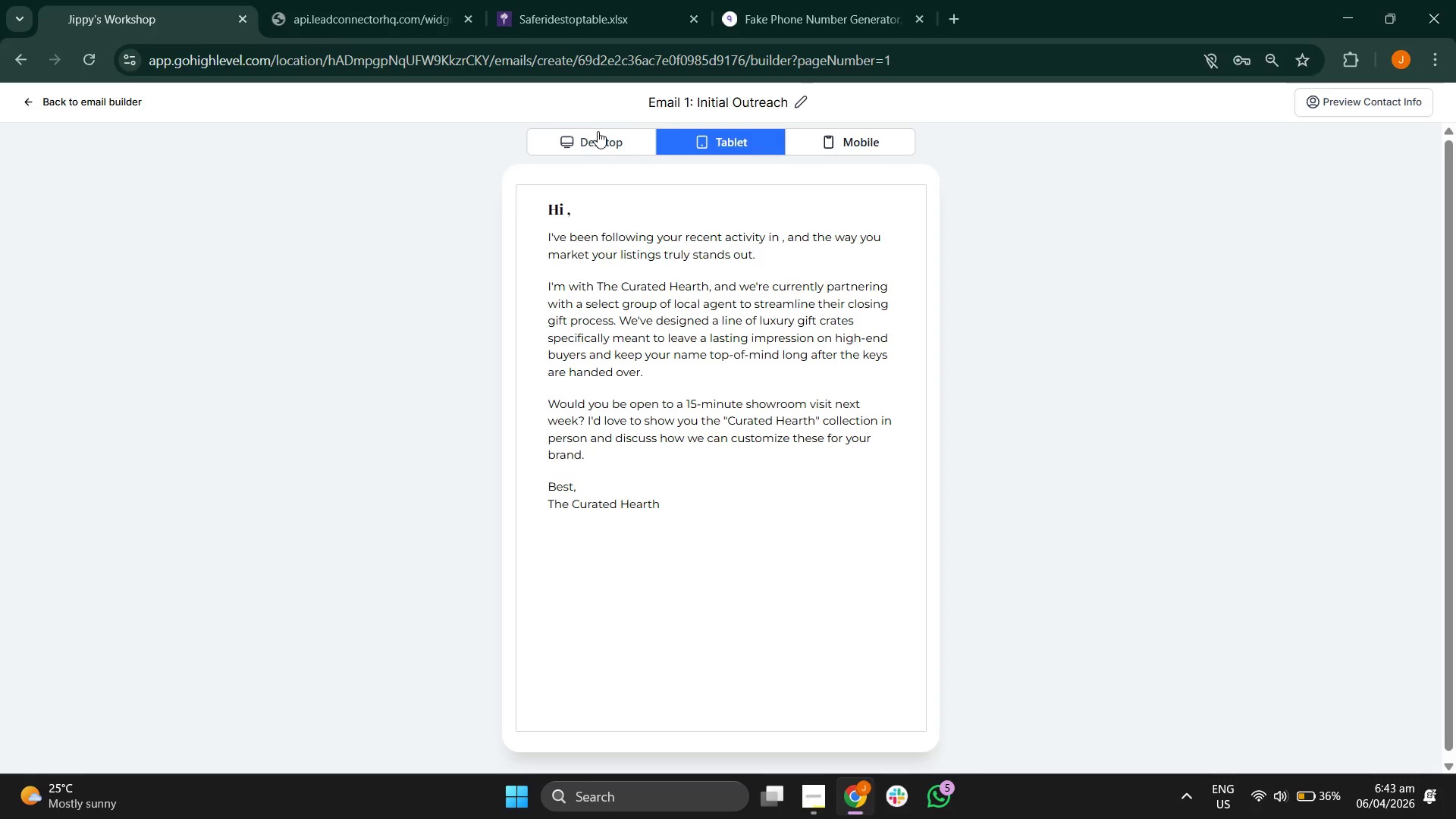 
left_click([599, 136])
 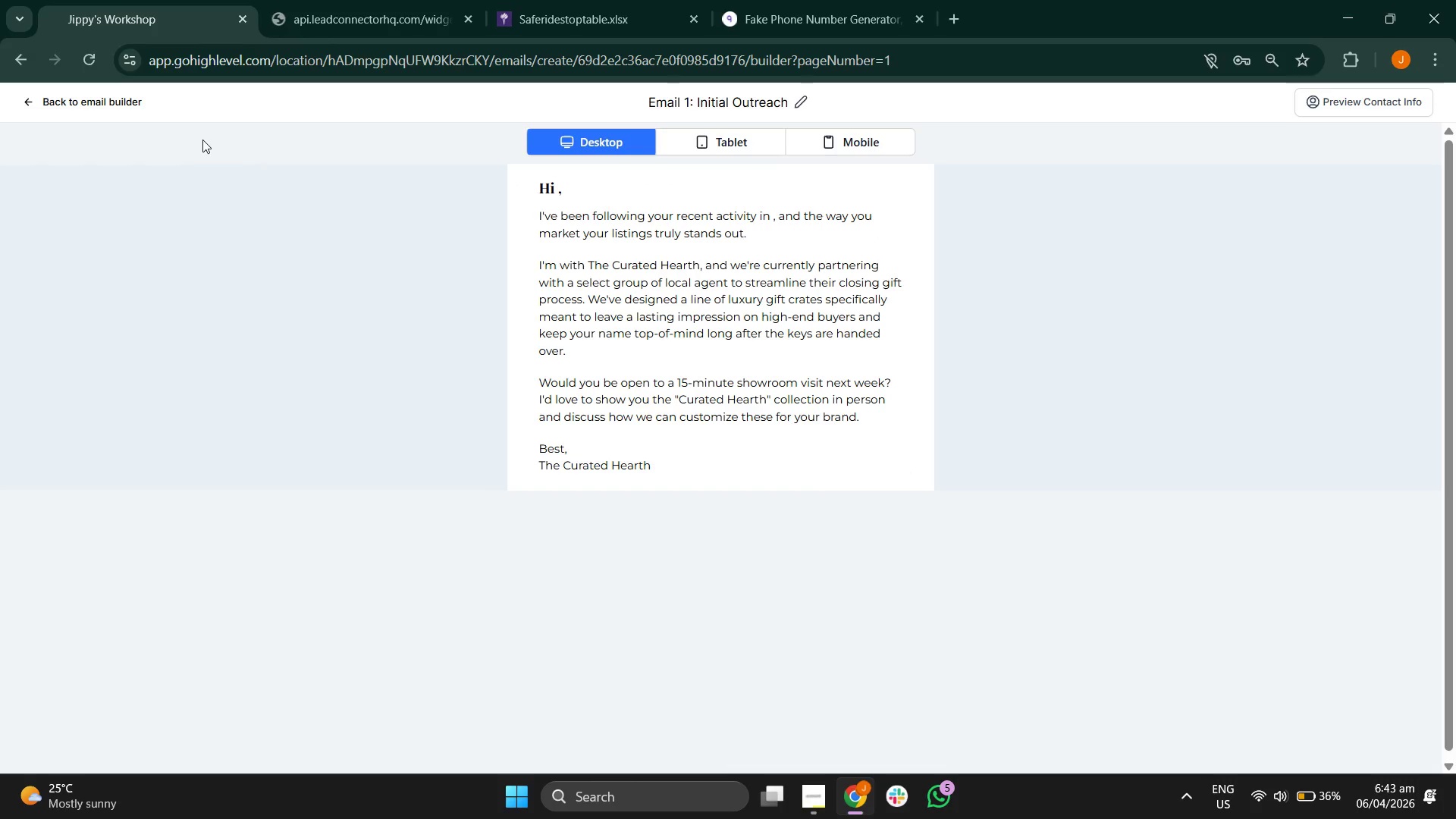 
left_click([74, 101])
 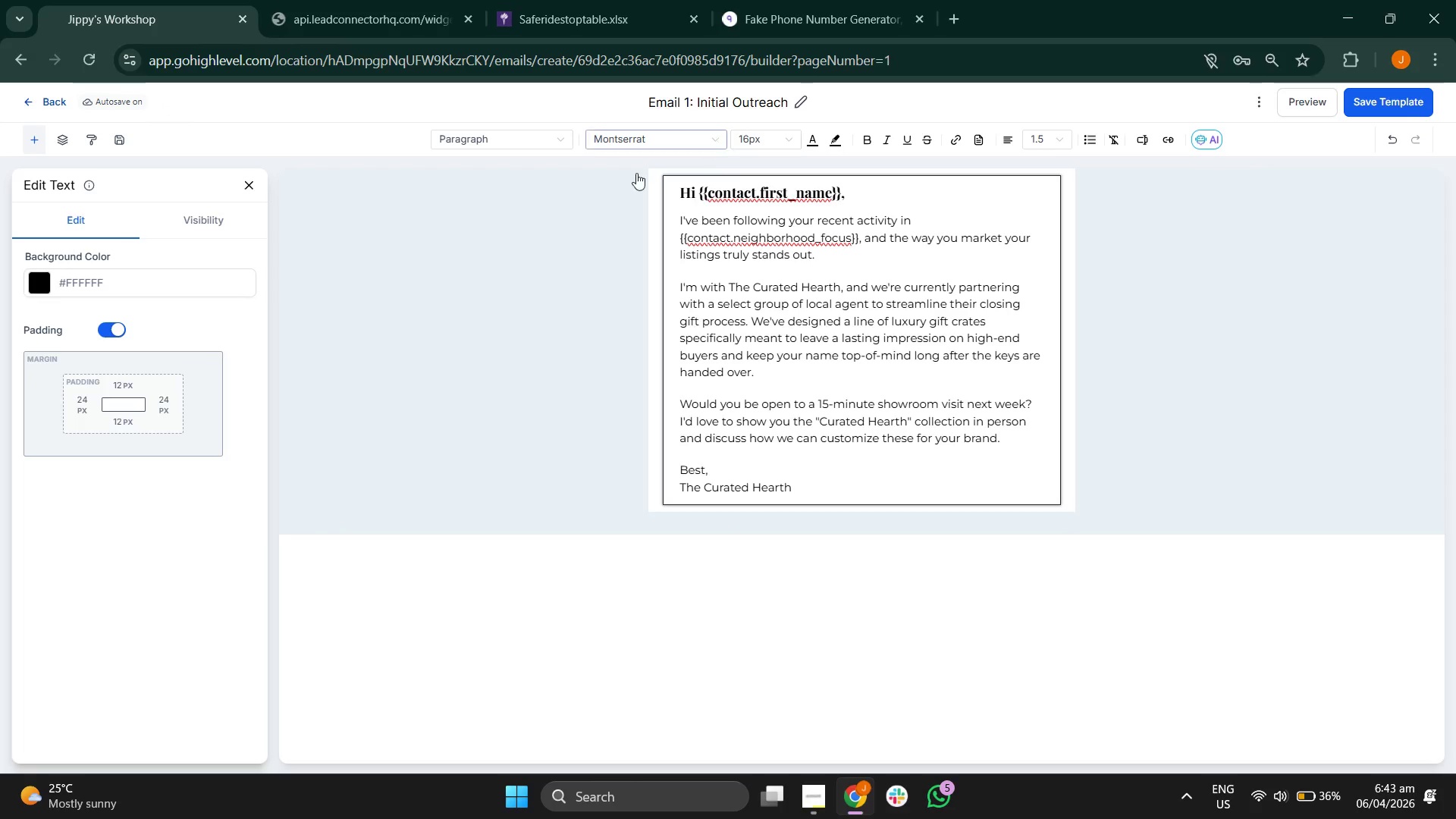 
wait(7.25)
 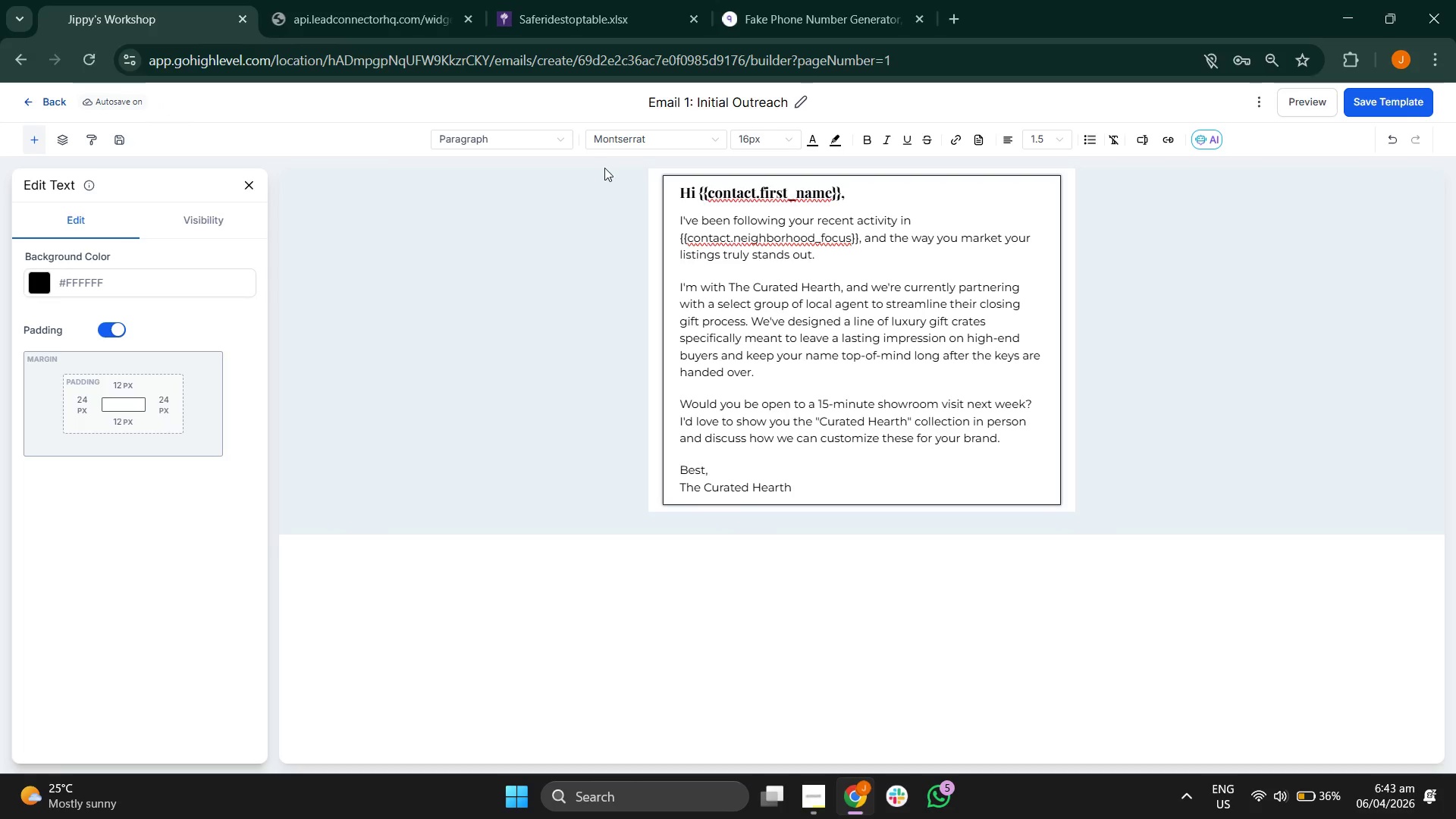 
left_click([255, 184])
 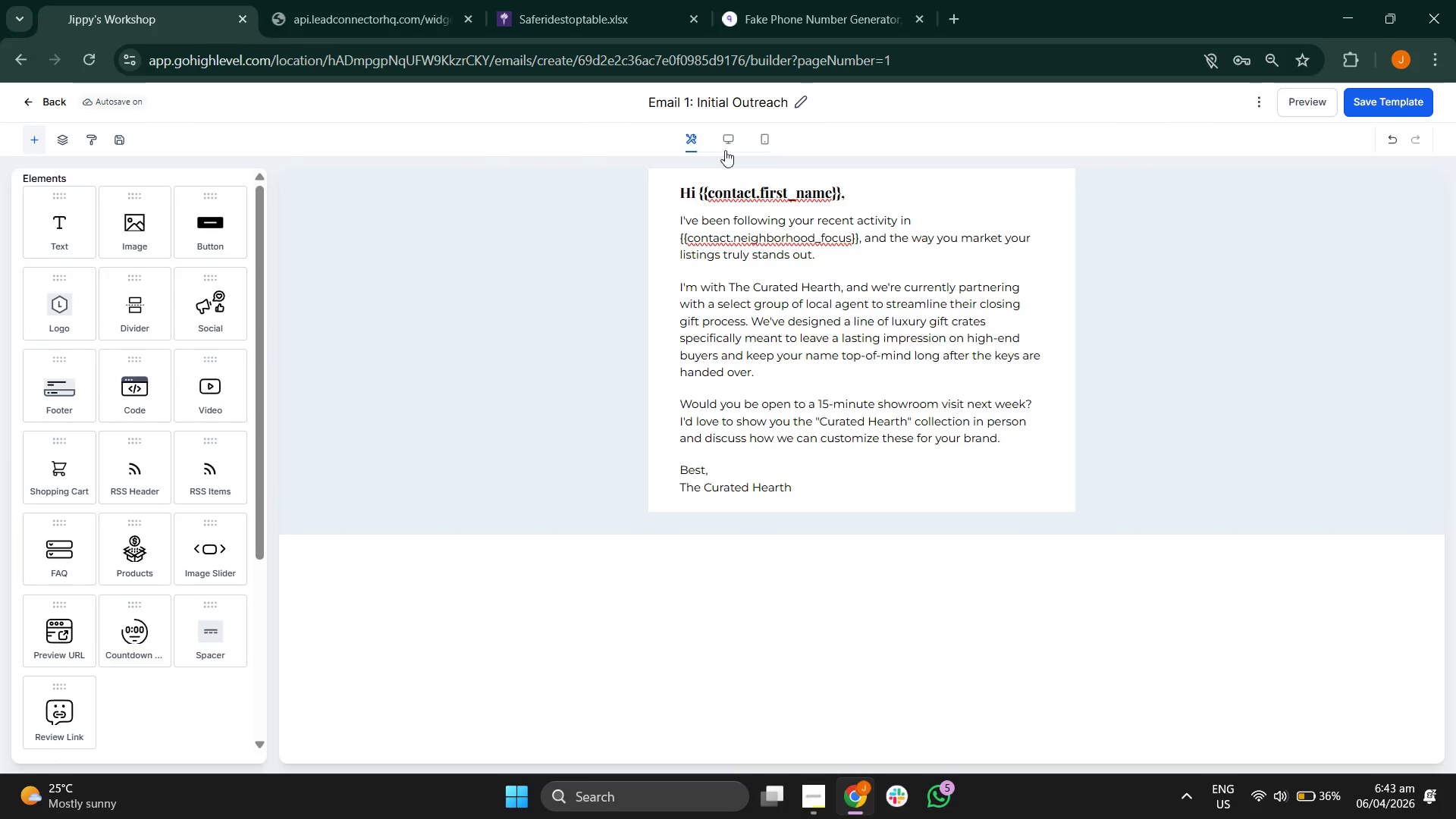 
left_click([732, 142])
 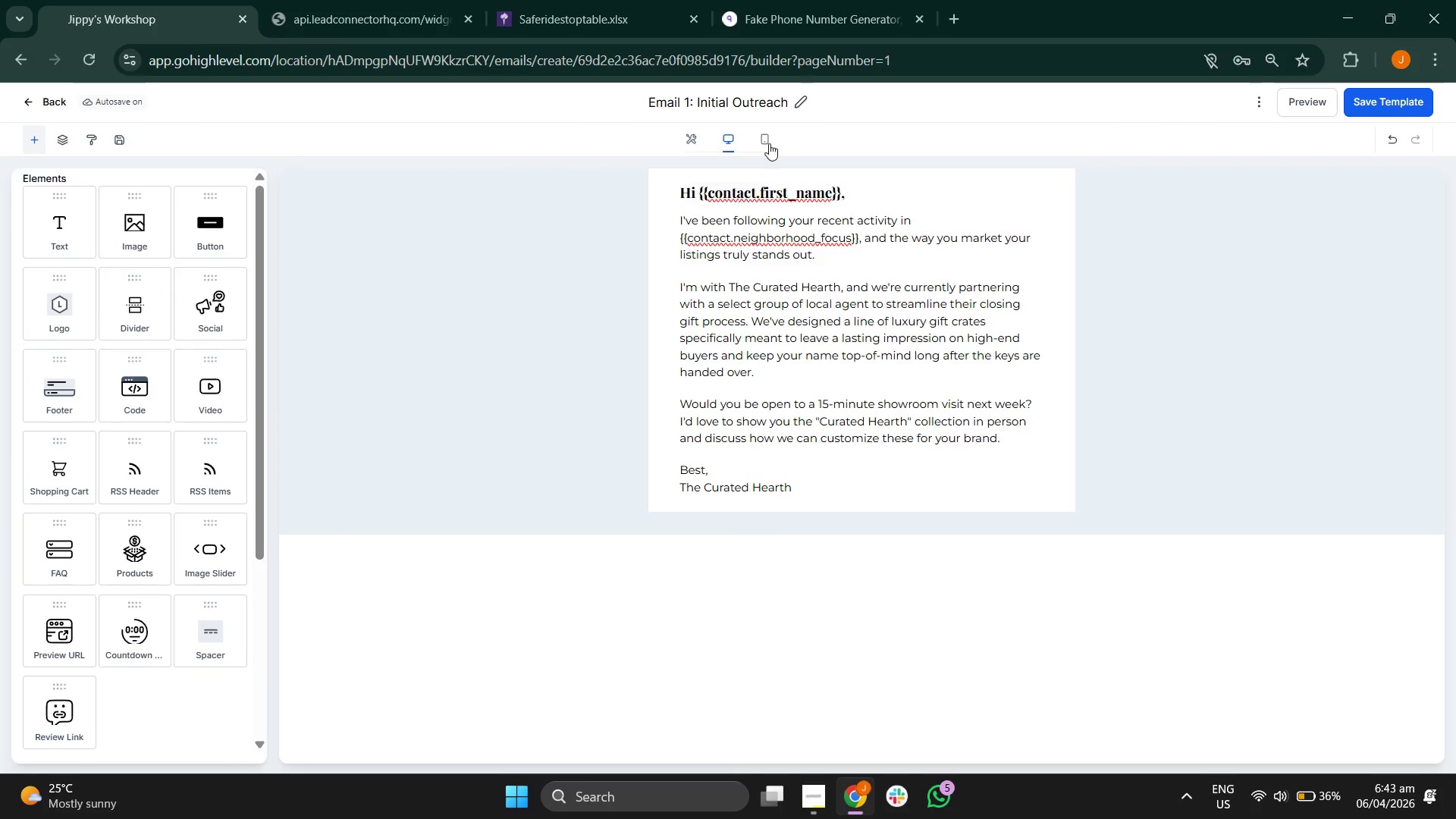 
left_click([770, 143])
 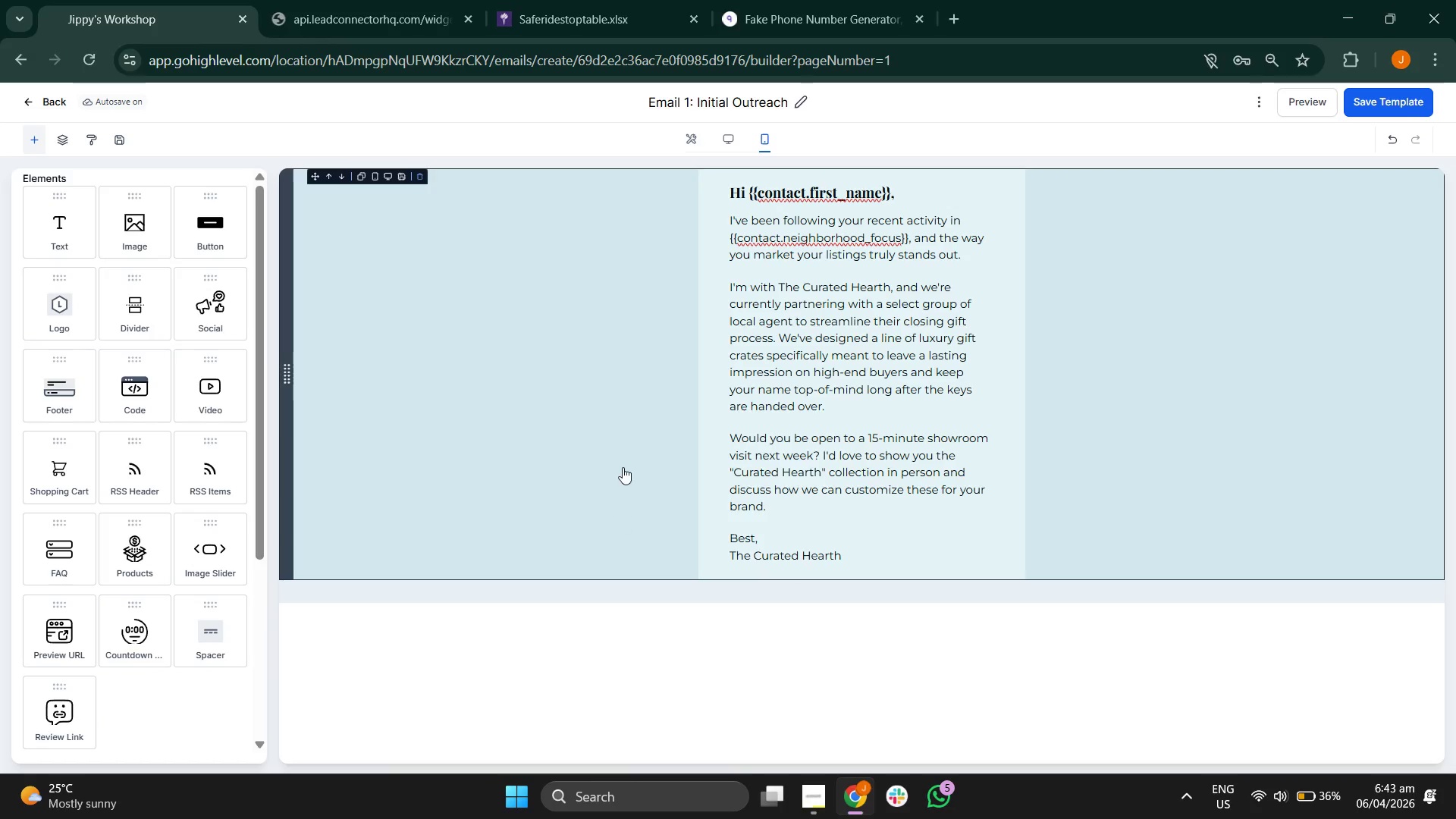 
wait(6.78)
 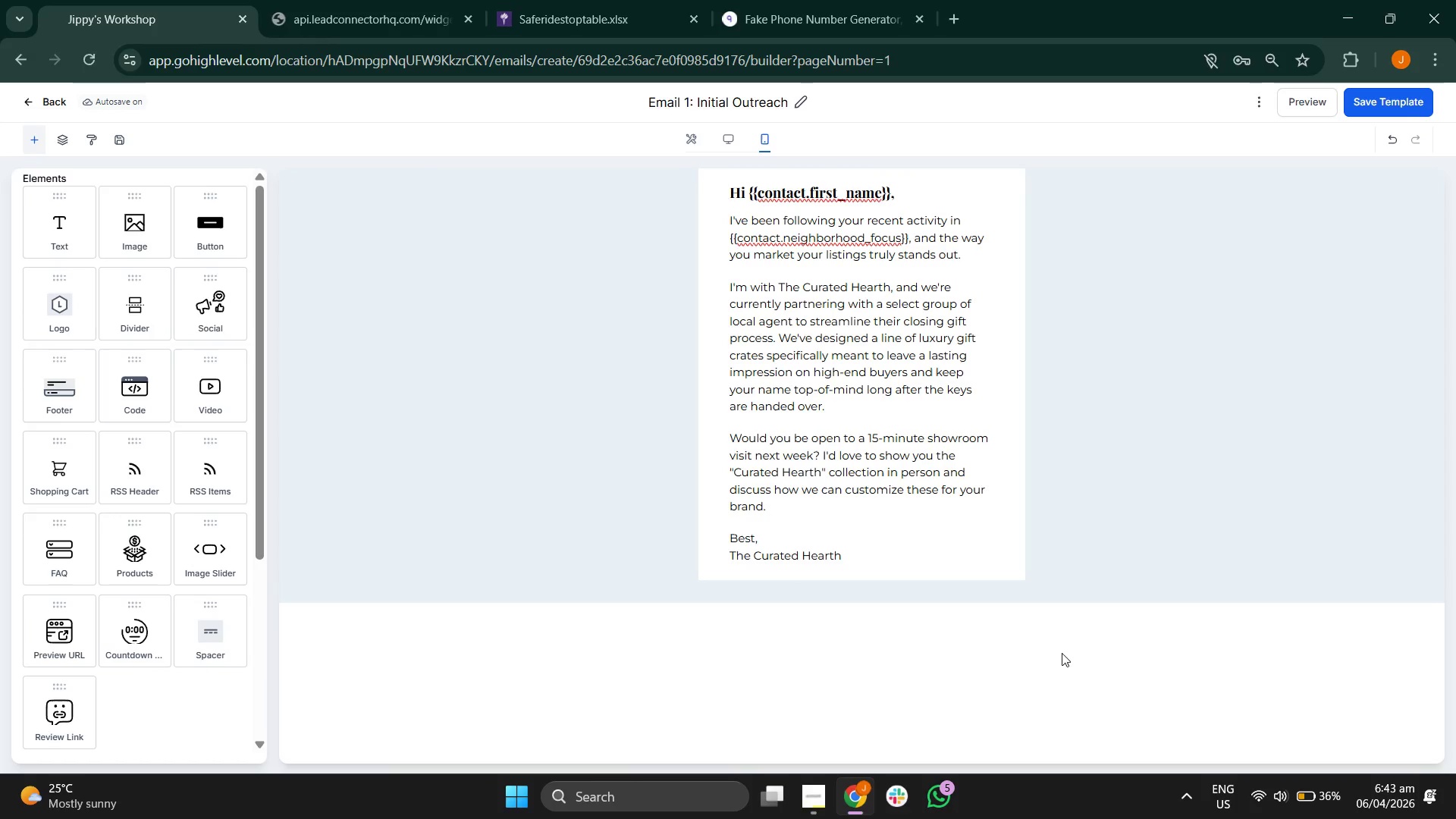 
left_click([726, 145])
 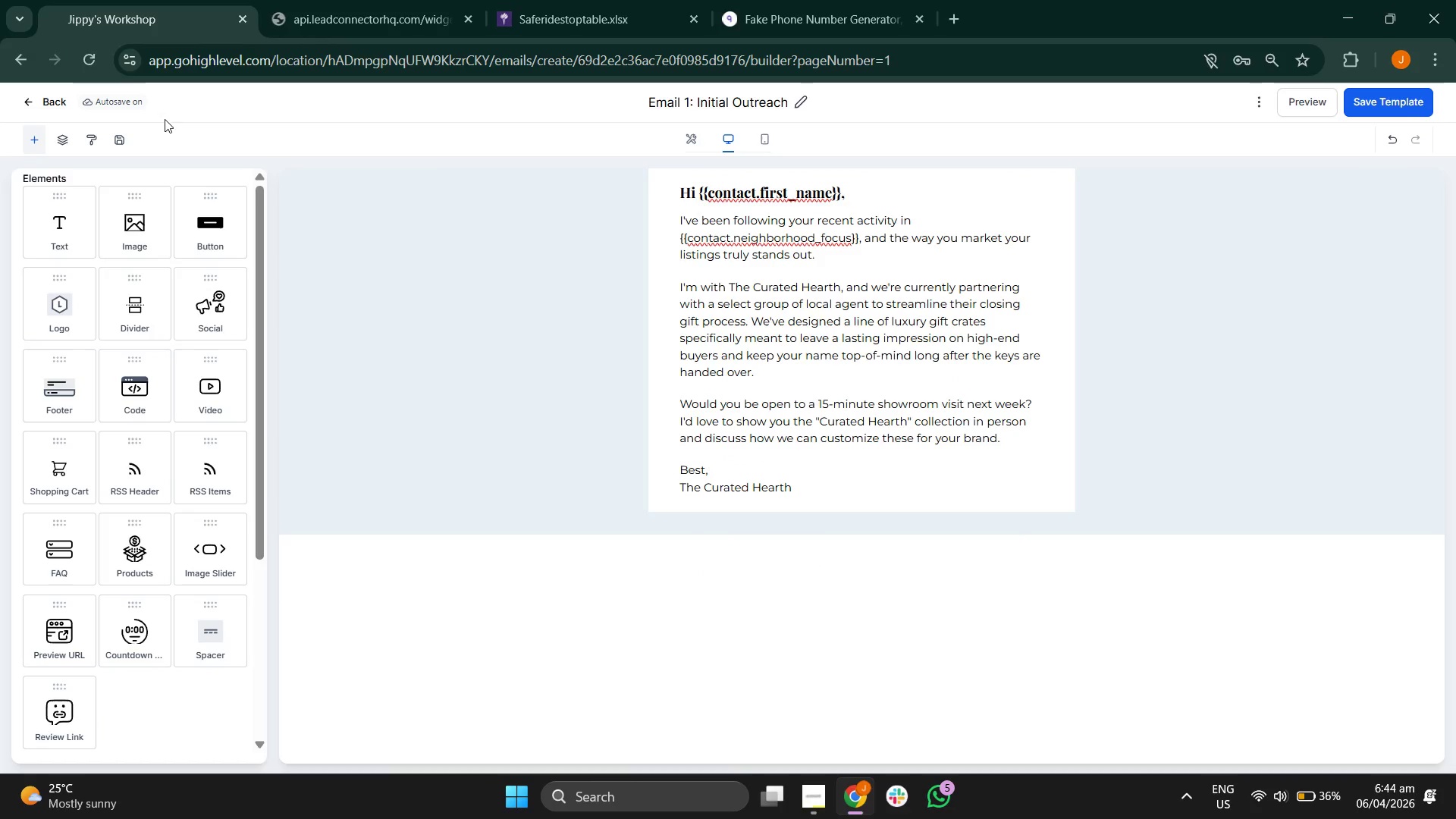 
left_click([42, 104])
 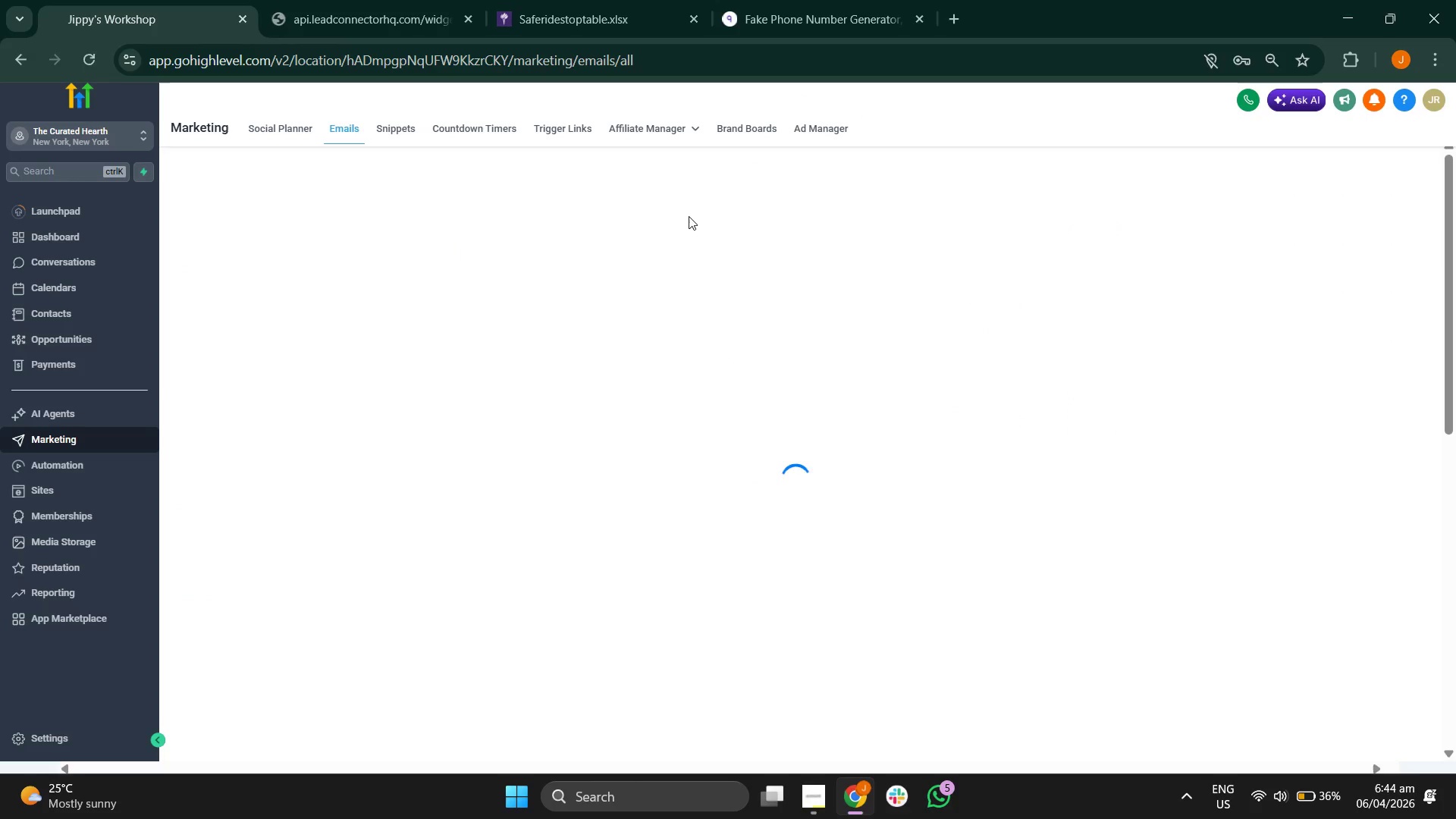 
wait(13.92)
 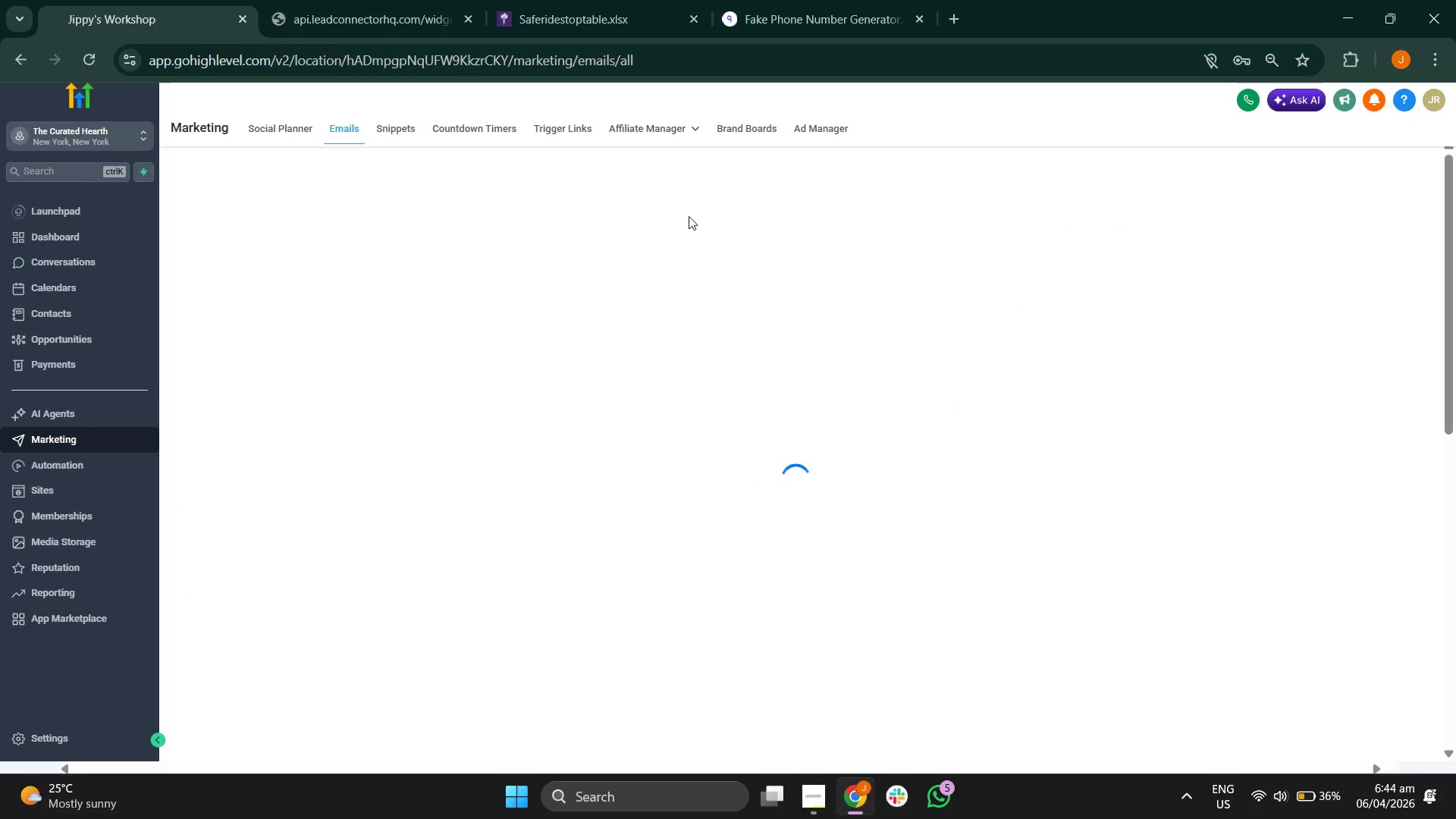 
left_click([1218, 273])
 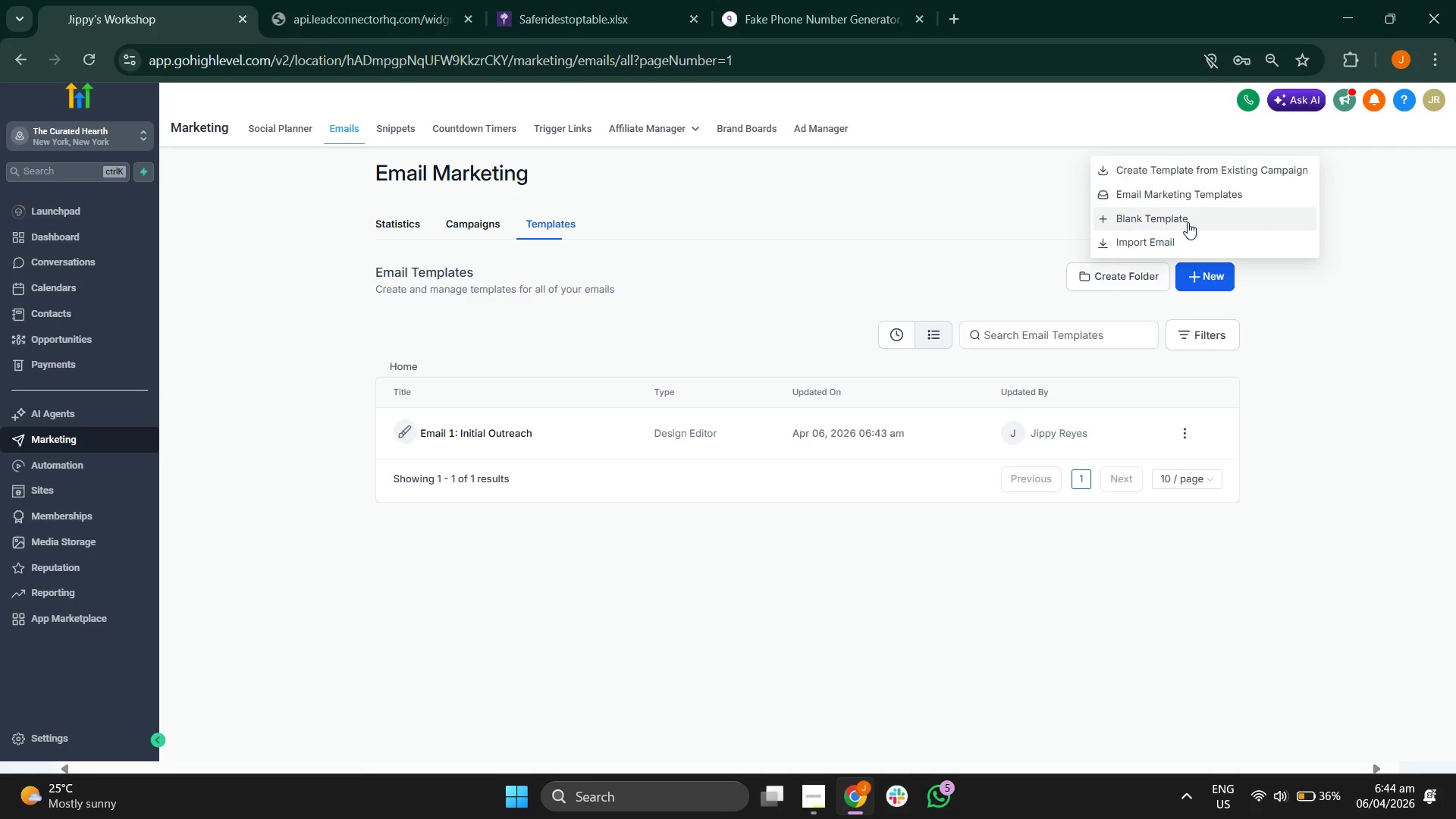 
left_click([1188, 222])
 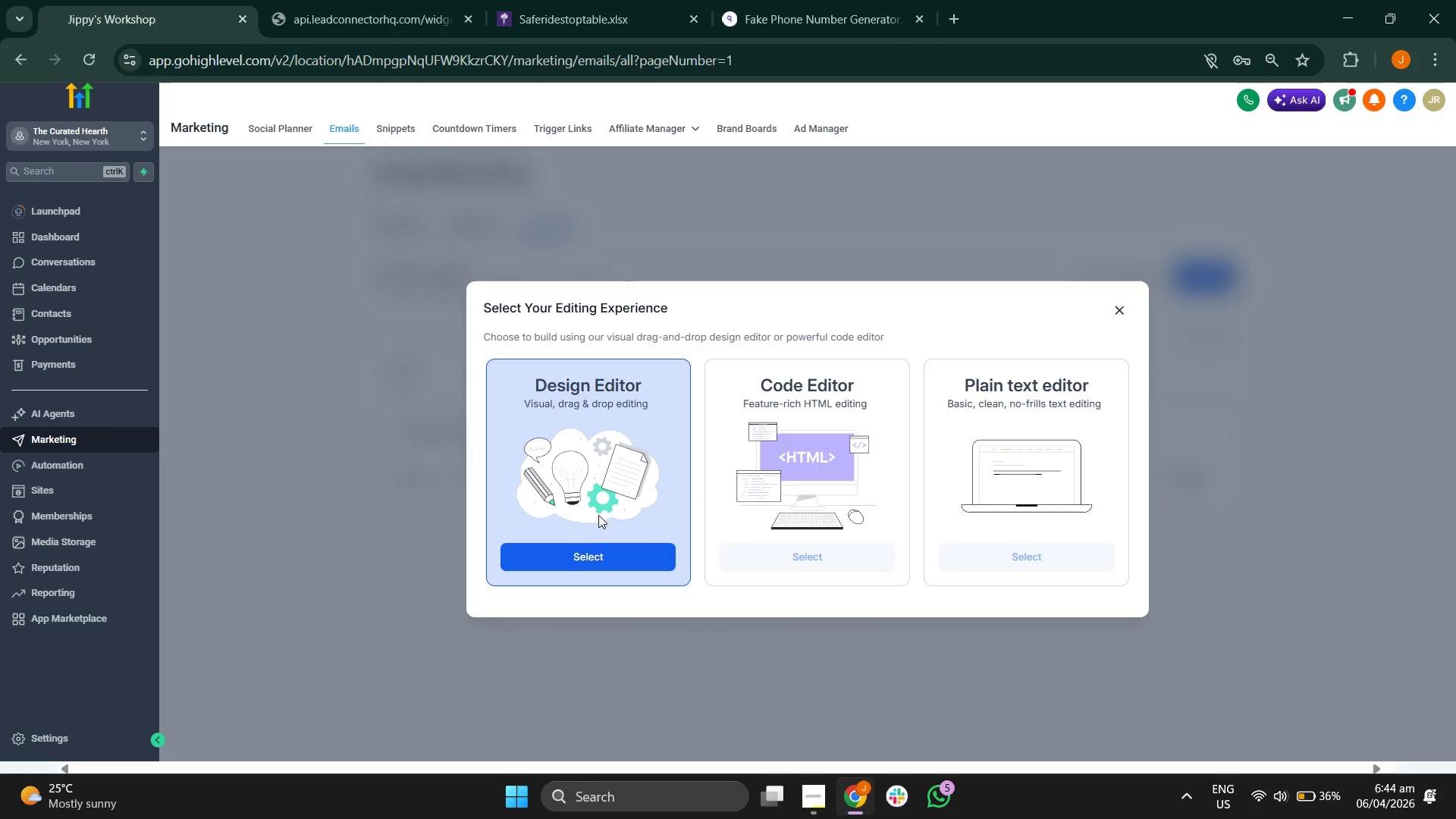 
wait(5.69)
 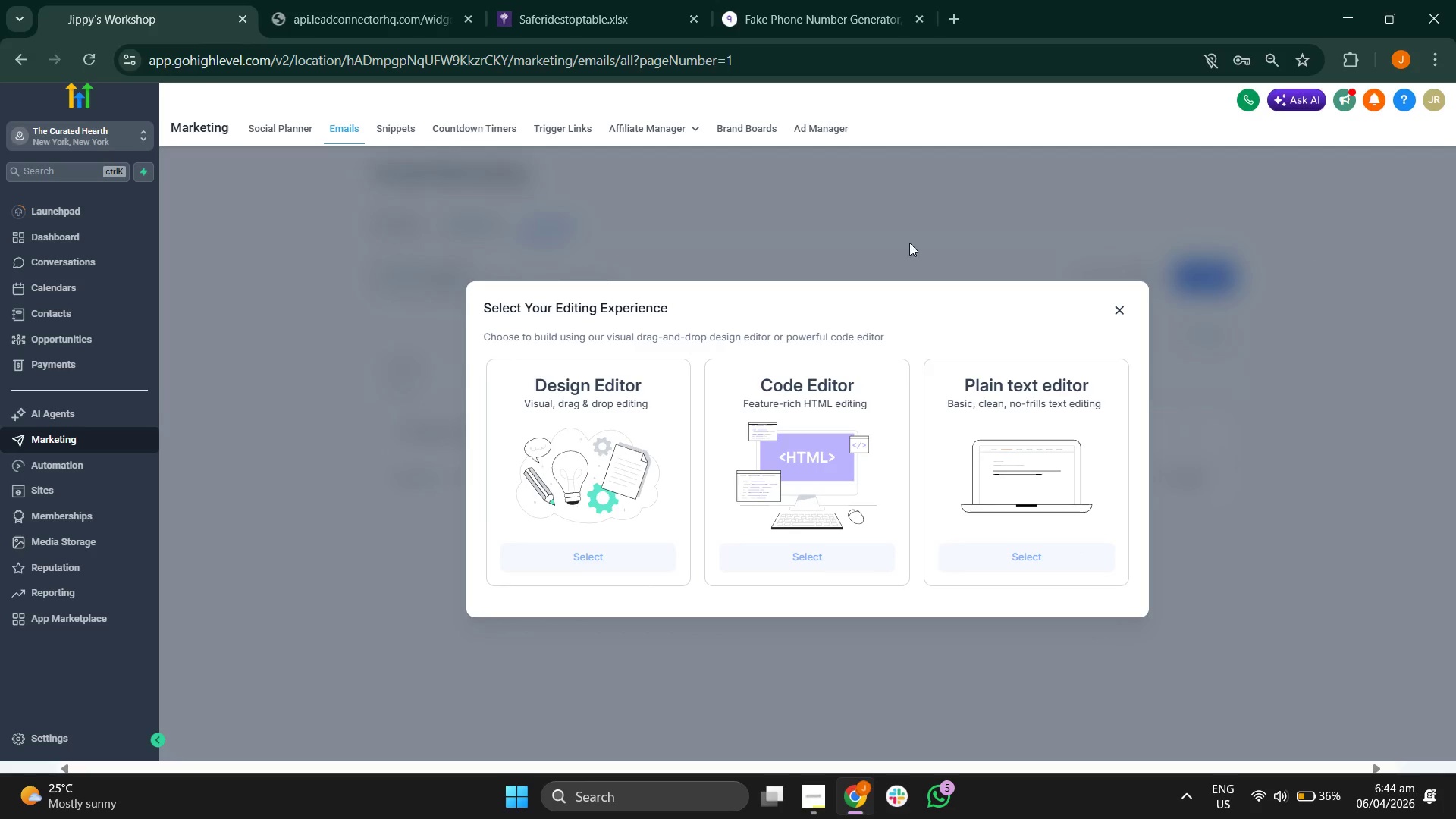 
left_click([576, 564])
 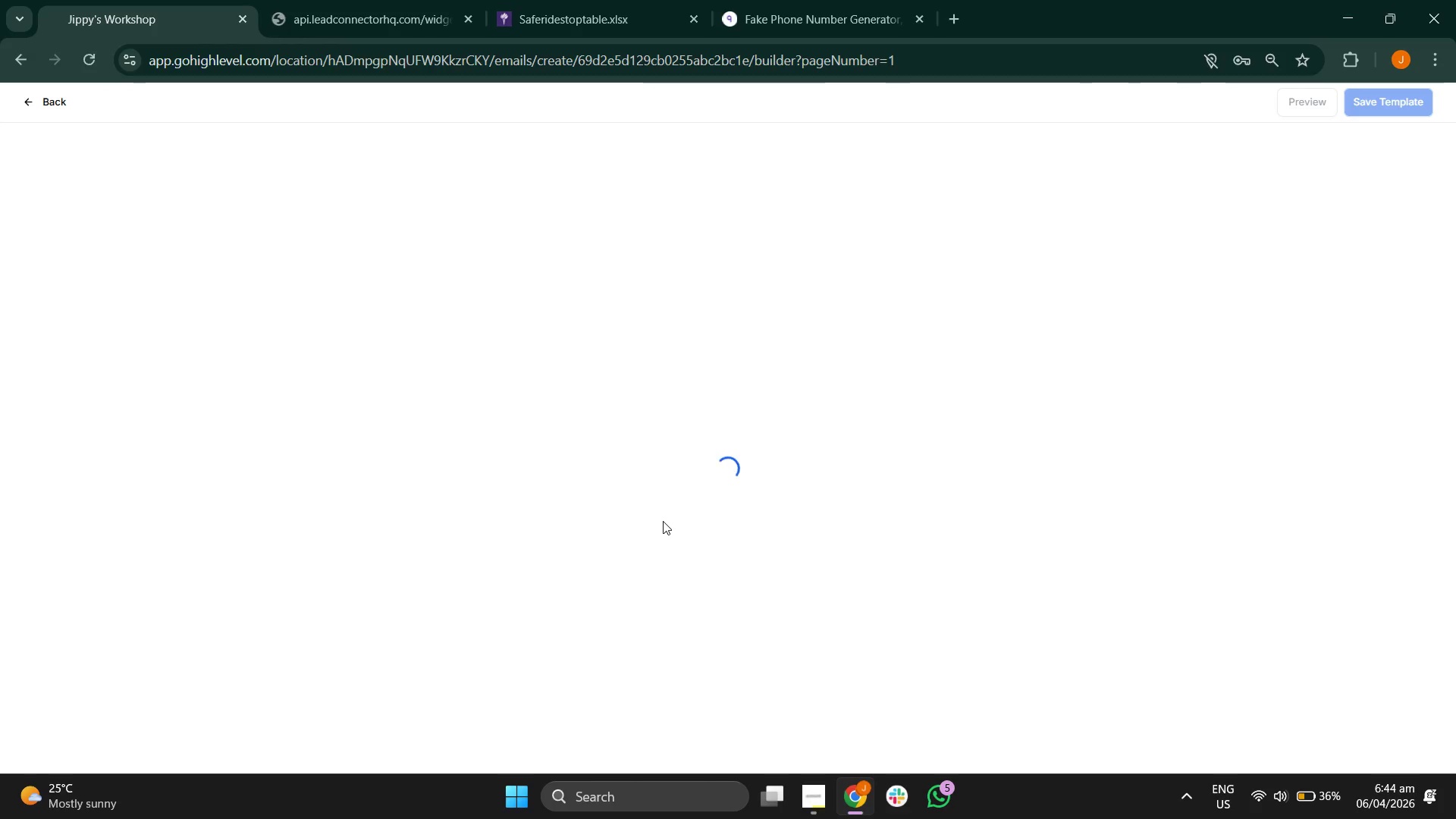 
wait(14.77)
 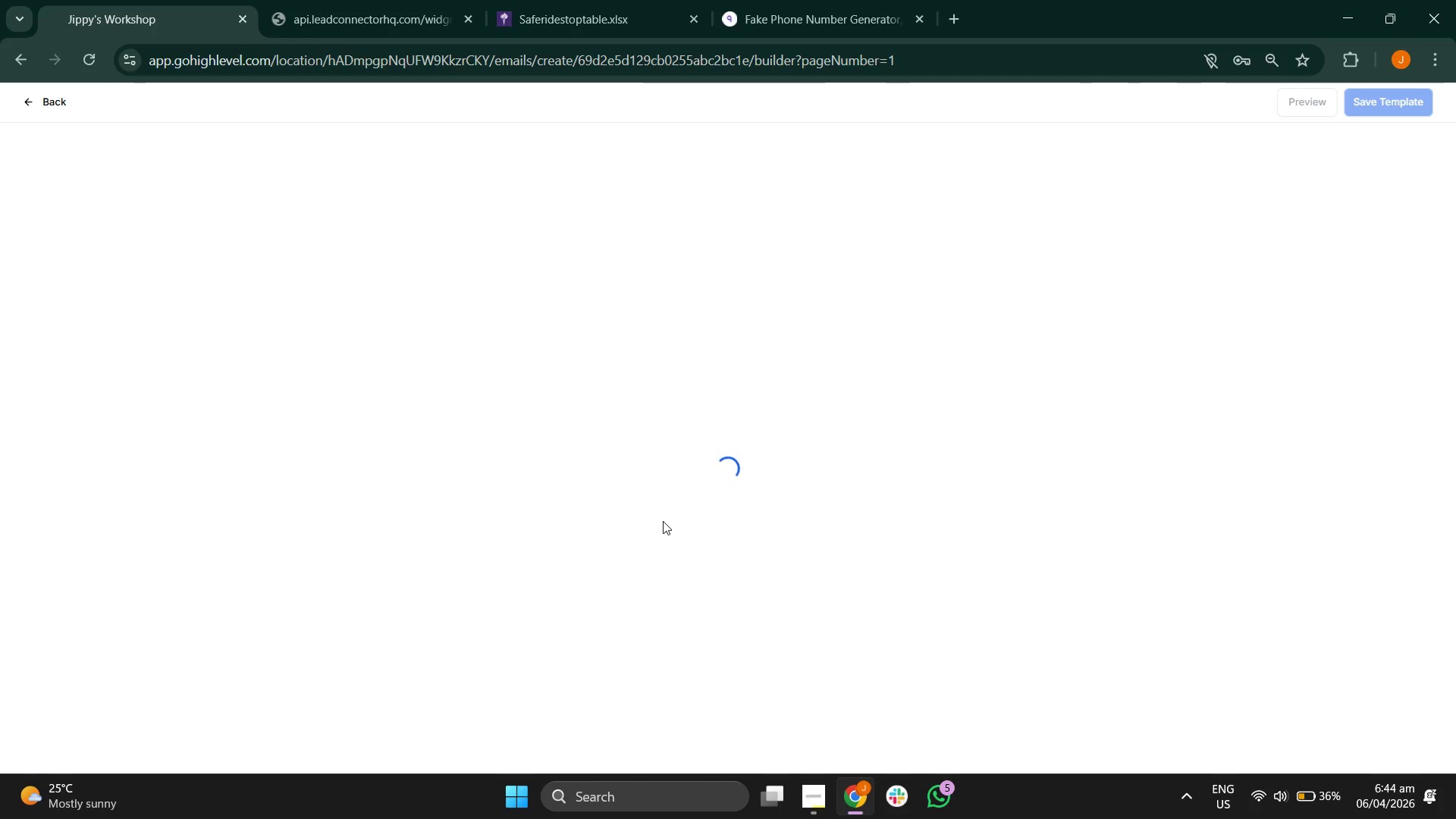 
left_click([816, 199])
 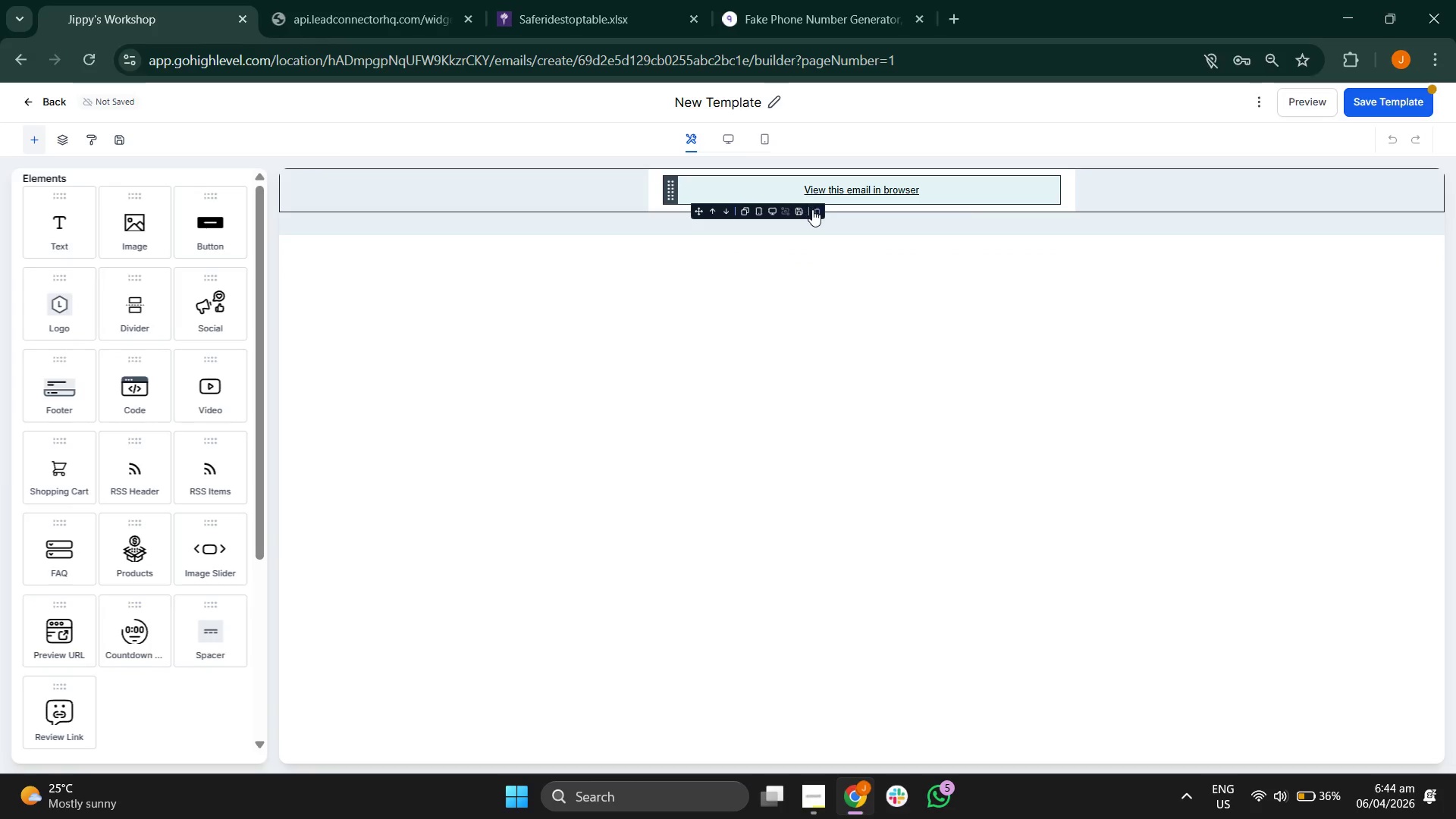 
left_click([817, 213])
 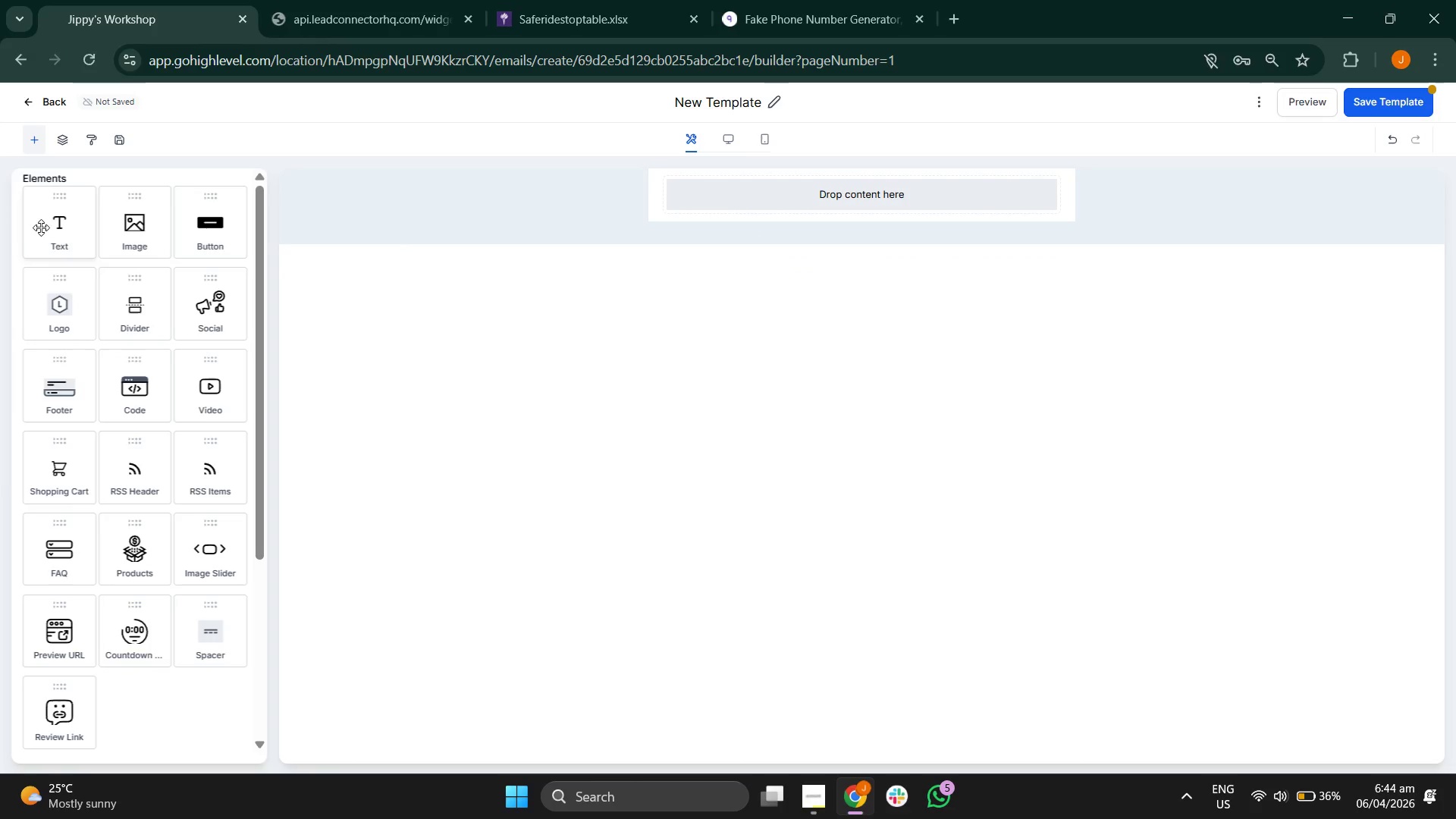 
left_click_drag(start_coordinate=[71, 218], to_coordinate=[731, 196])
 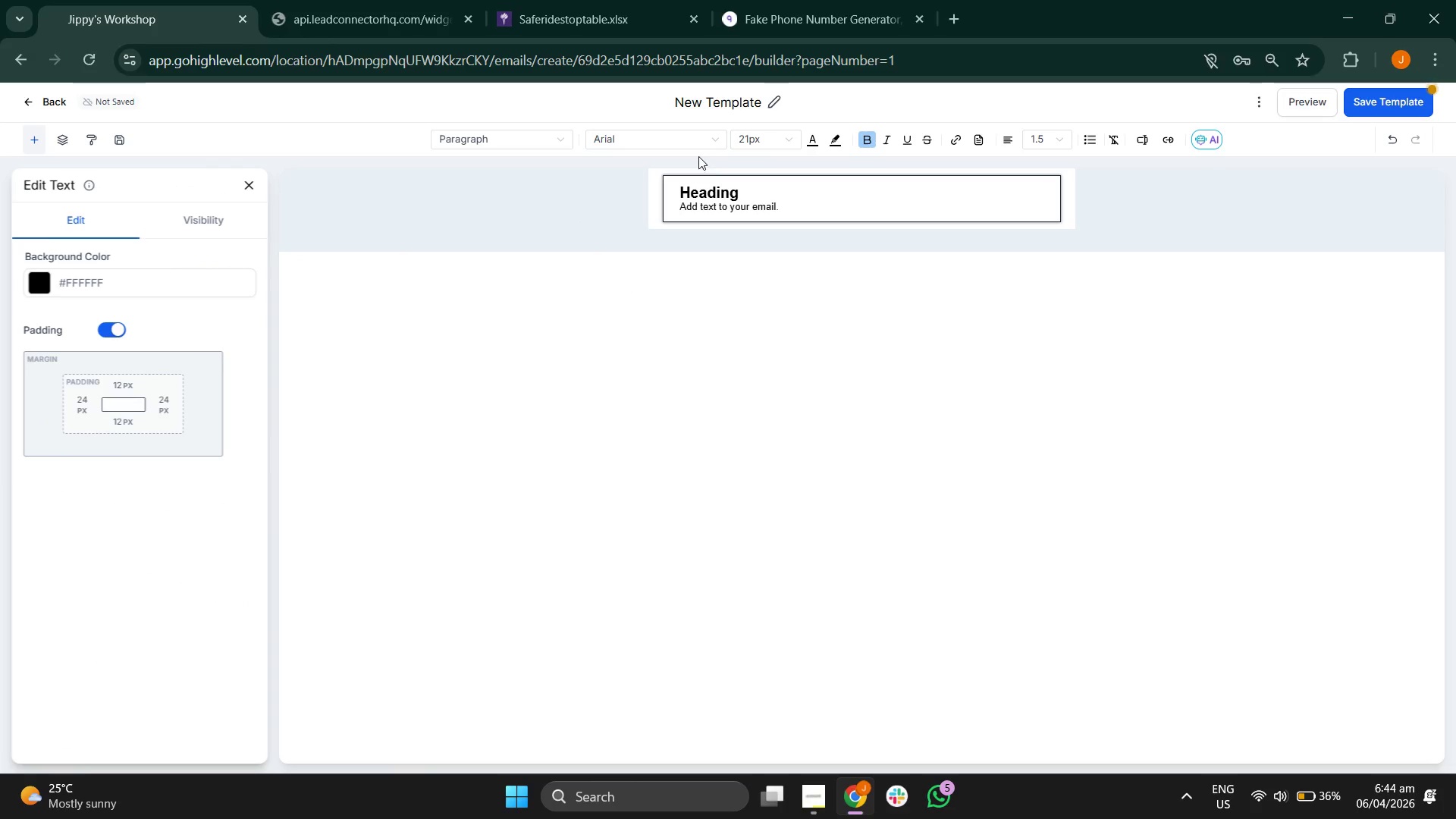 
left_click([686, 146])
 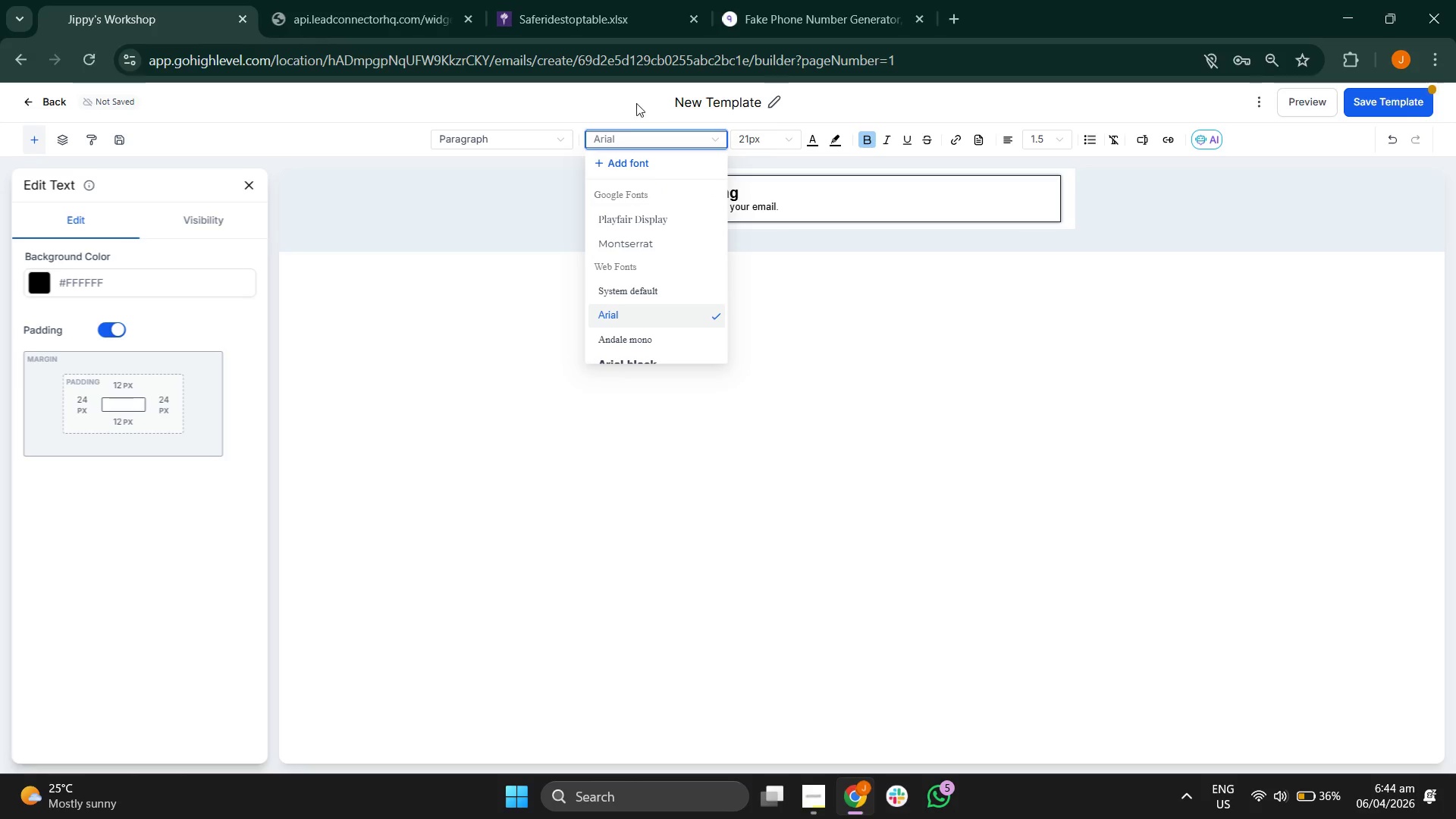 
left_click([632, 99])
 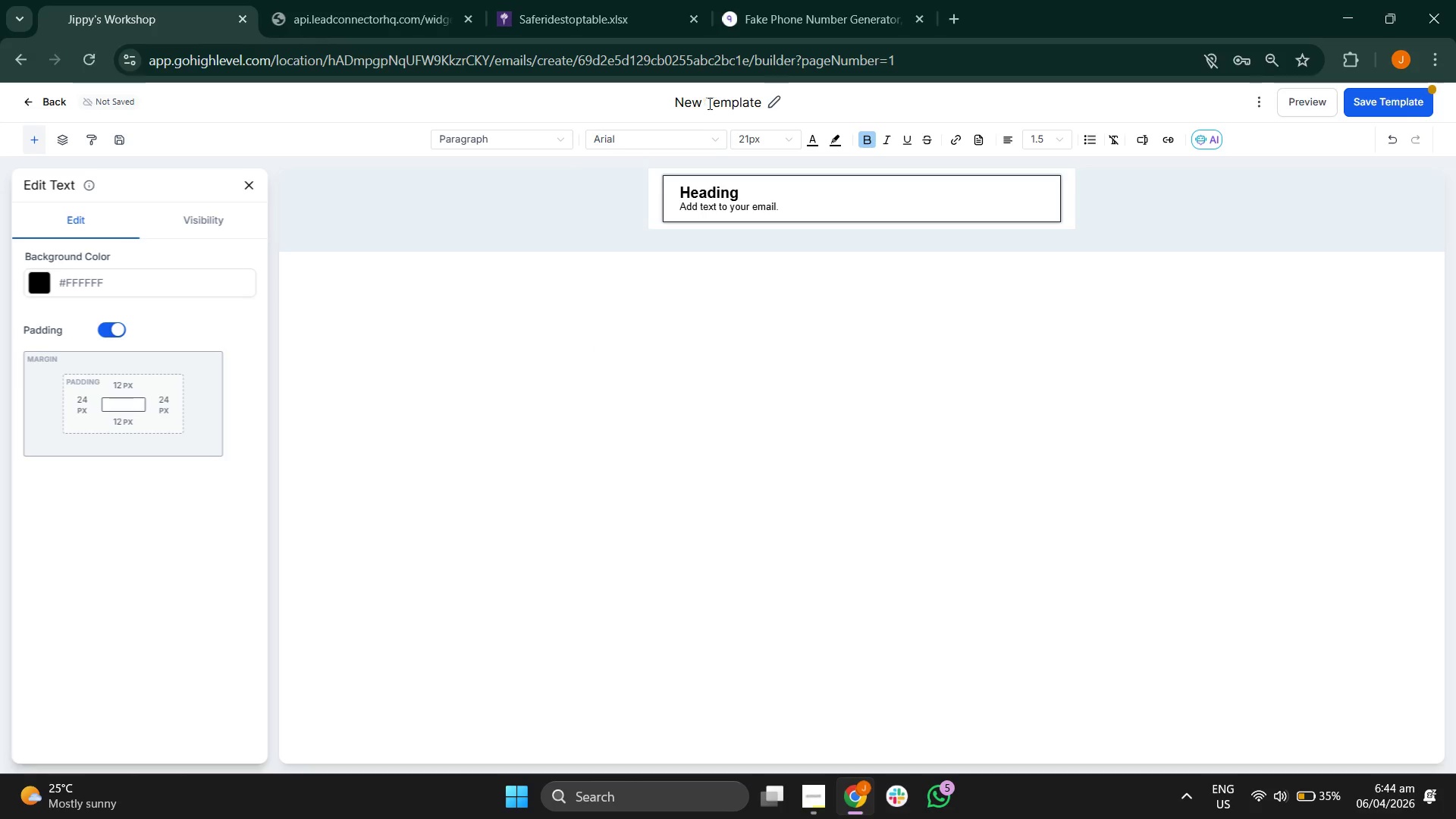 
left_click([711, 102])
 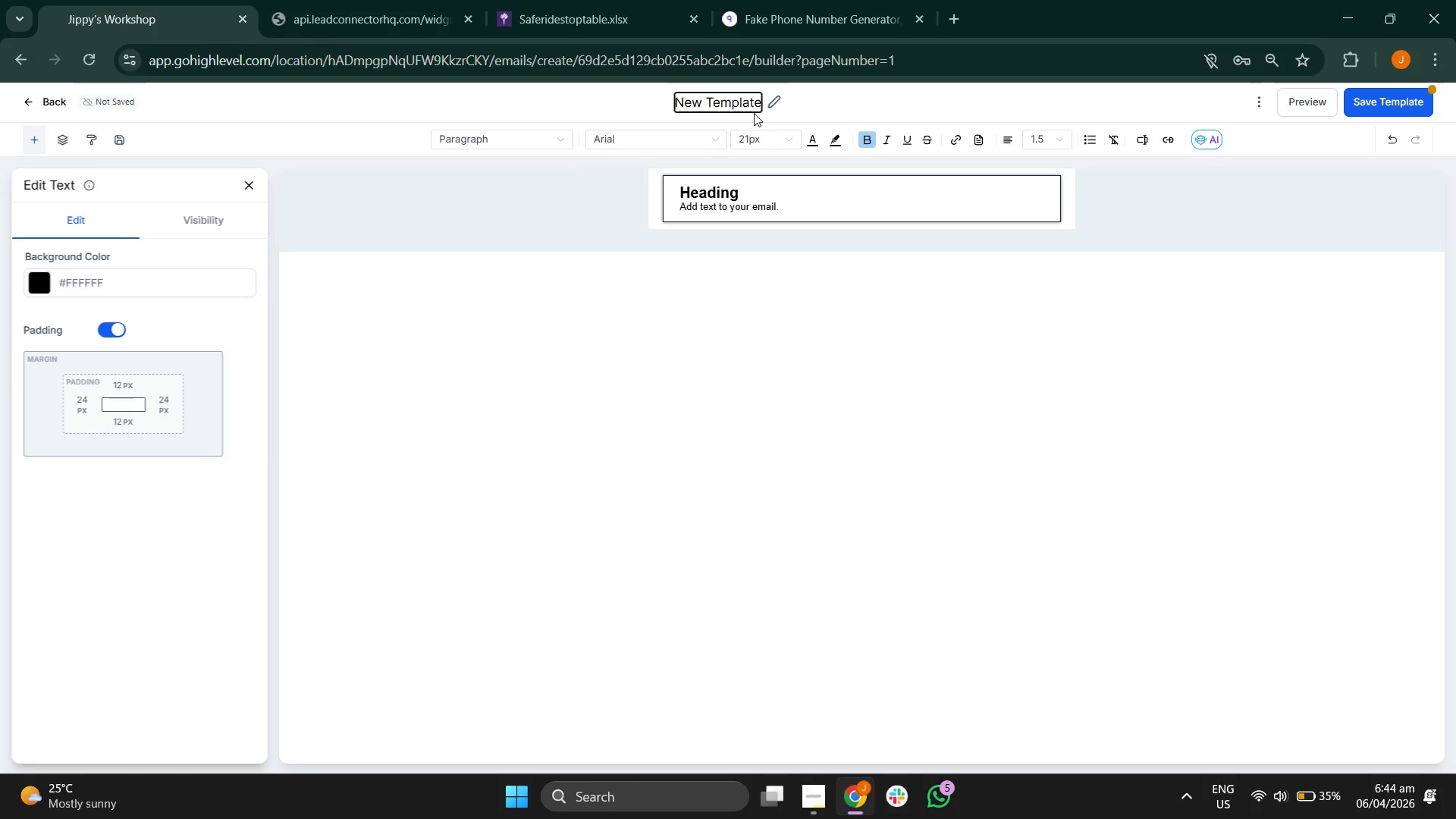 
key(ArrowRight)
 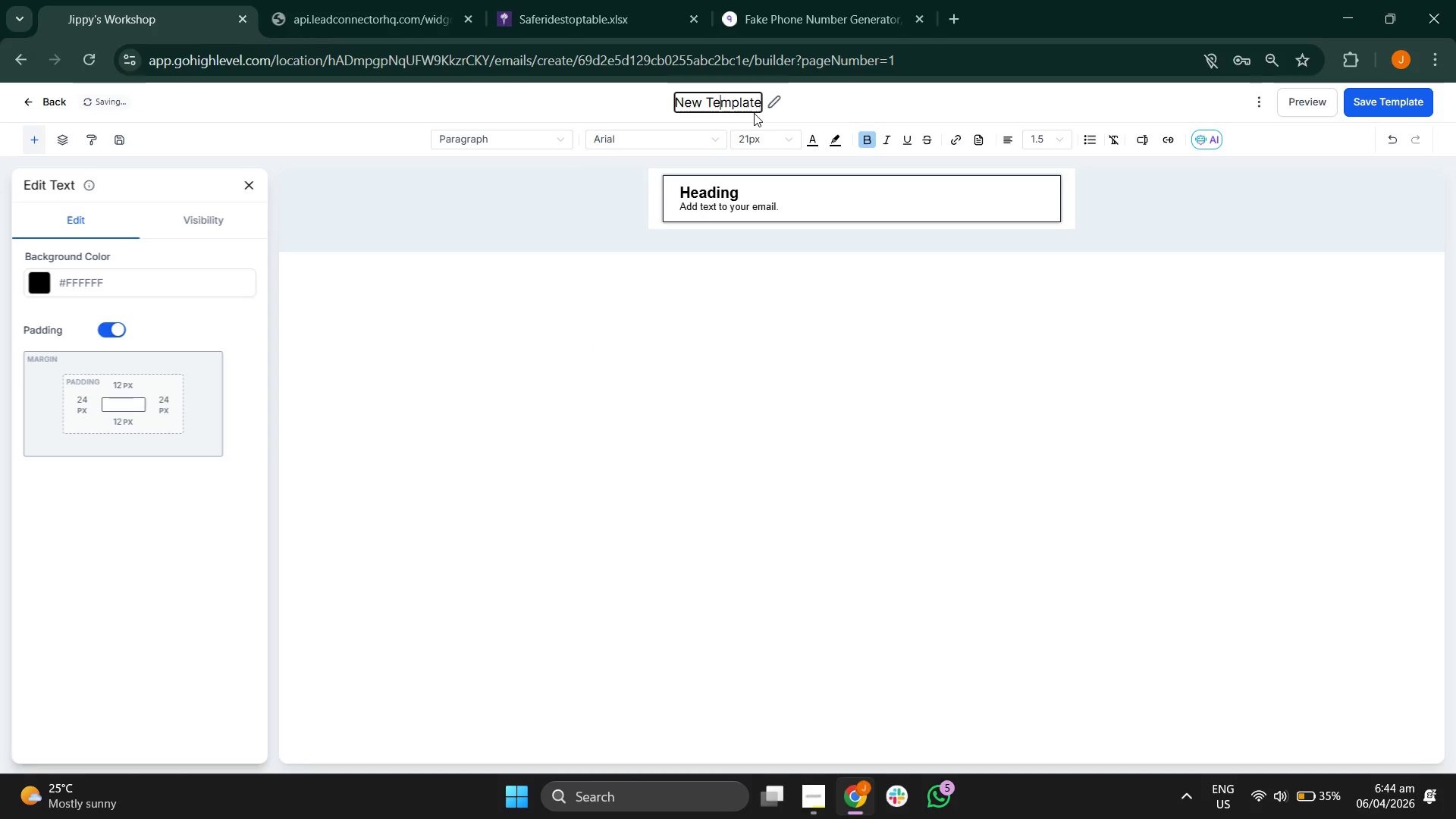 
key(ArrowRight)
 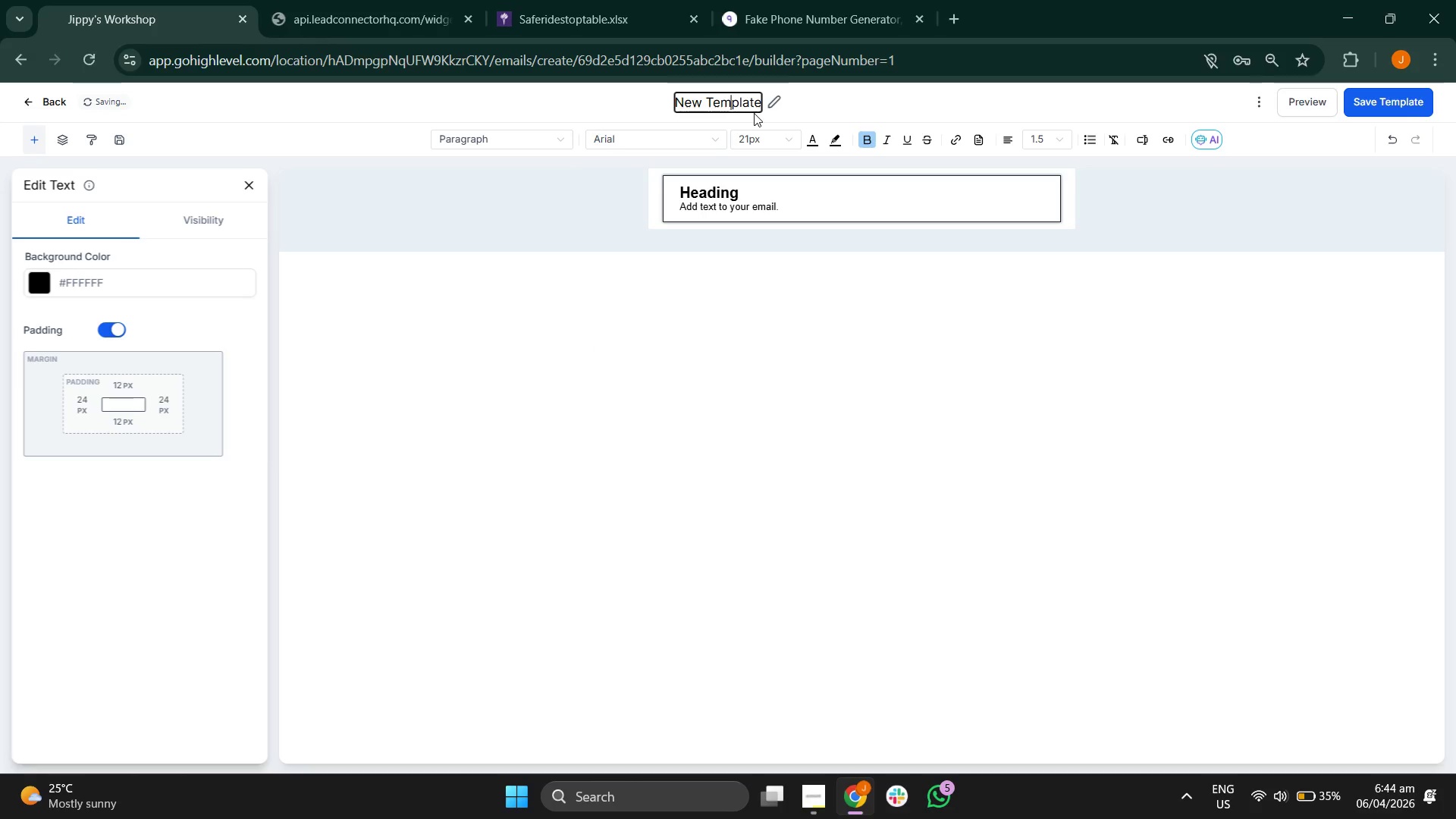 
key(ArrowRight)
 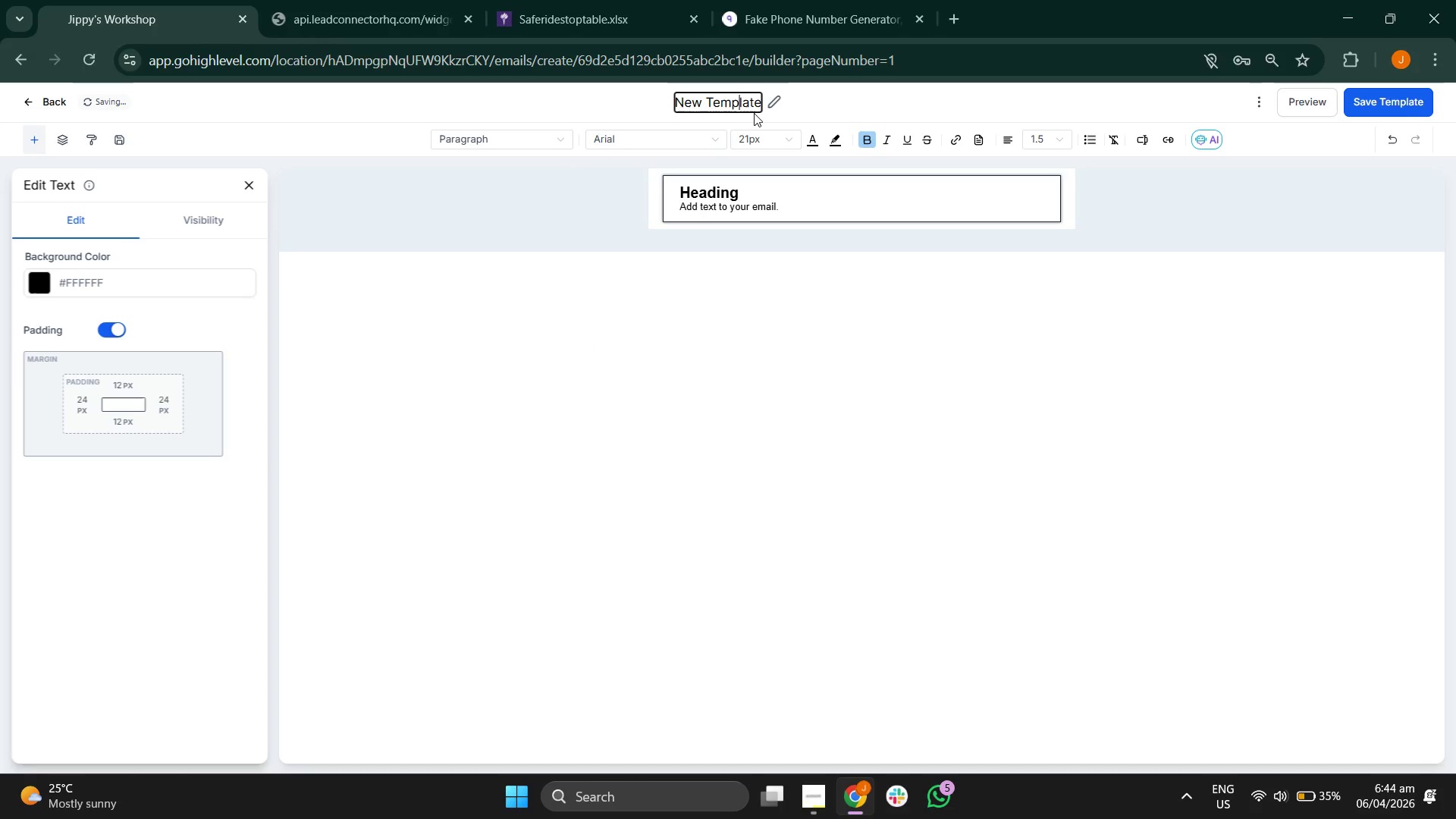 
key(ArrowRight)
 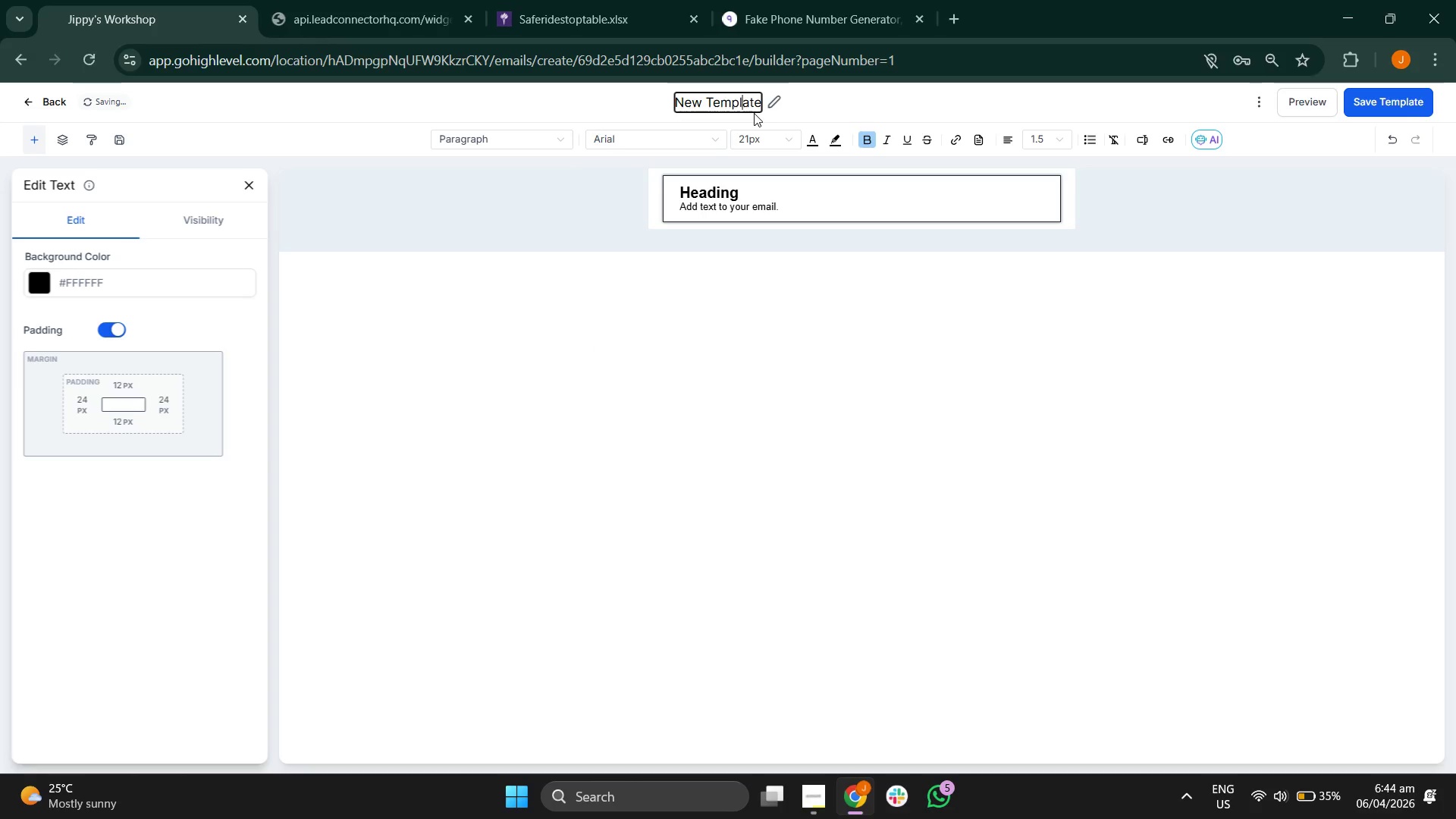 
key(ArrowRight)
 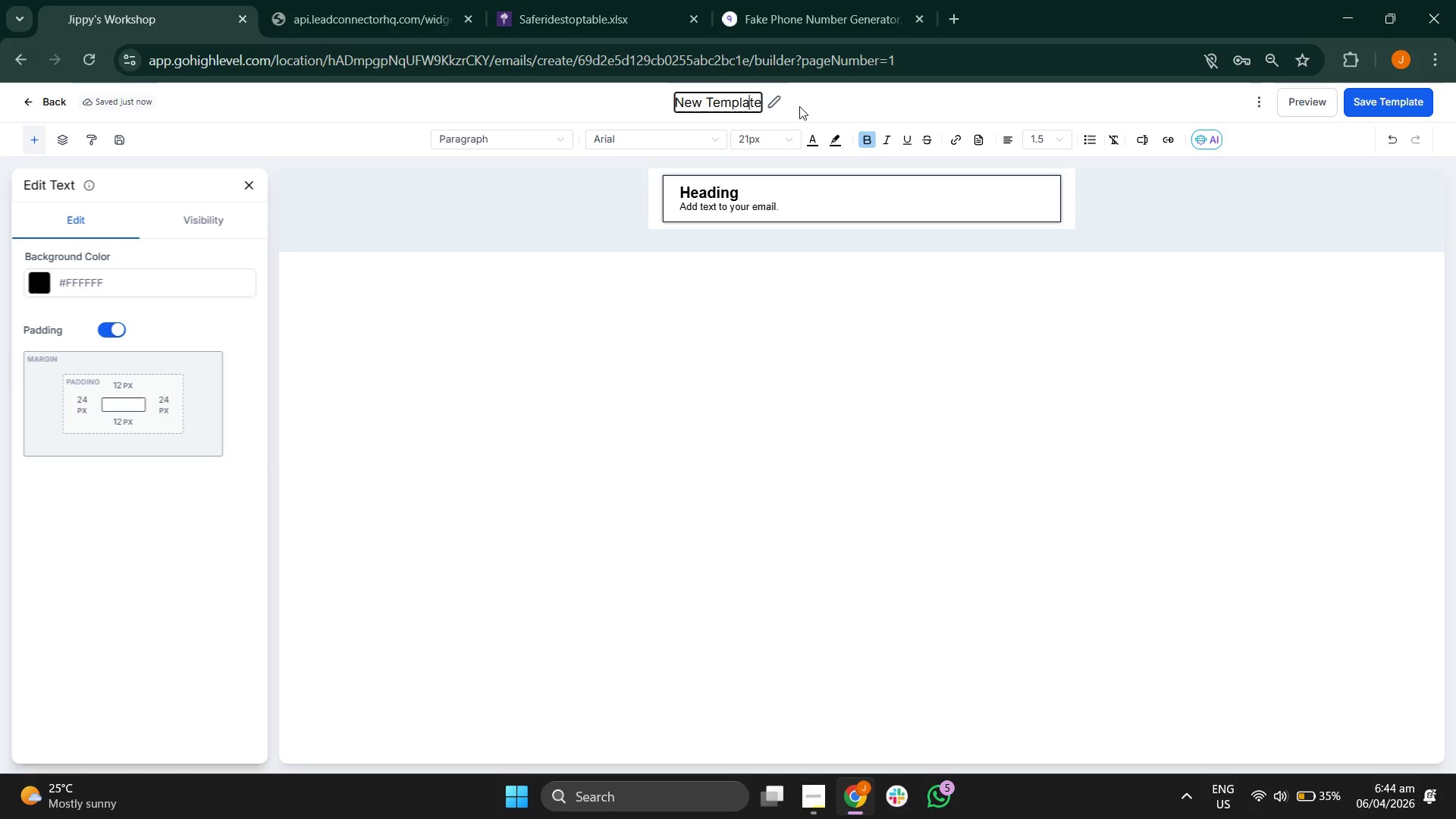 
key(ArrowRight)
 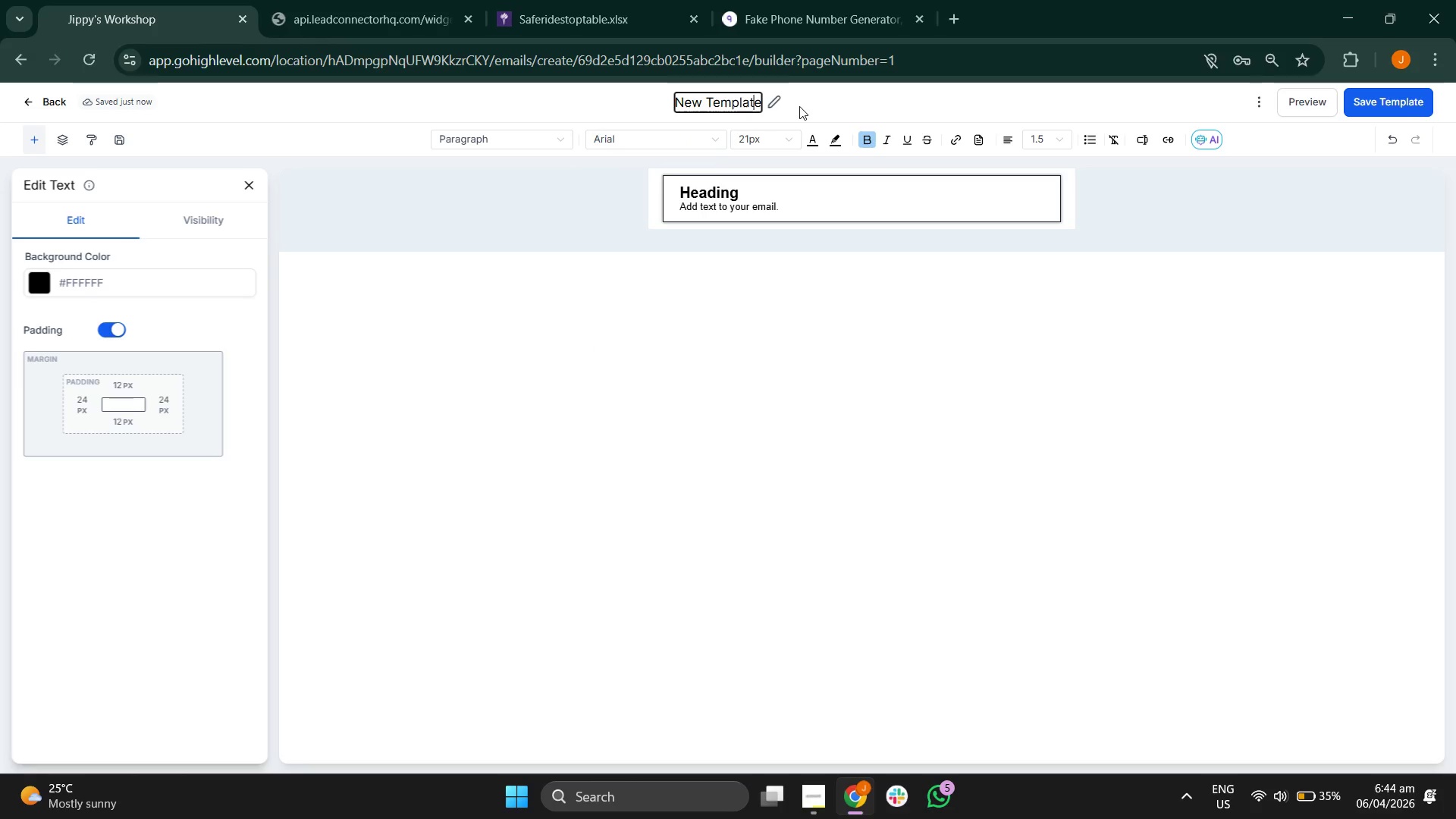 
key(Backspace)
 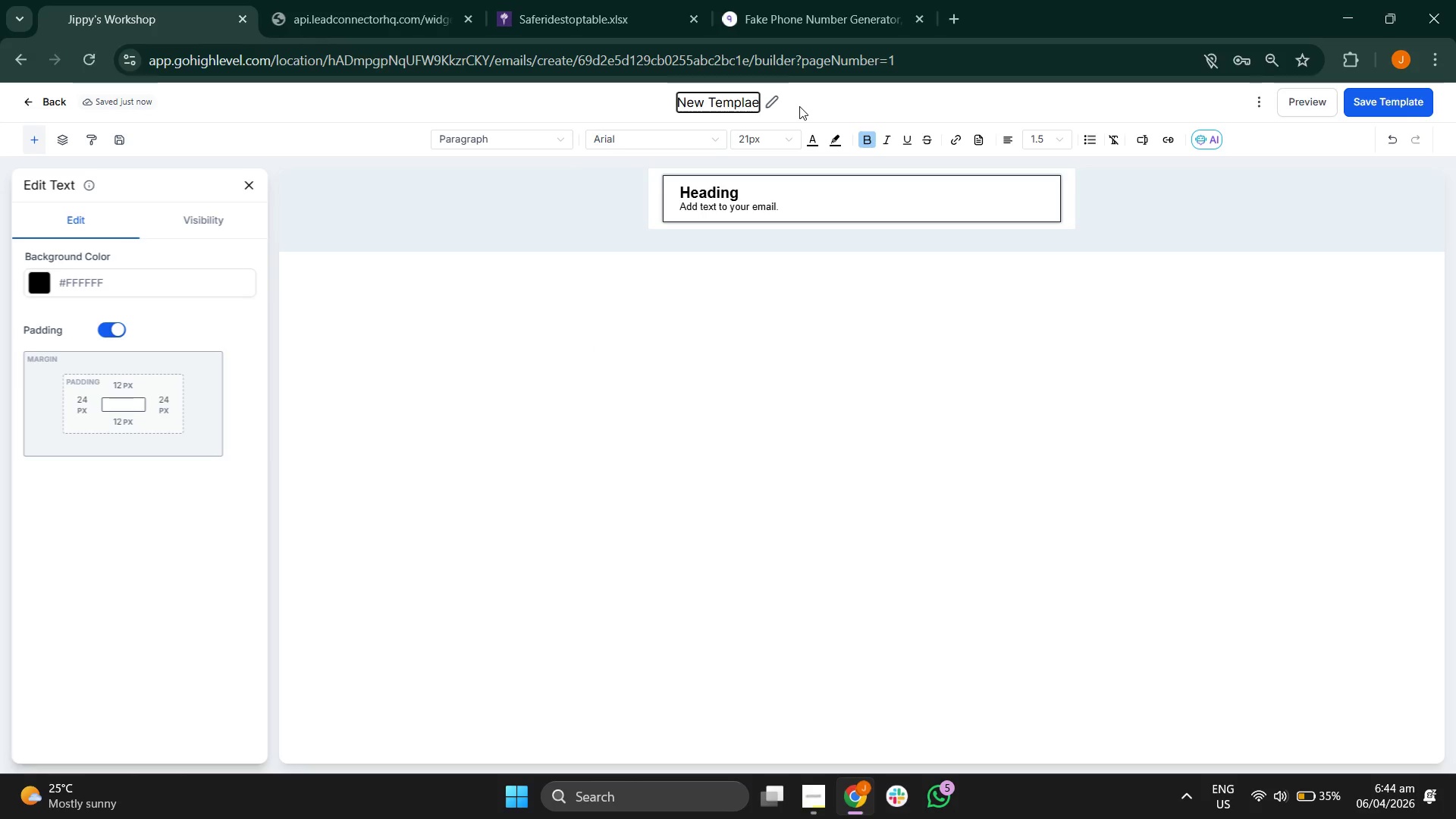 
key(Backspace)
 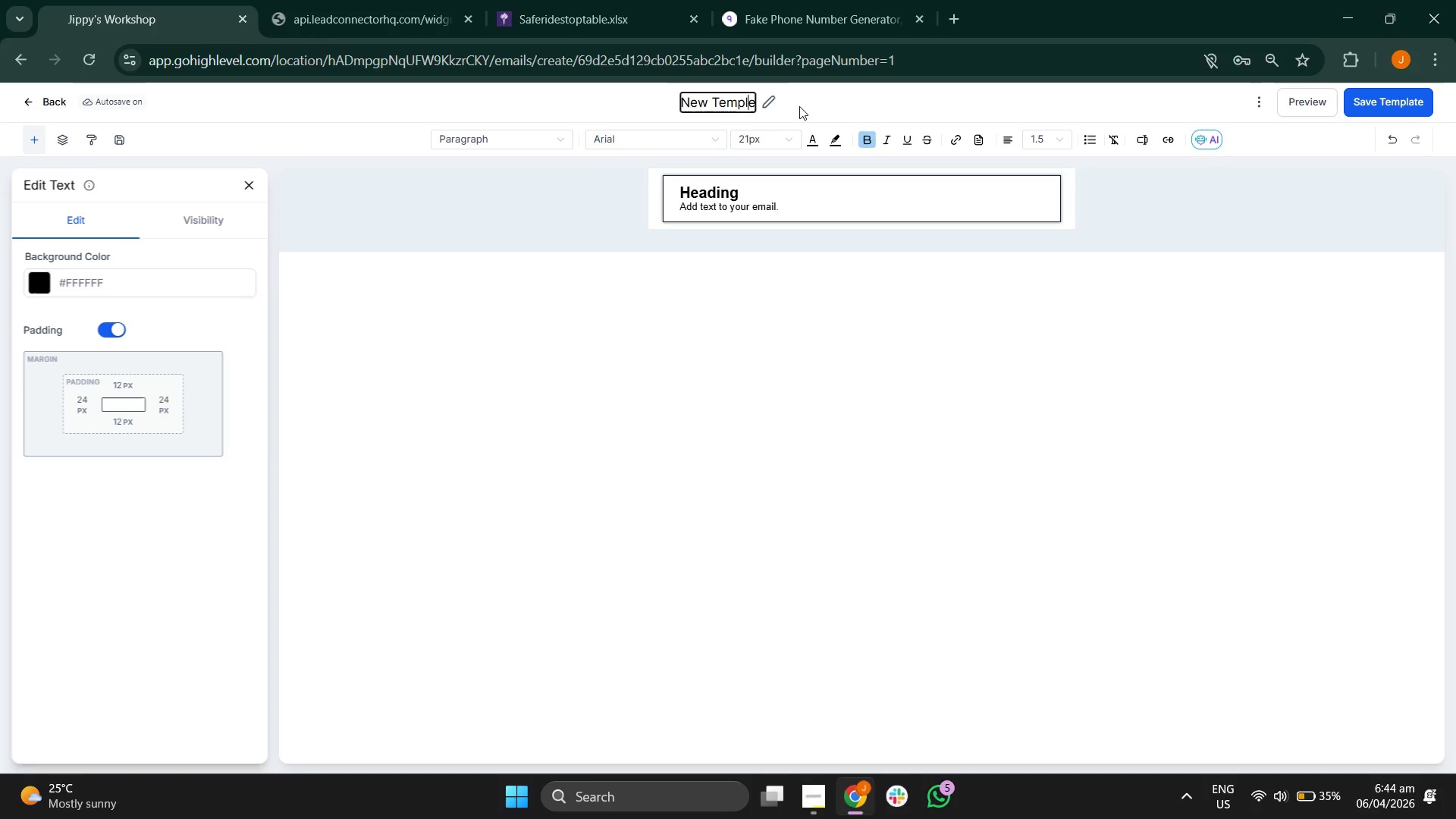 
key(ArrowRight)
 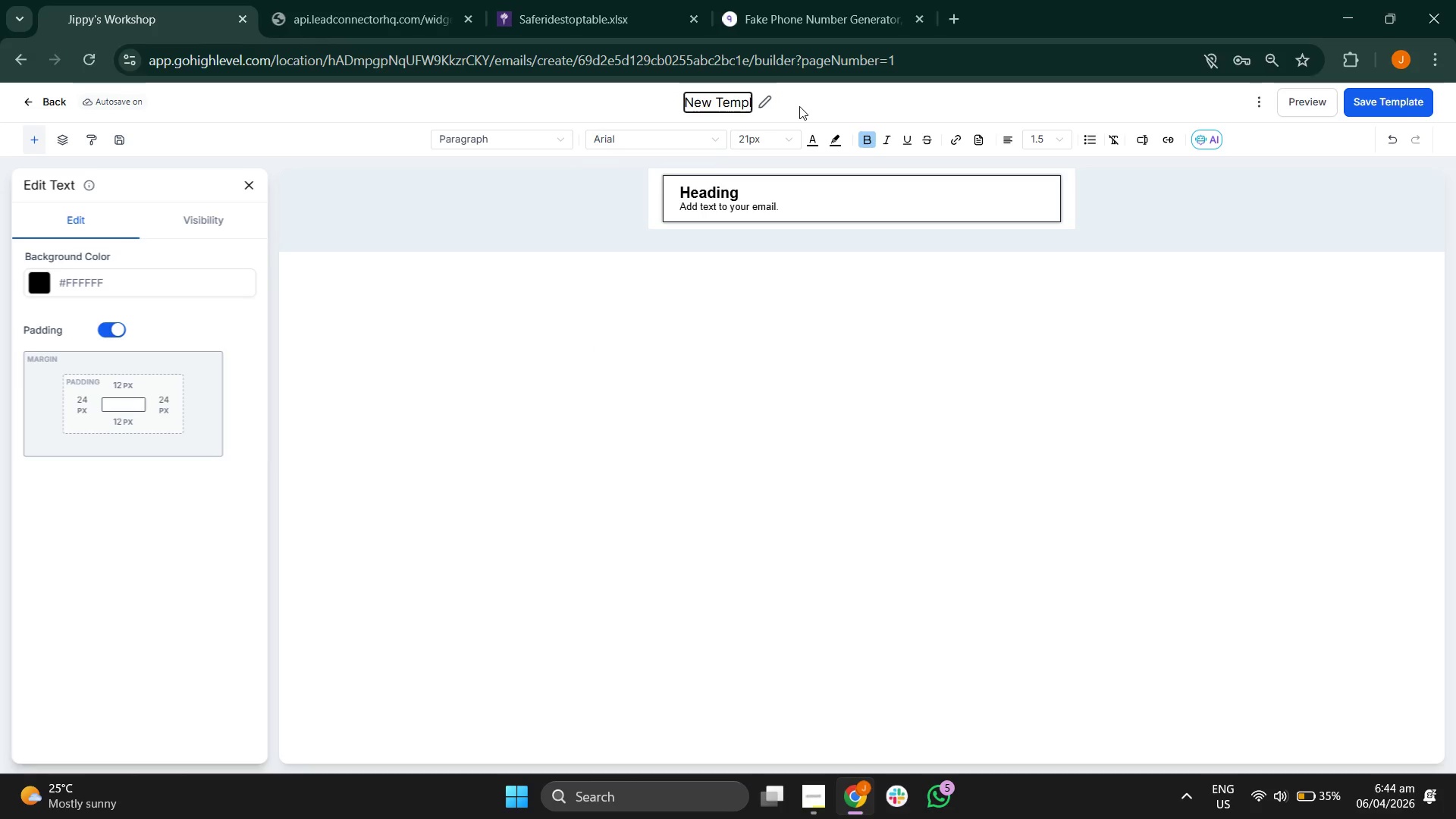 
key(Backspace)
key(Backspace)
key(Backspace)
key(Backspace)
key(Backspace)
key(Backspace)
key(Backspace)
key(Backspace)
key(Backspace)
key(Backspace)
type(Email 2: 3-Day Follow-UP)
key(Backspace)
type(p)
 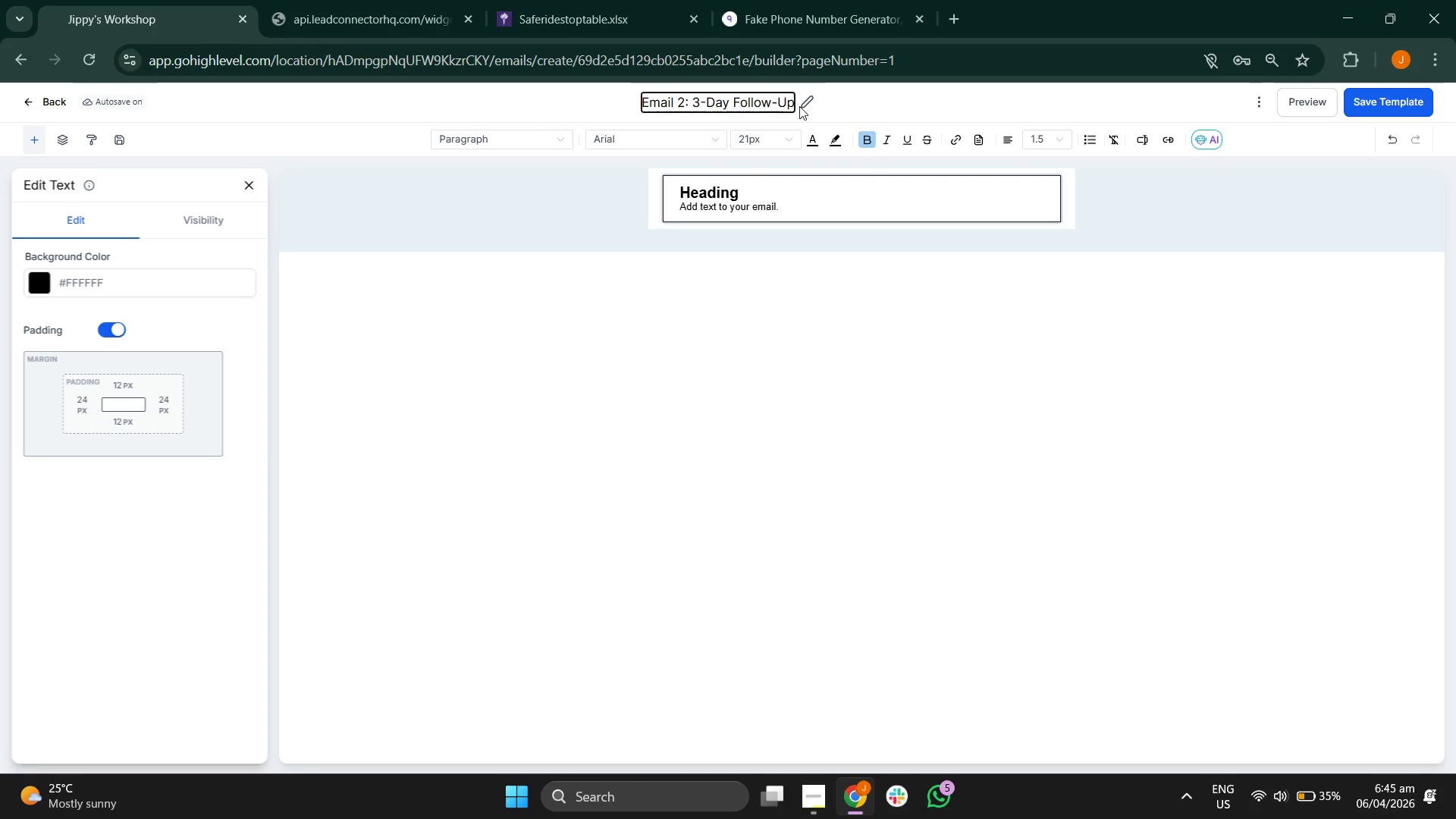 
left_click([778, 186])
 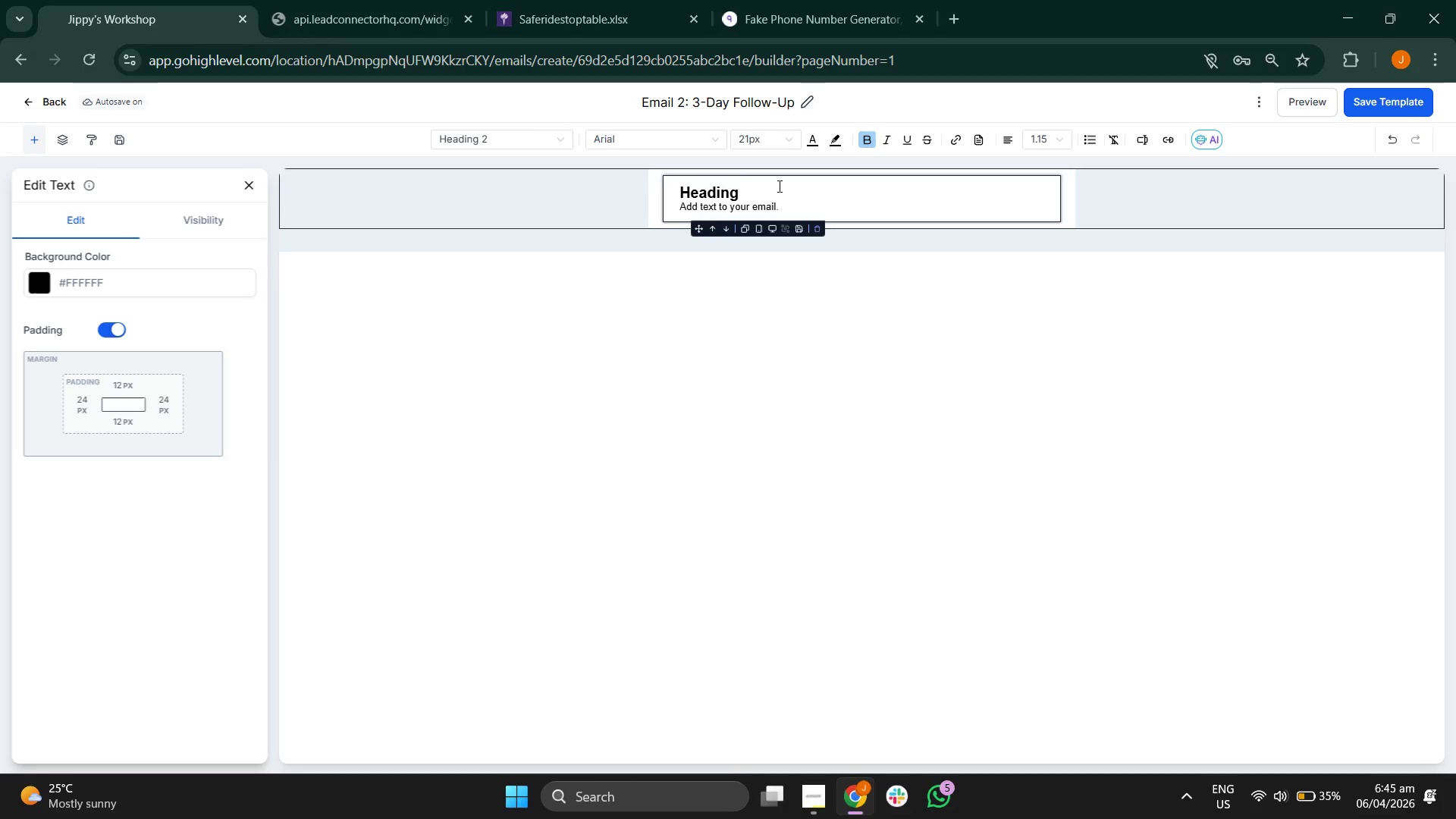 
key(Backspace)
 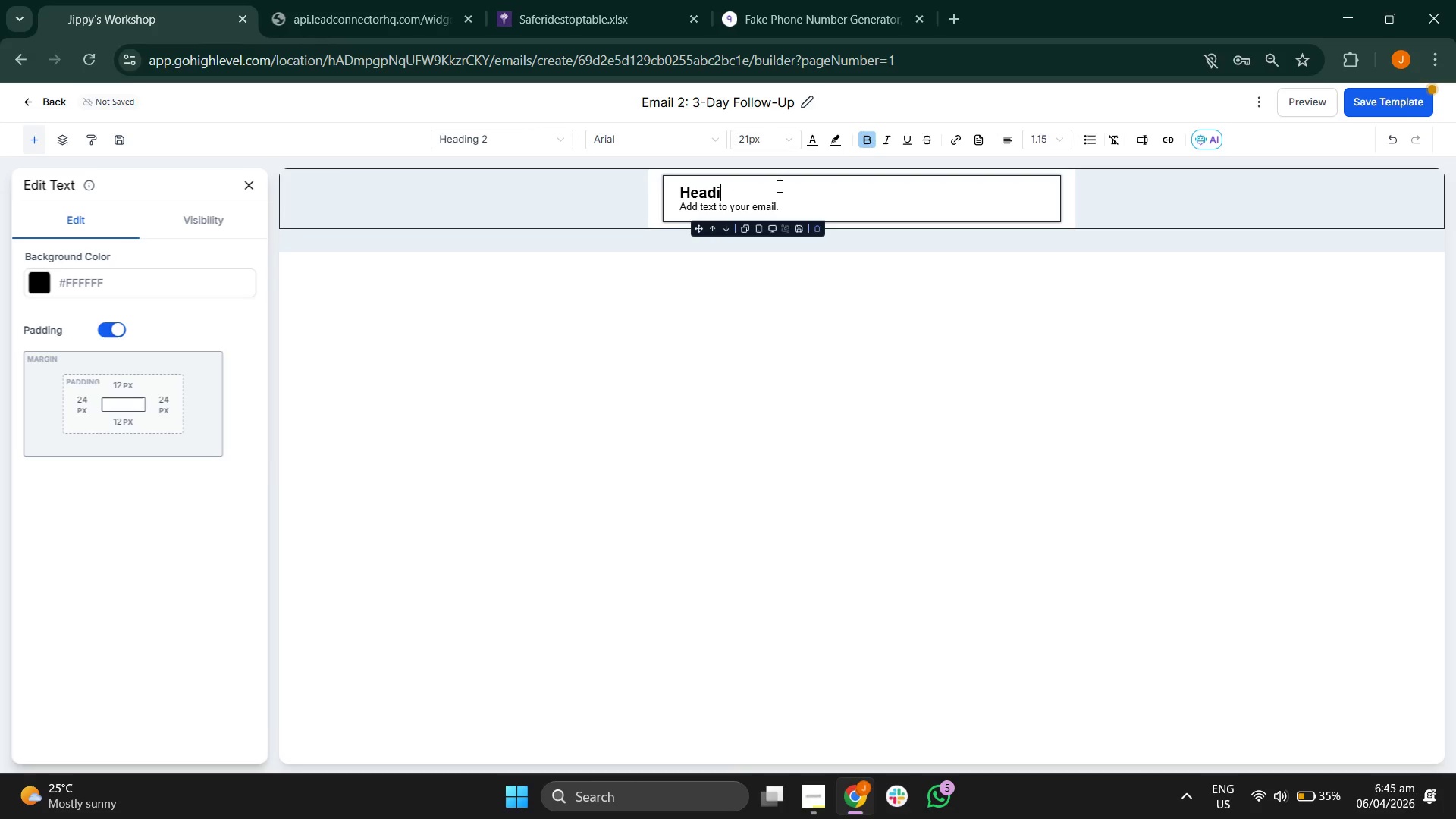 
key(Backspace)
 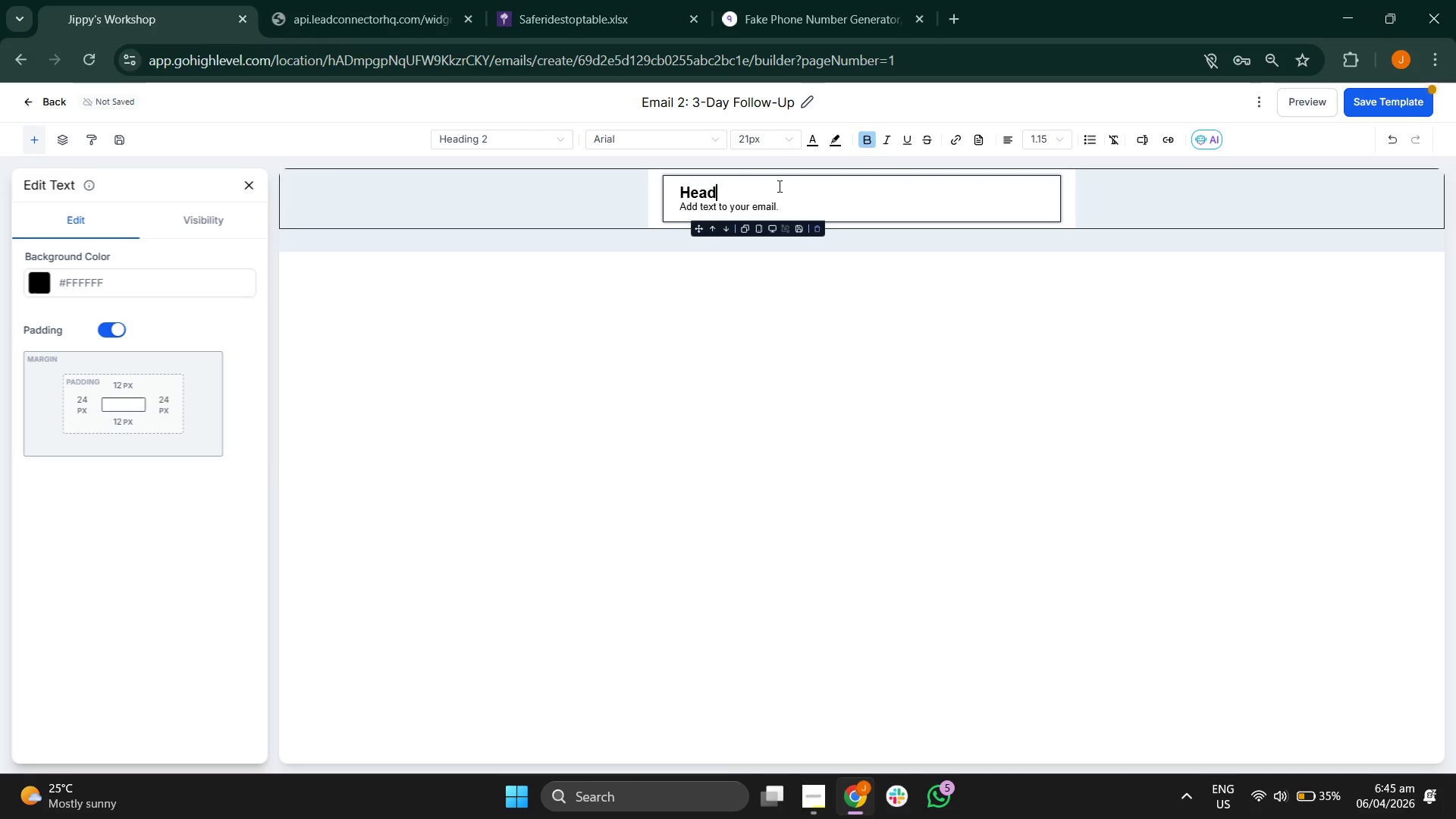 
key(Backspace)
 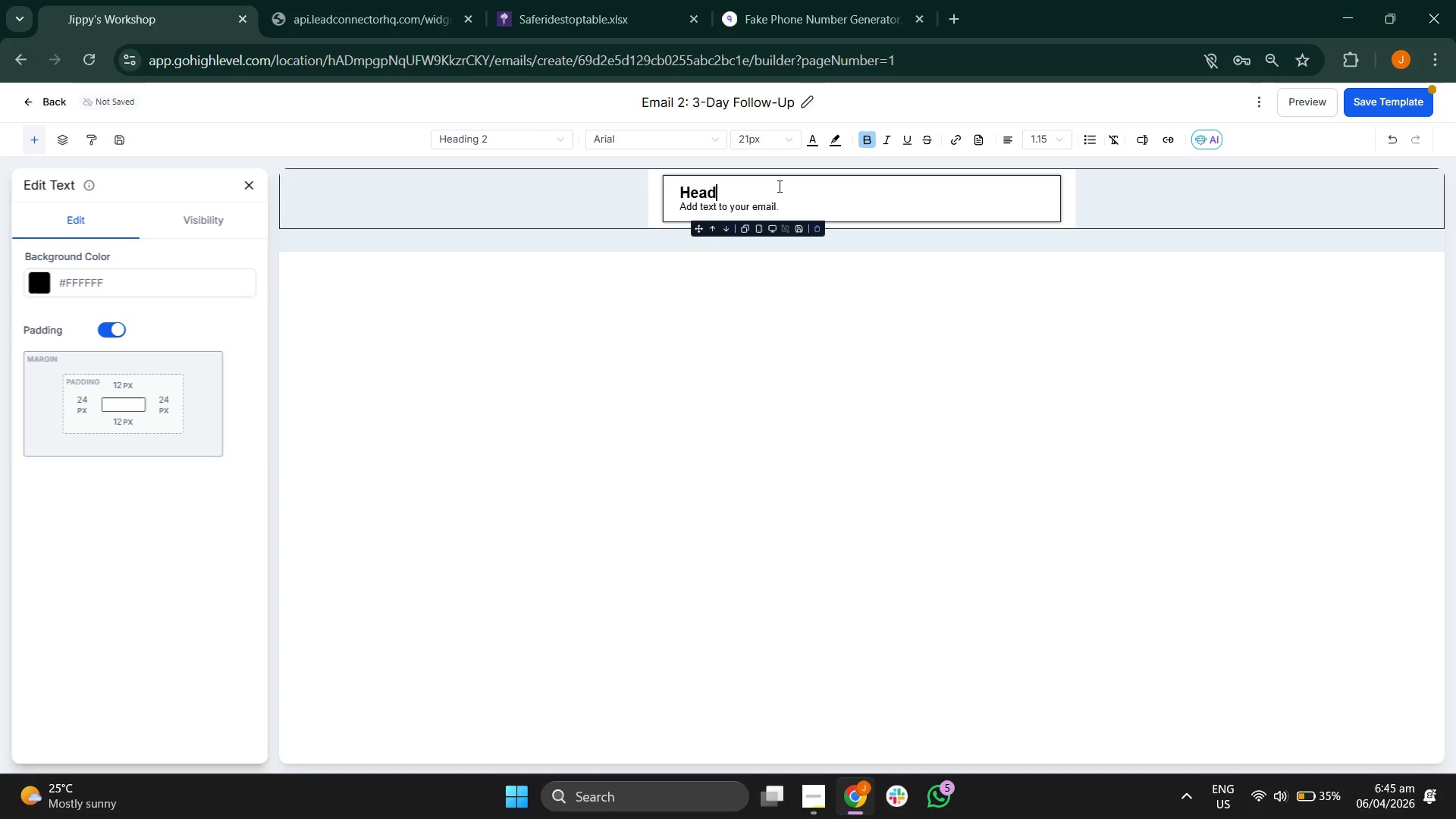 
key(Backspace)
 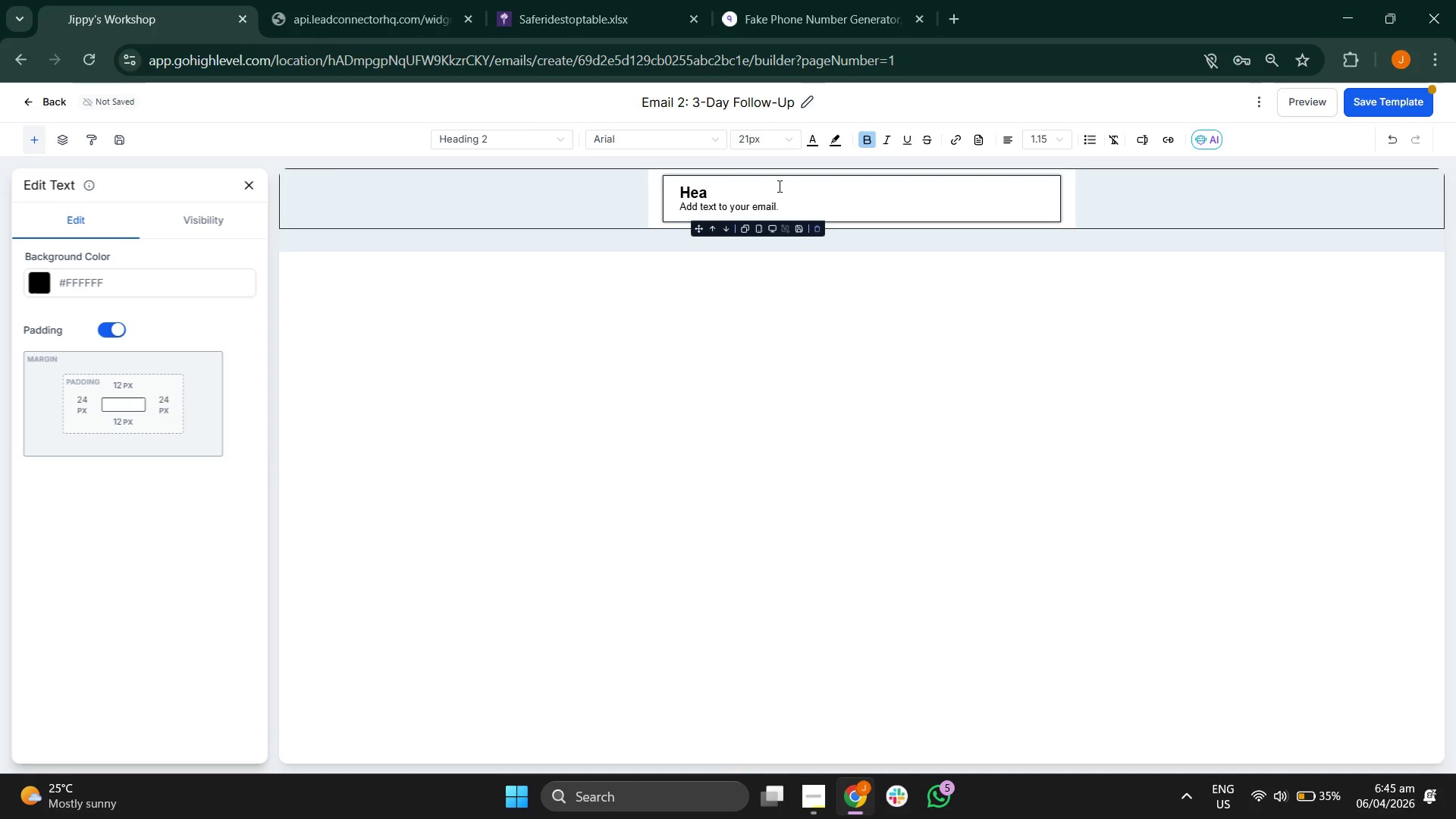 
key(Backspace)
 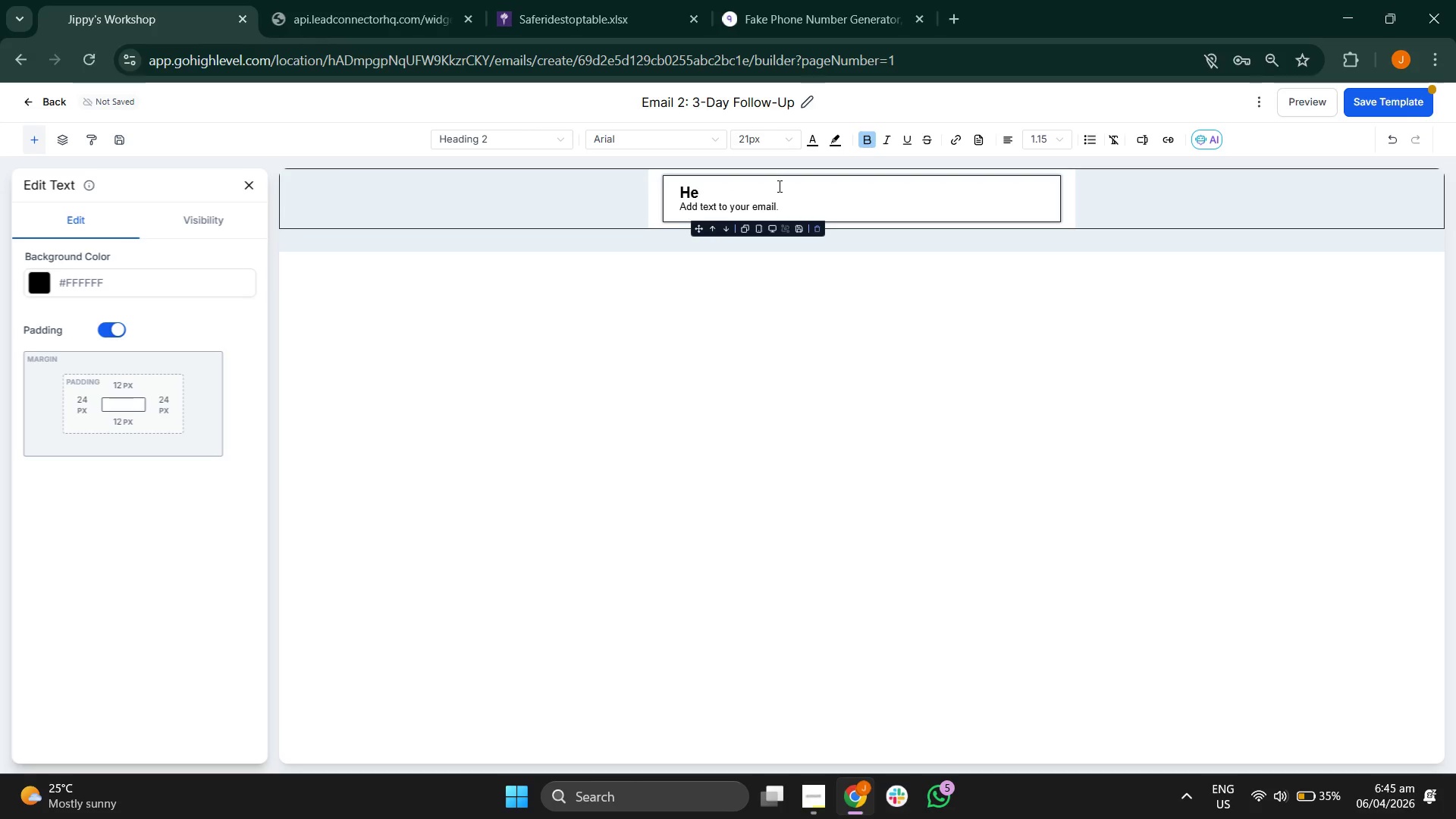 
key(Backspace)
 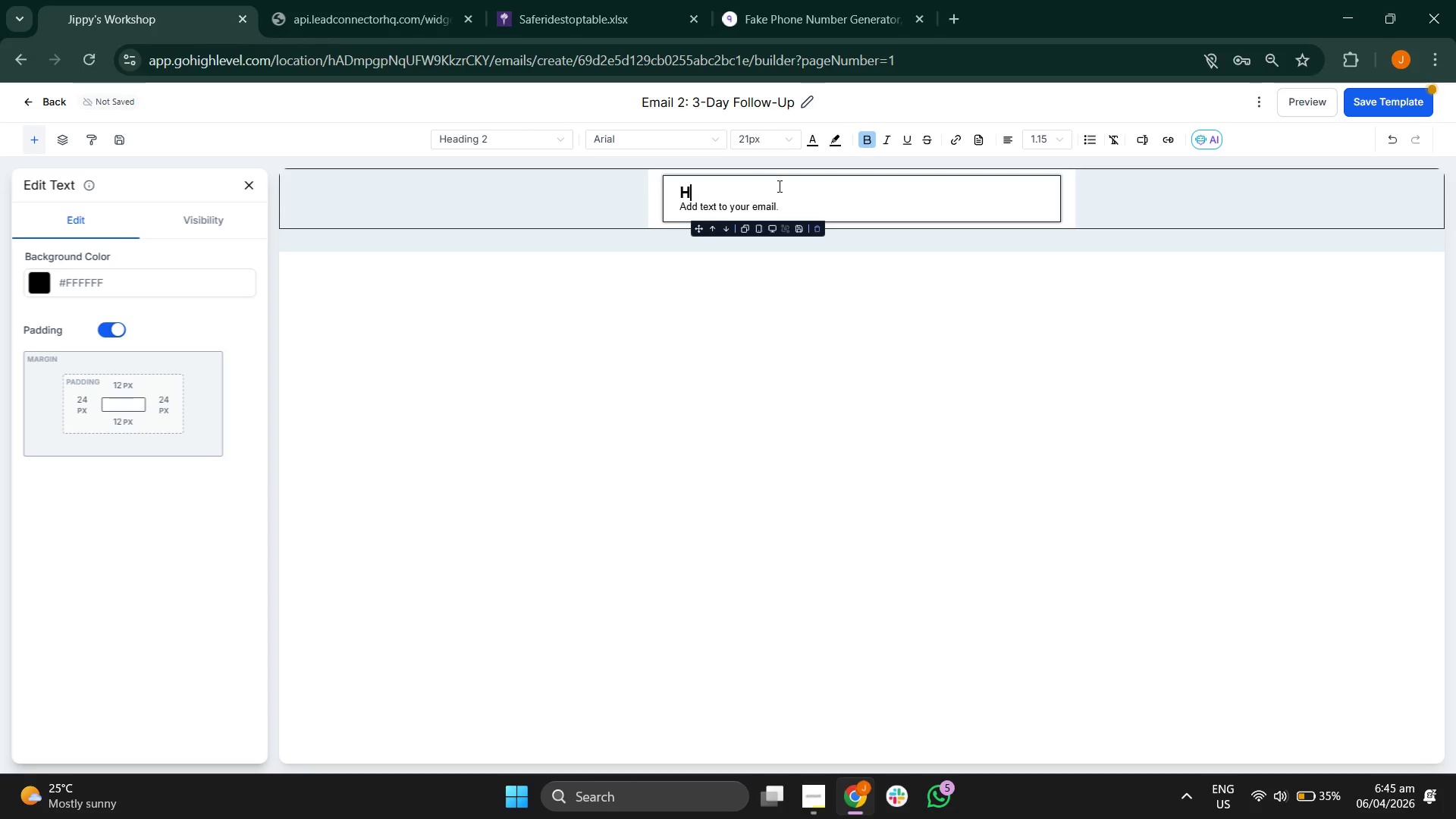 
key(Backspace)
 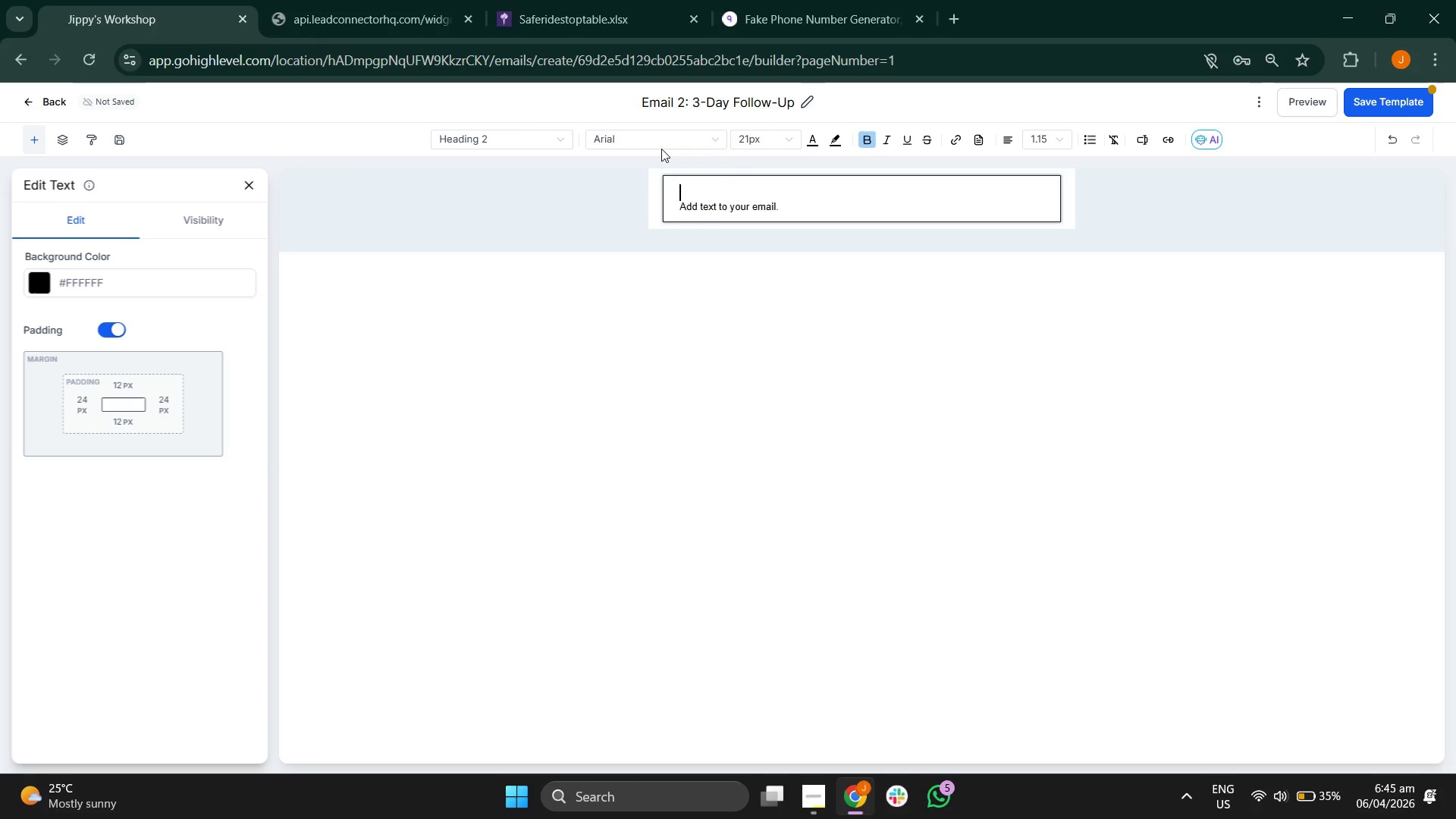 
left_click([665, 145])
 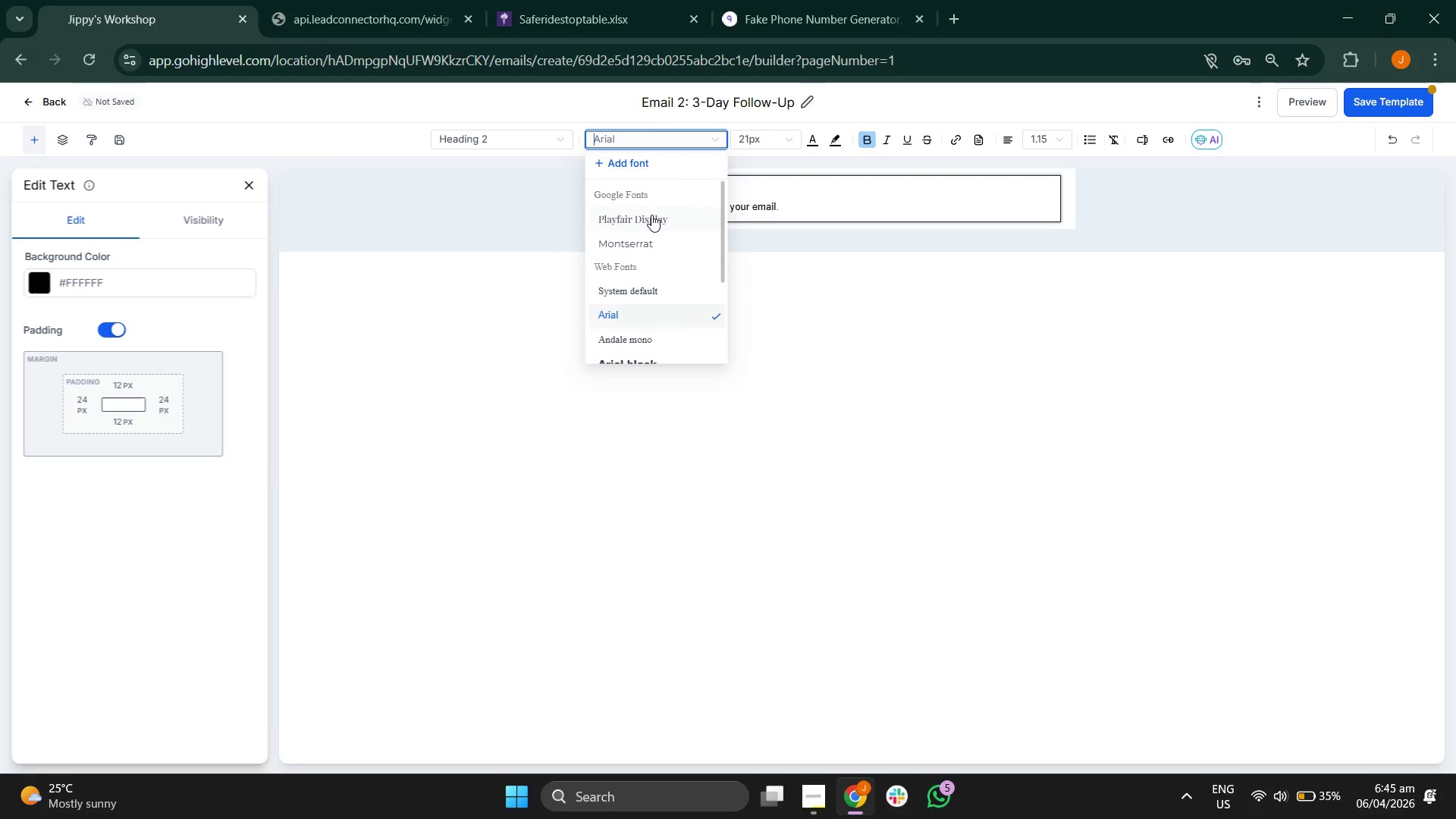 
left_click([651, 221])
 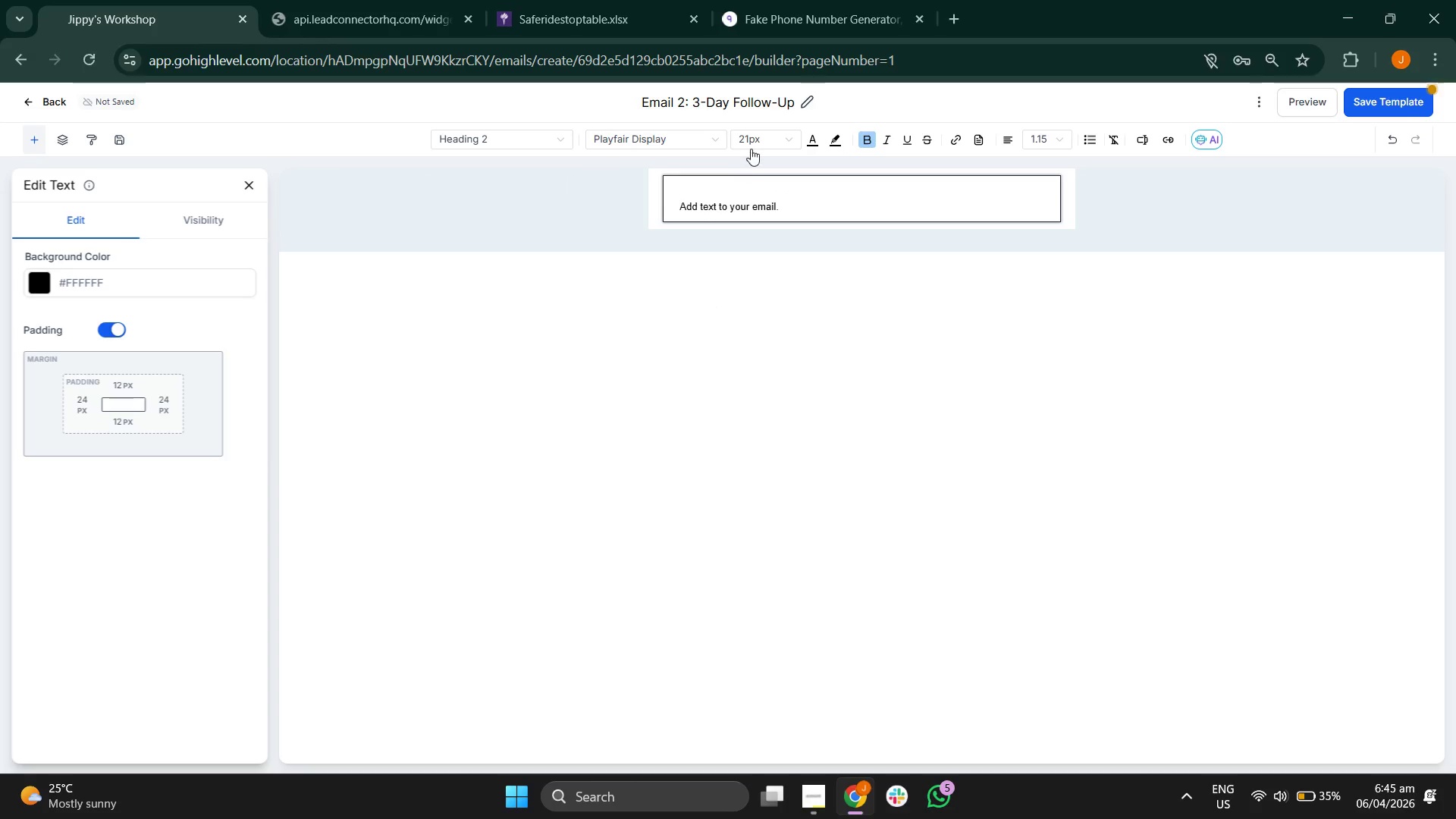 
left_click([759, 143])
 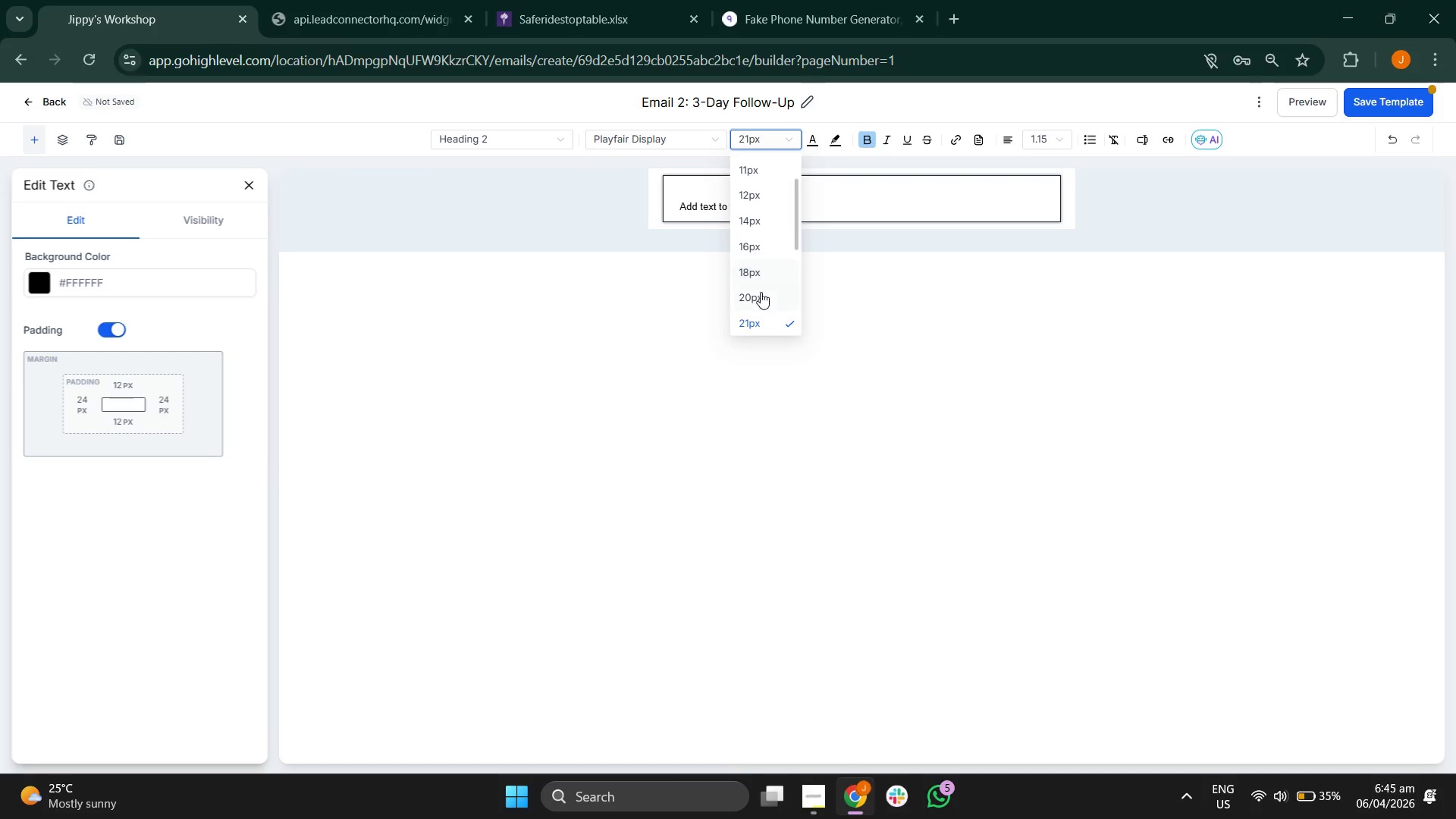 
left_click([762, 298])
 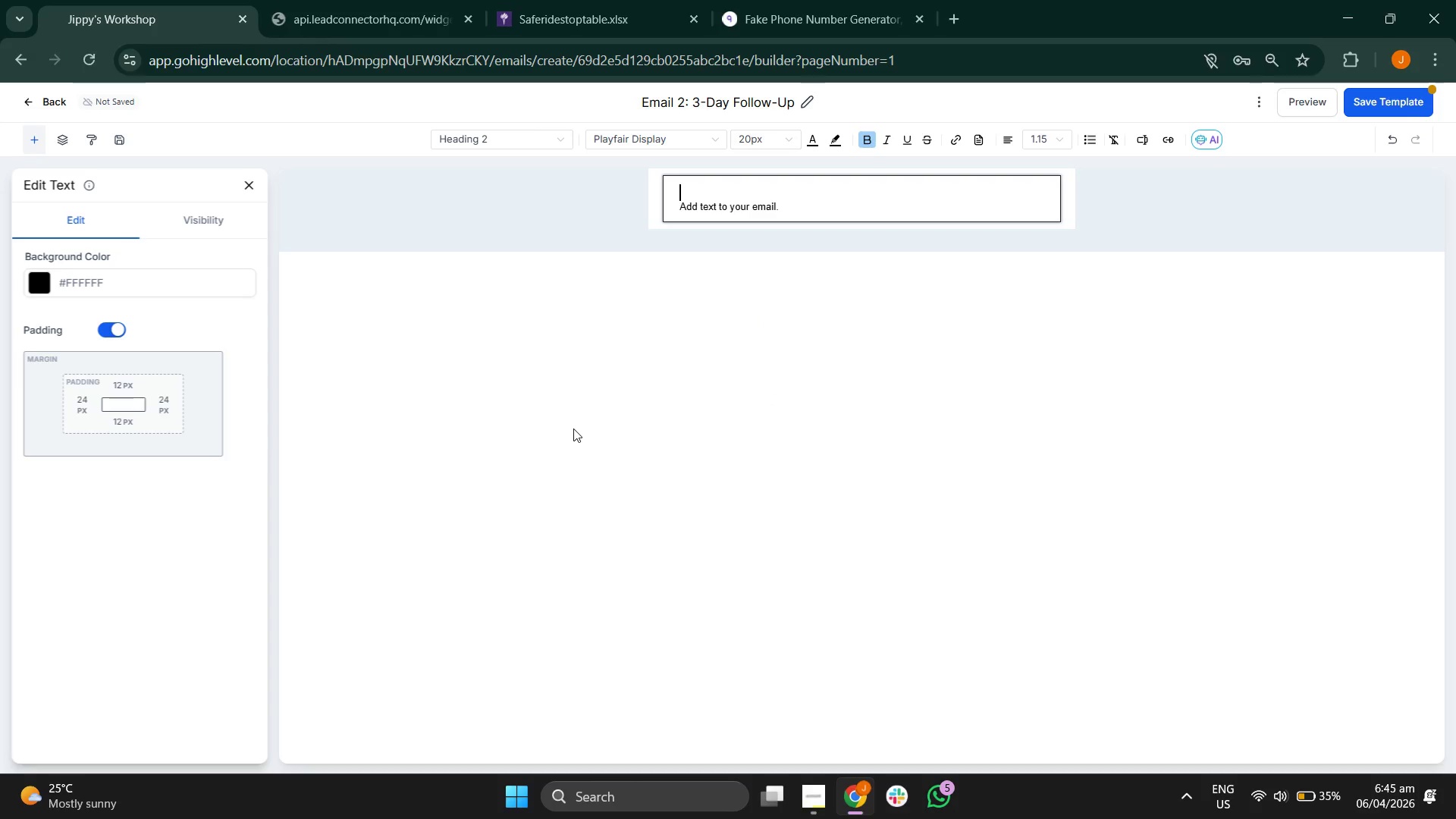 
type(Hi {{contact.first_name}},)
 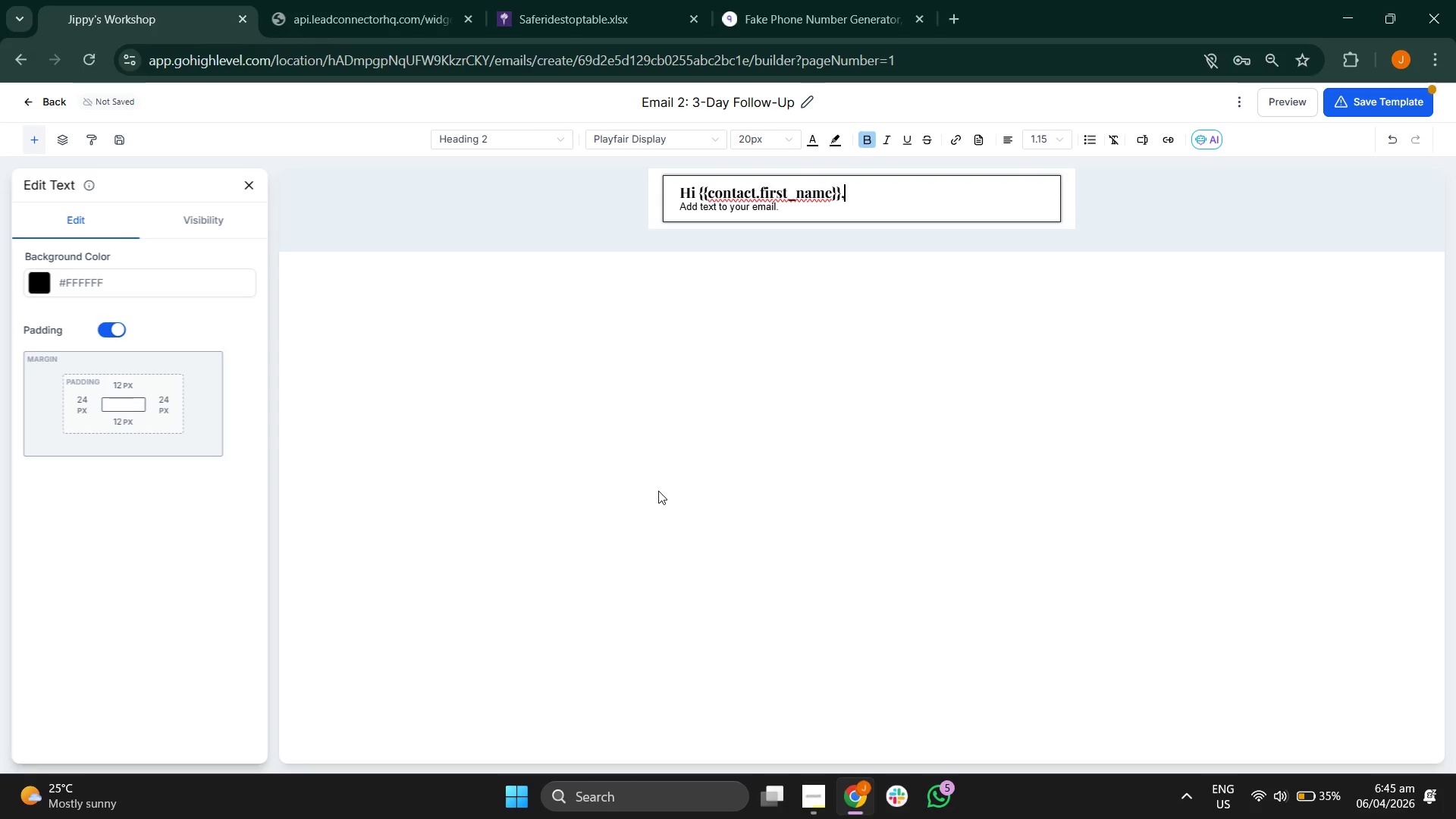 
key(ArrowDown)
 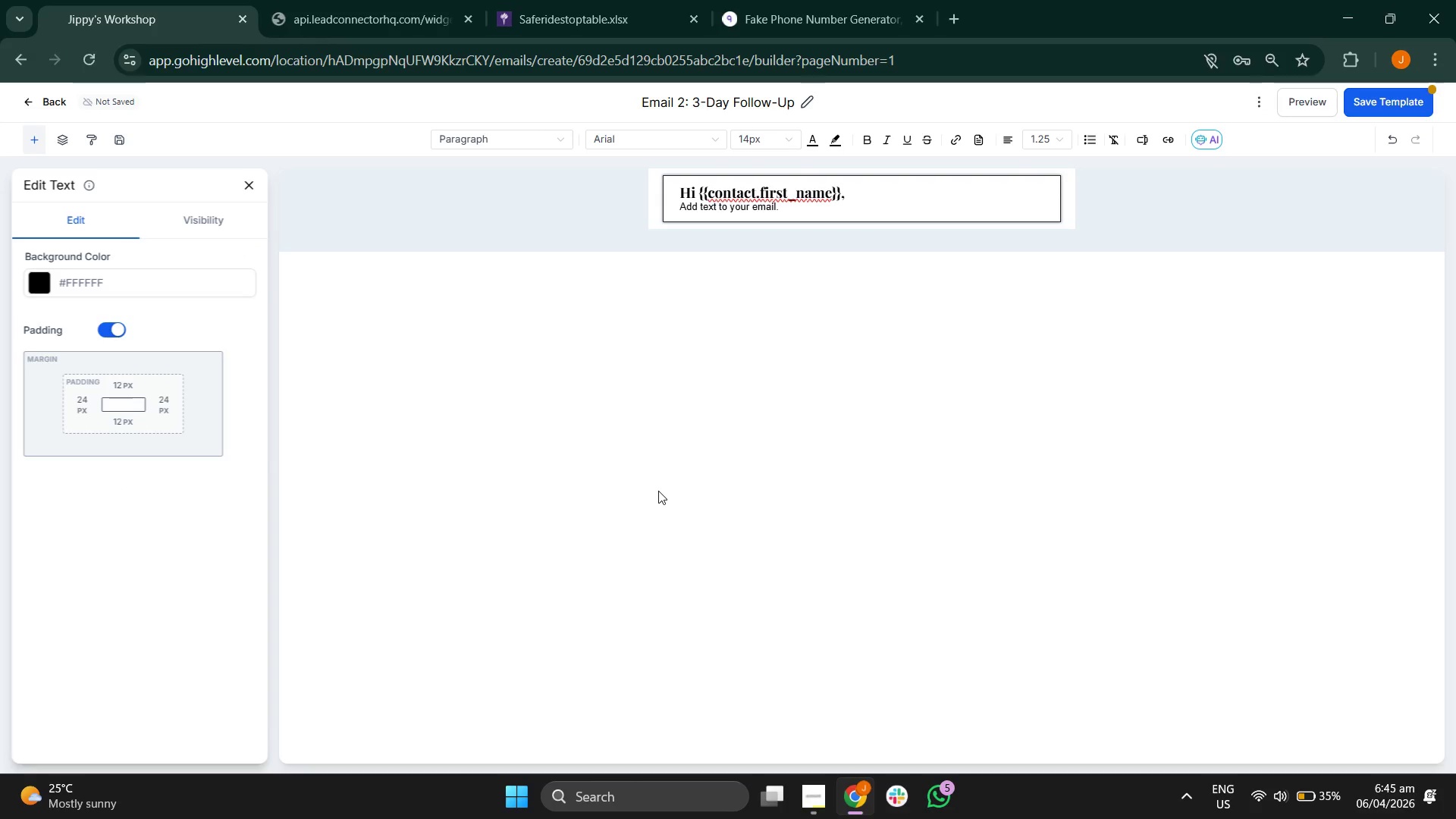 
key(Backspace)
 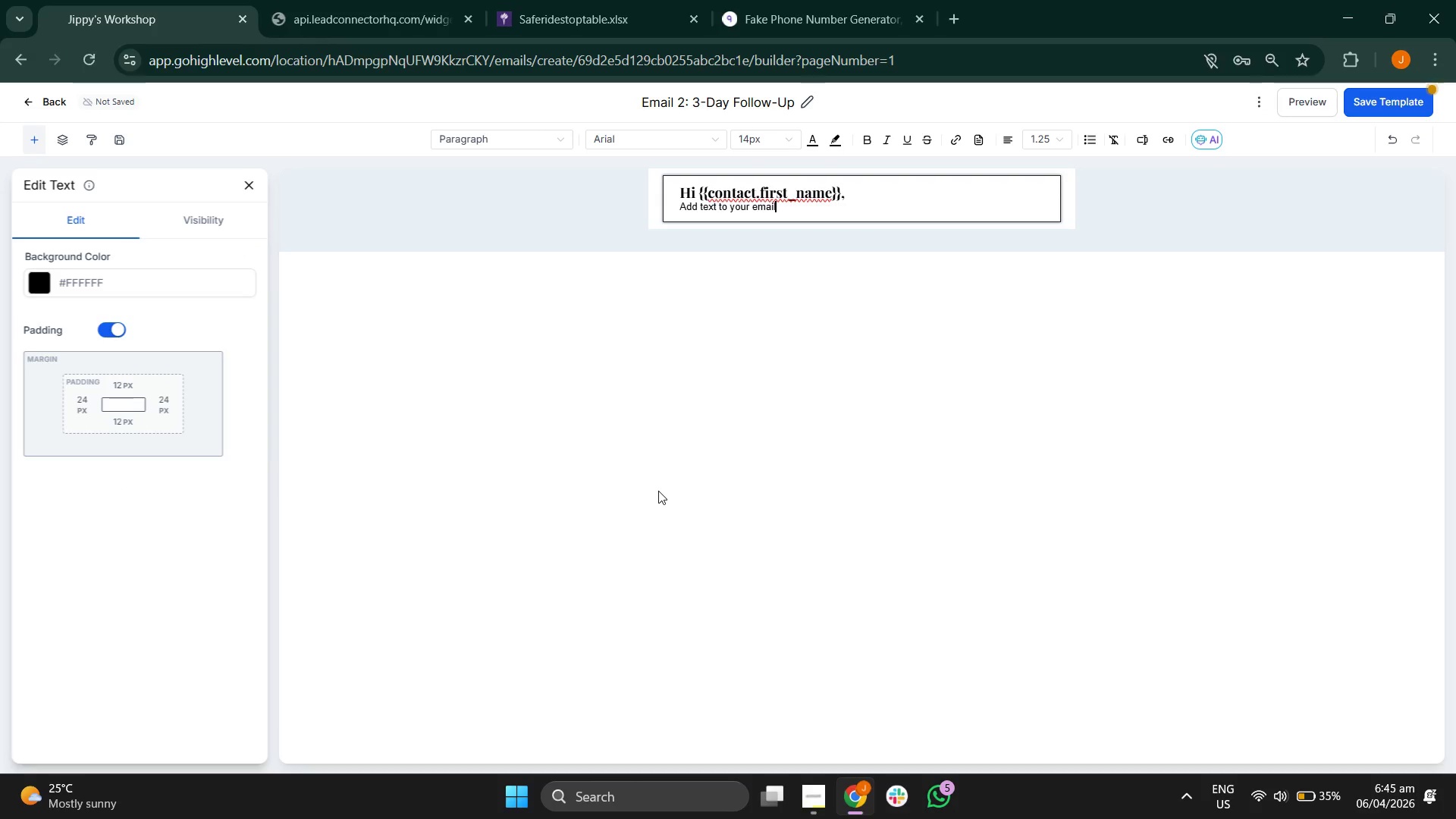 
key(Backspace)
 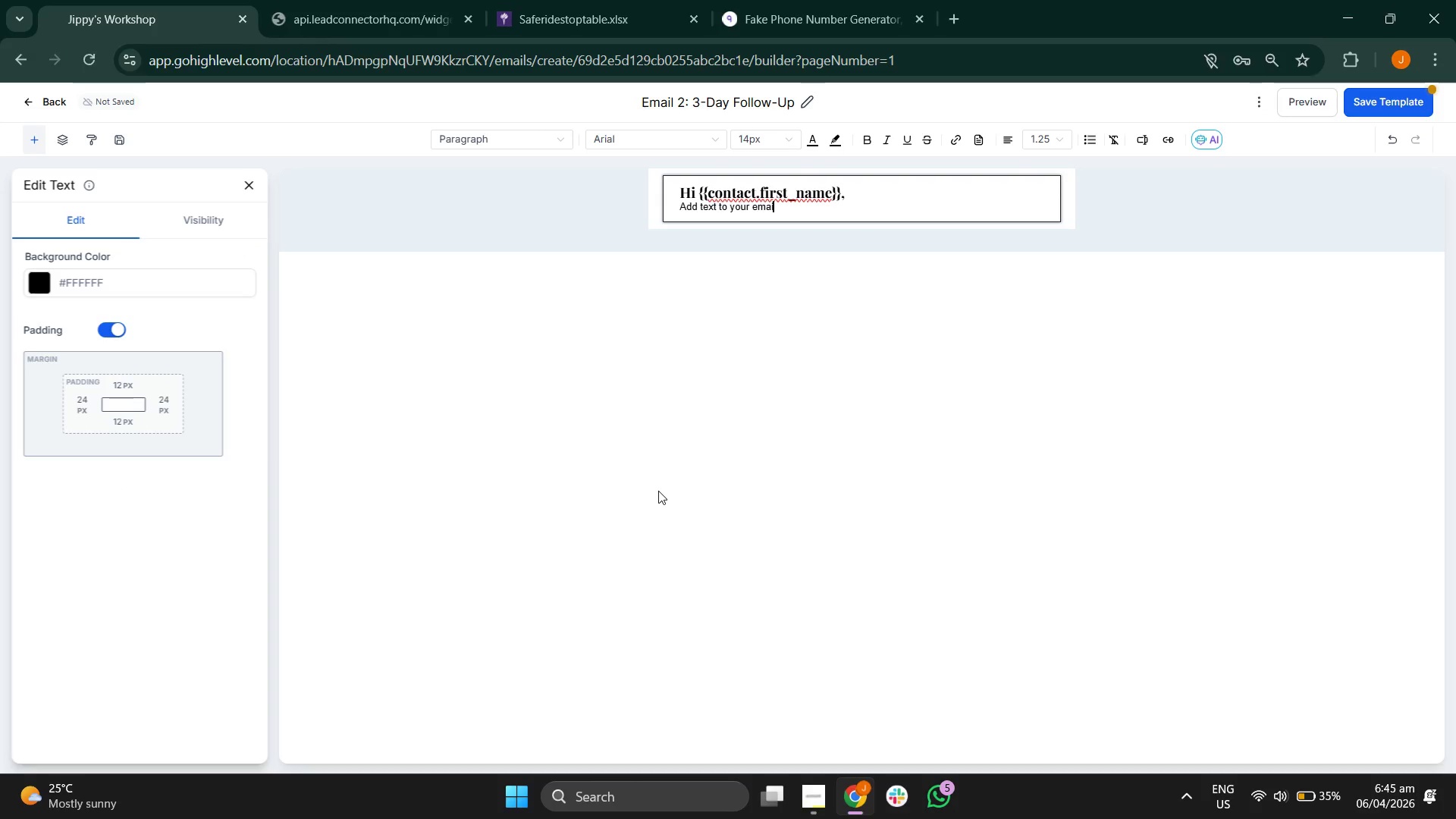 
key(Backspace)
 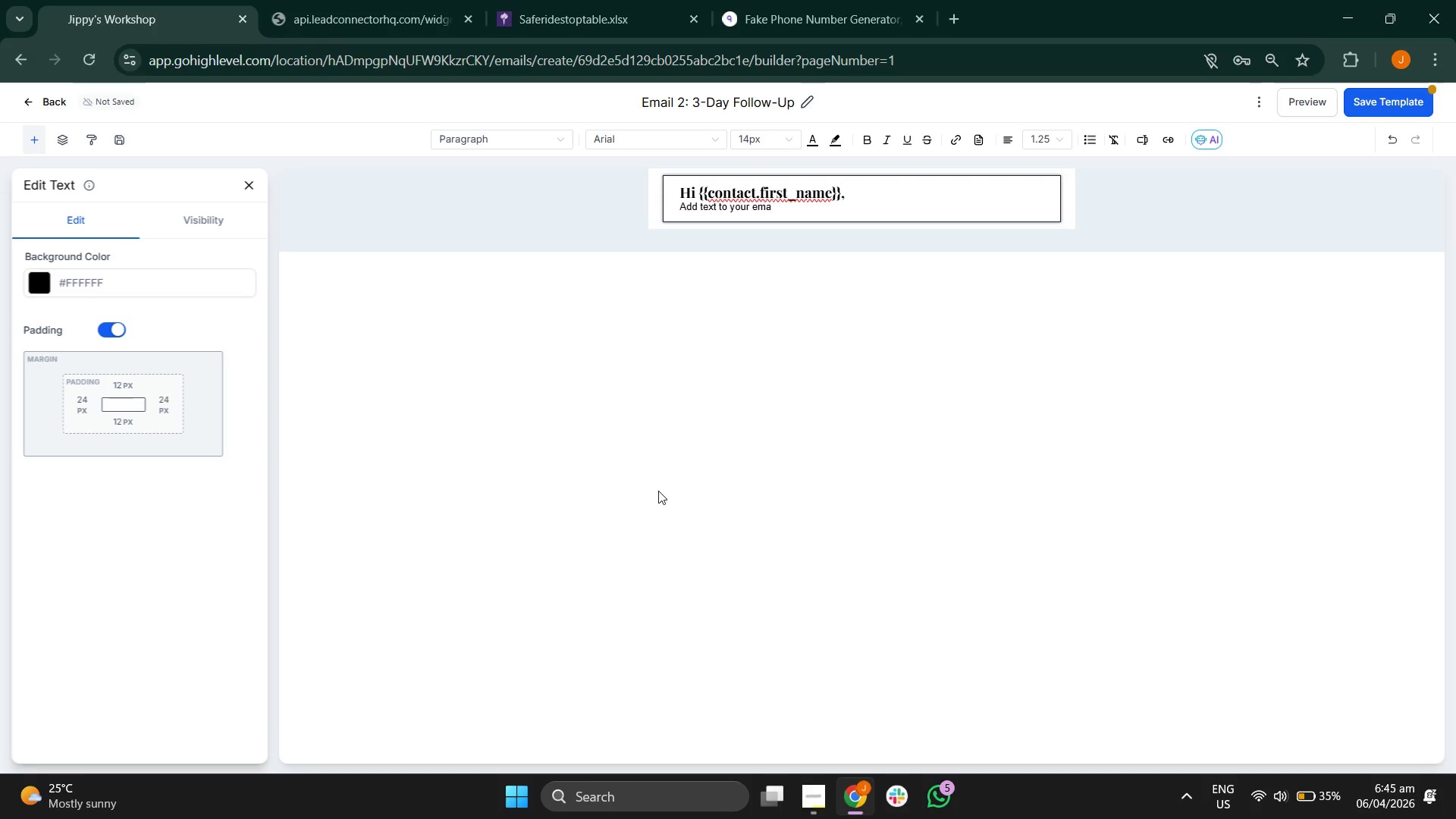 
key(Backspace)
 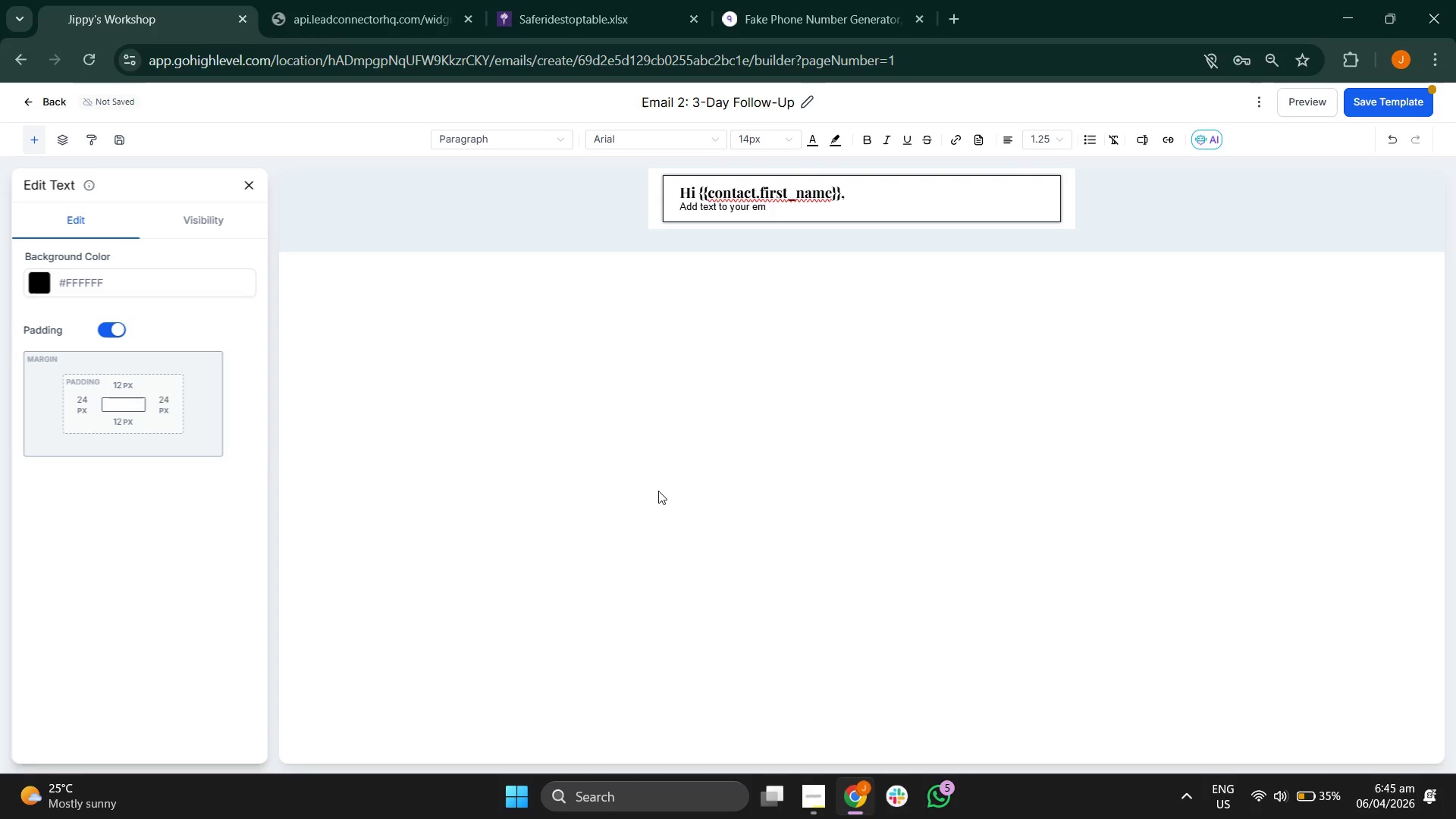 
key(Backspace)
 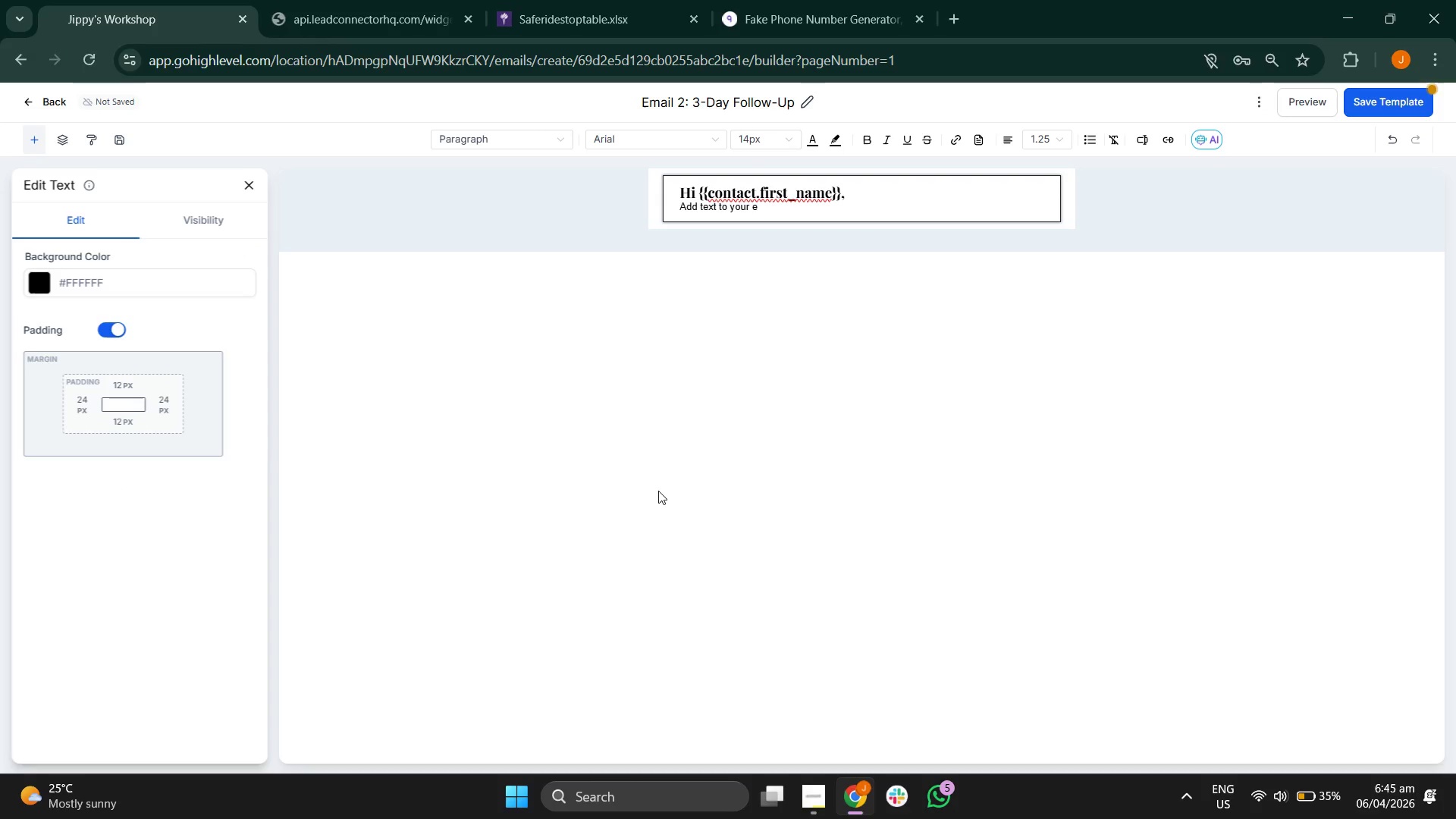 
key(Backspace)
 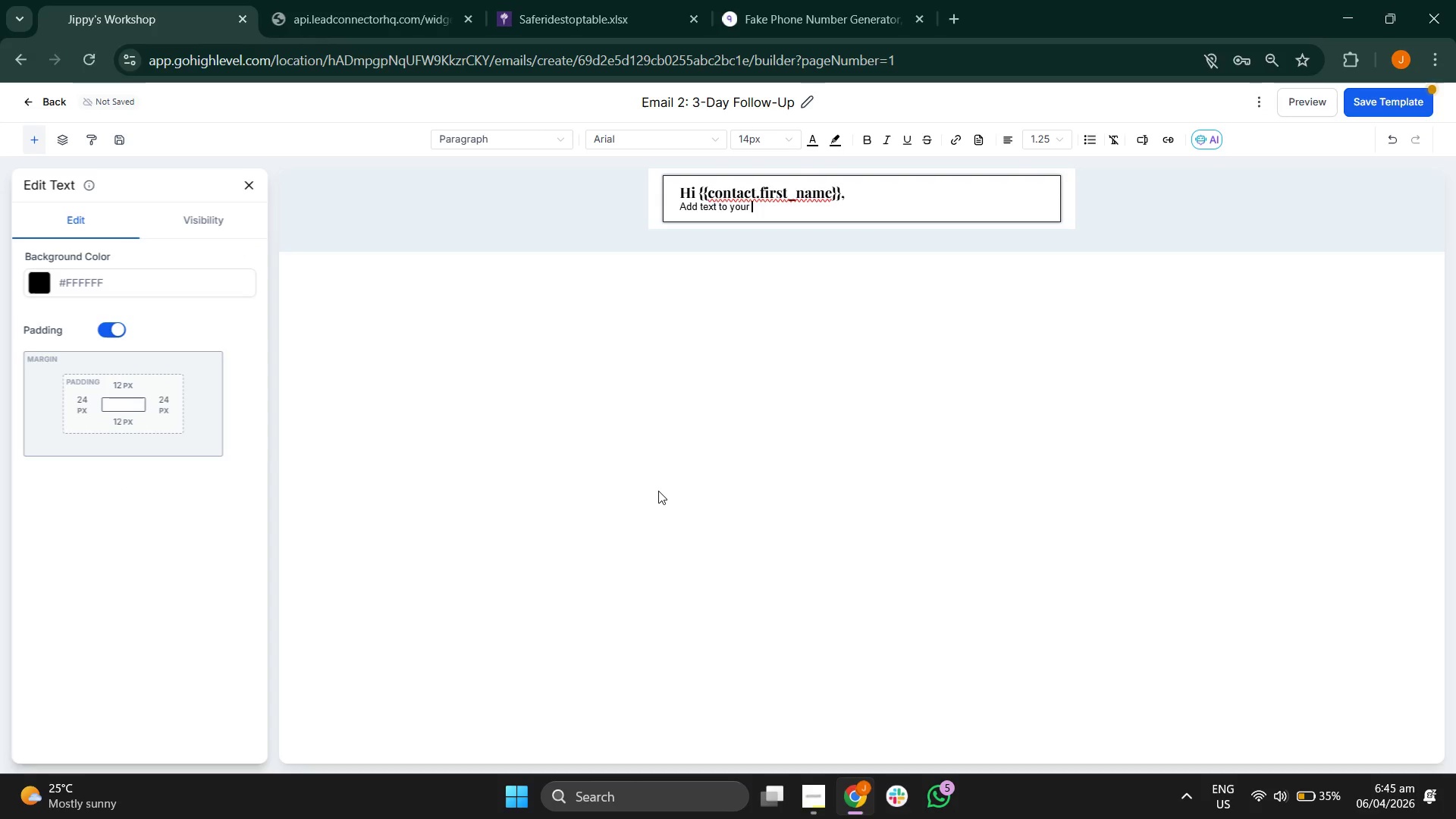 
key(Backspace)
 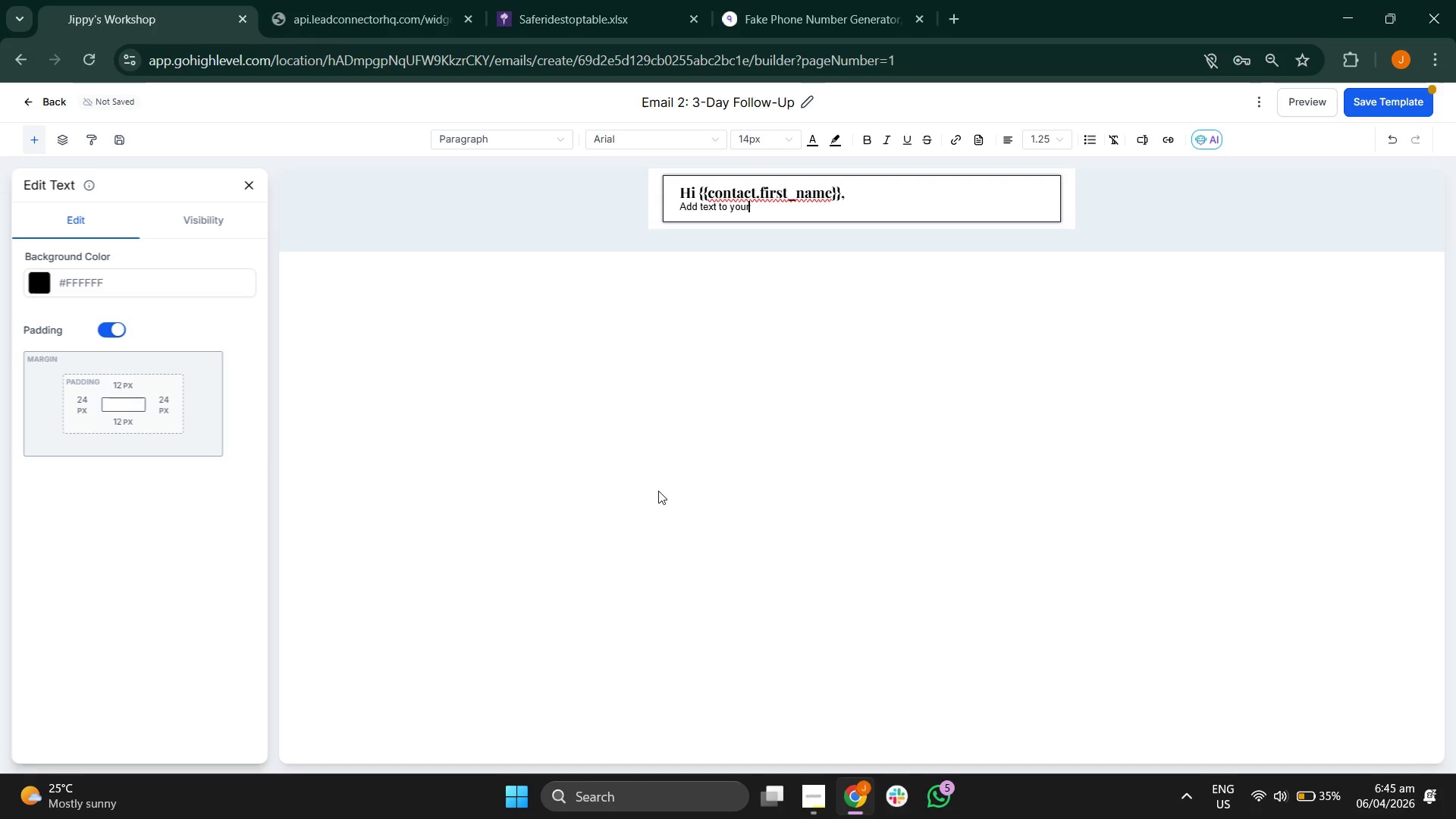 
key(Backspace)
 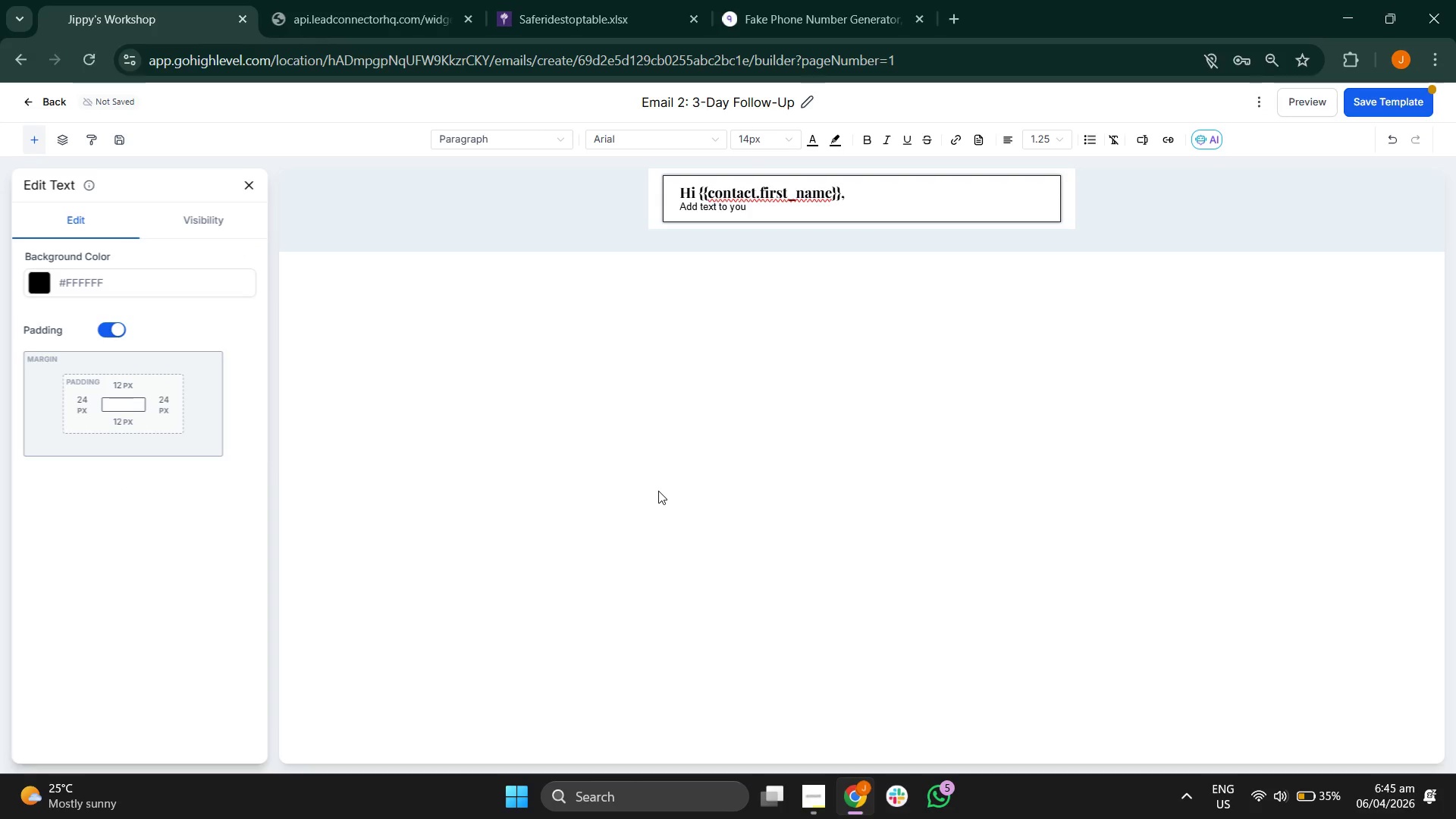 
key(Backspace)
 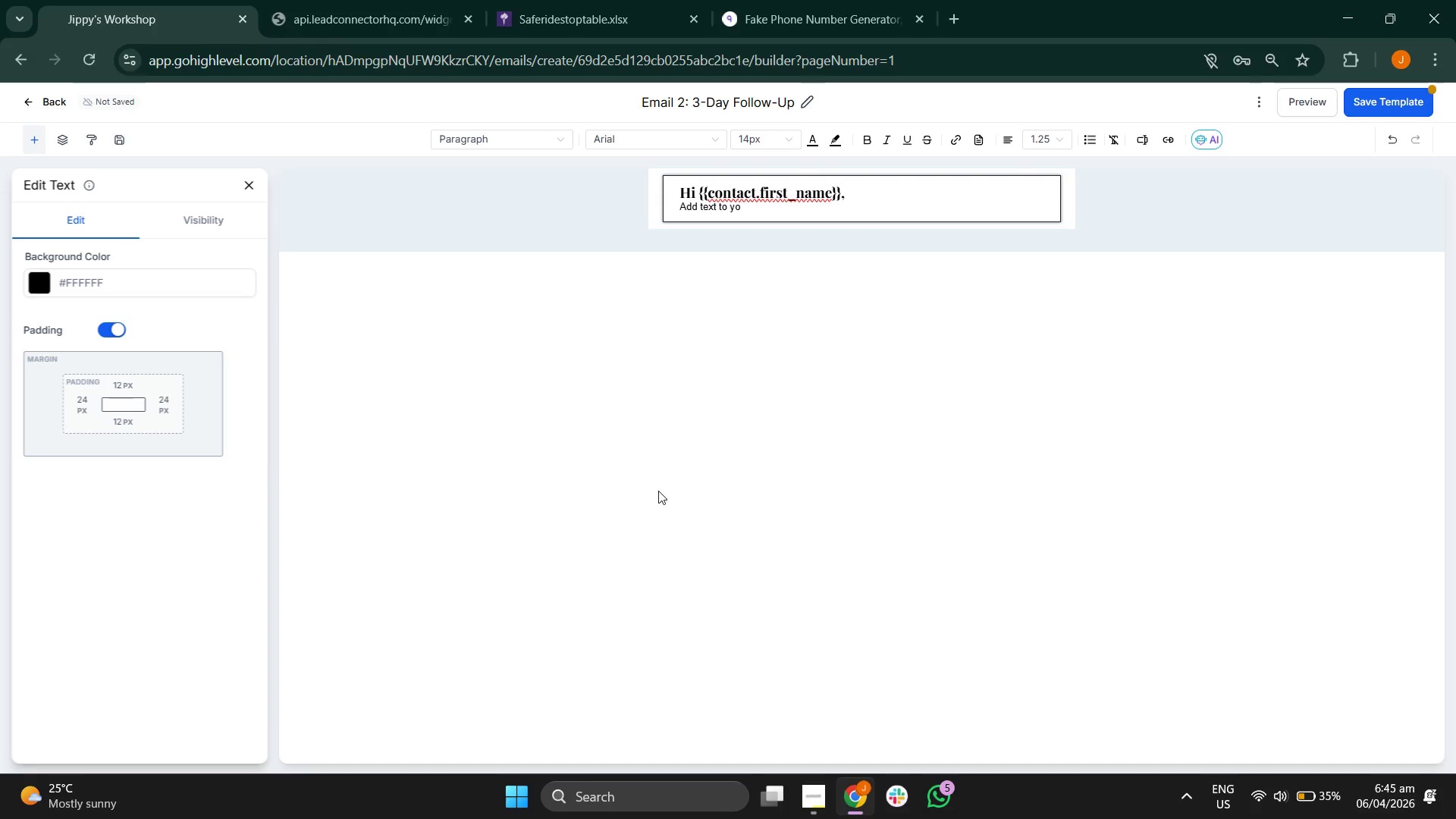 
key(Backspace)
 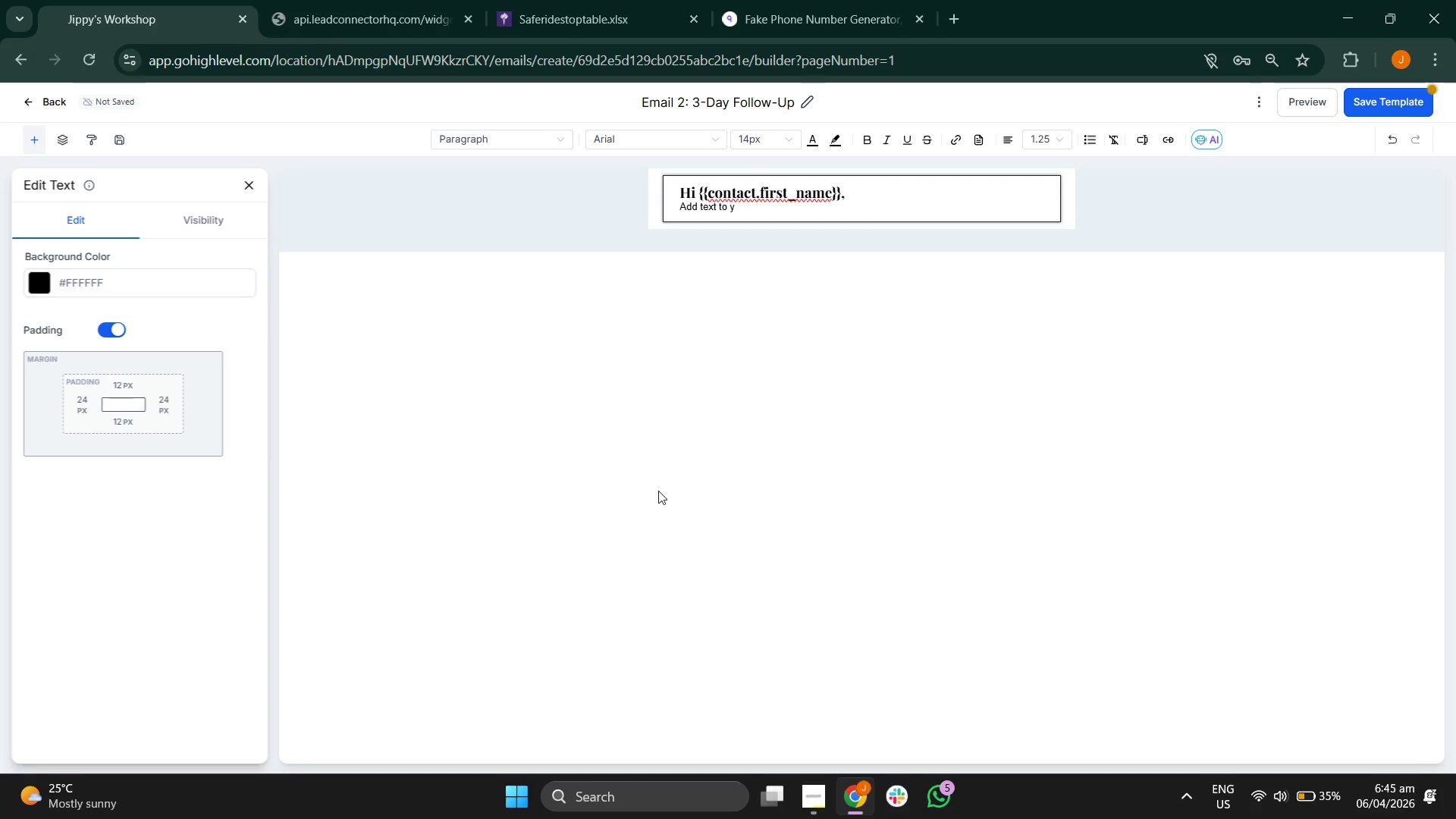 
key(Backspace)
 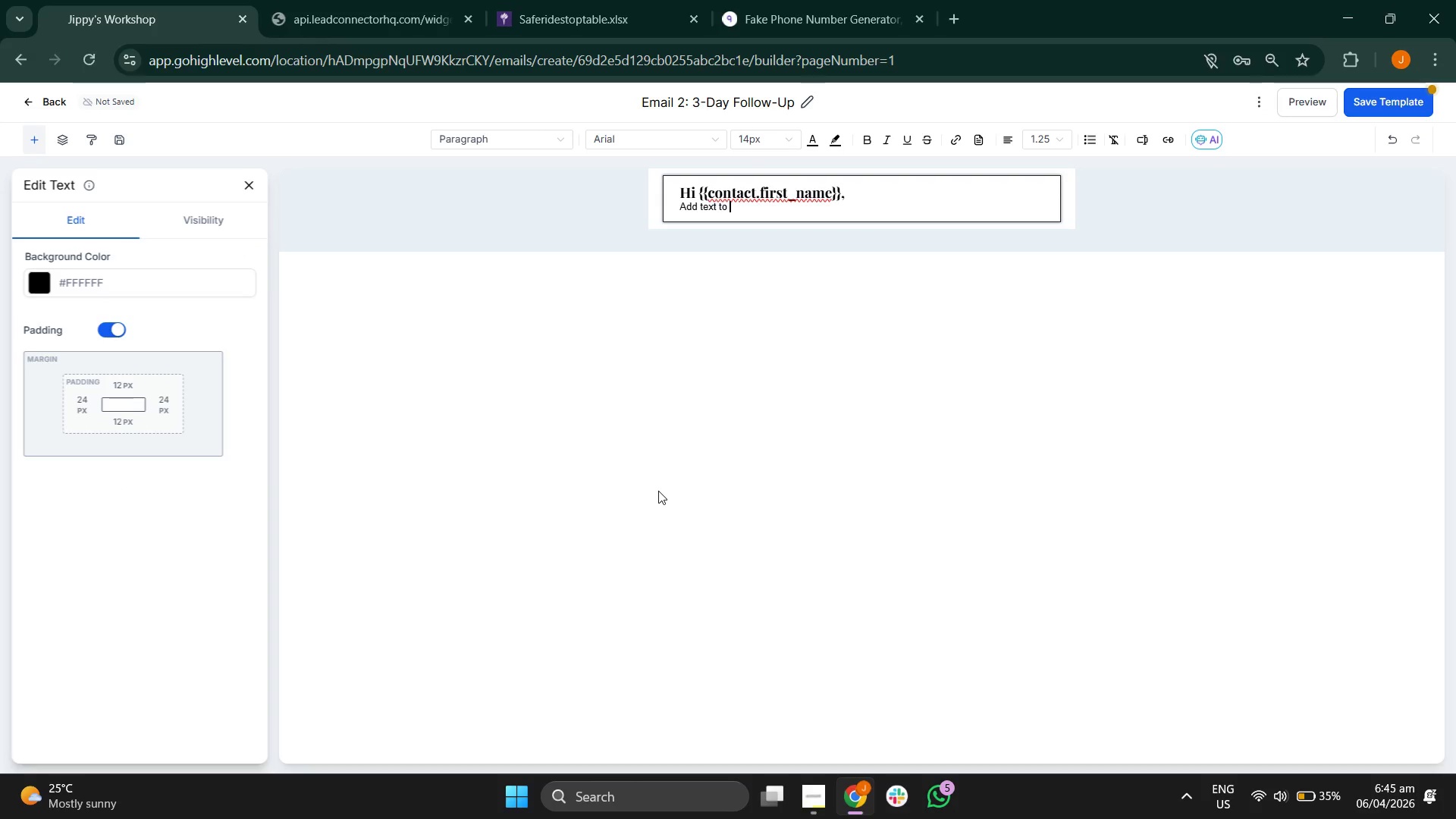 
key(Backspace)
 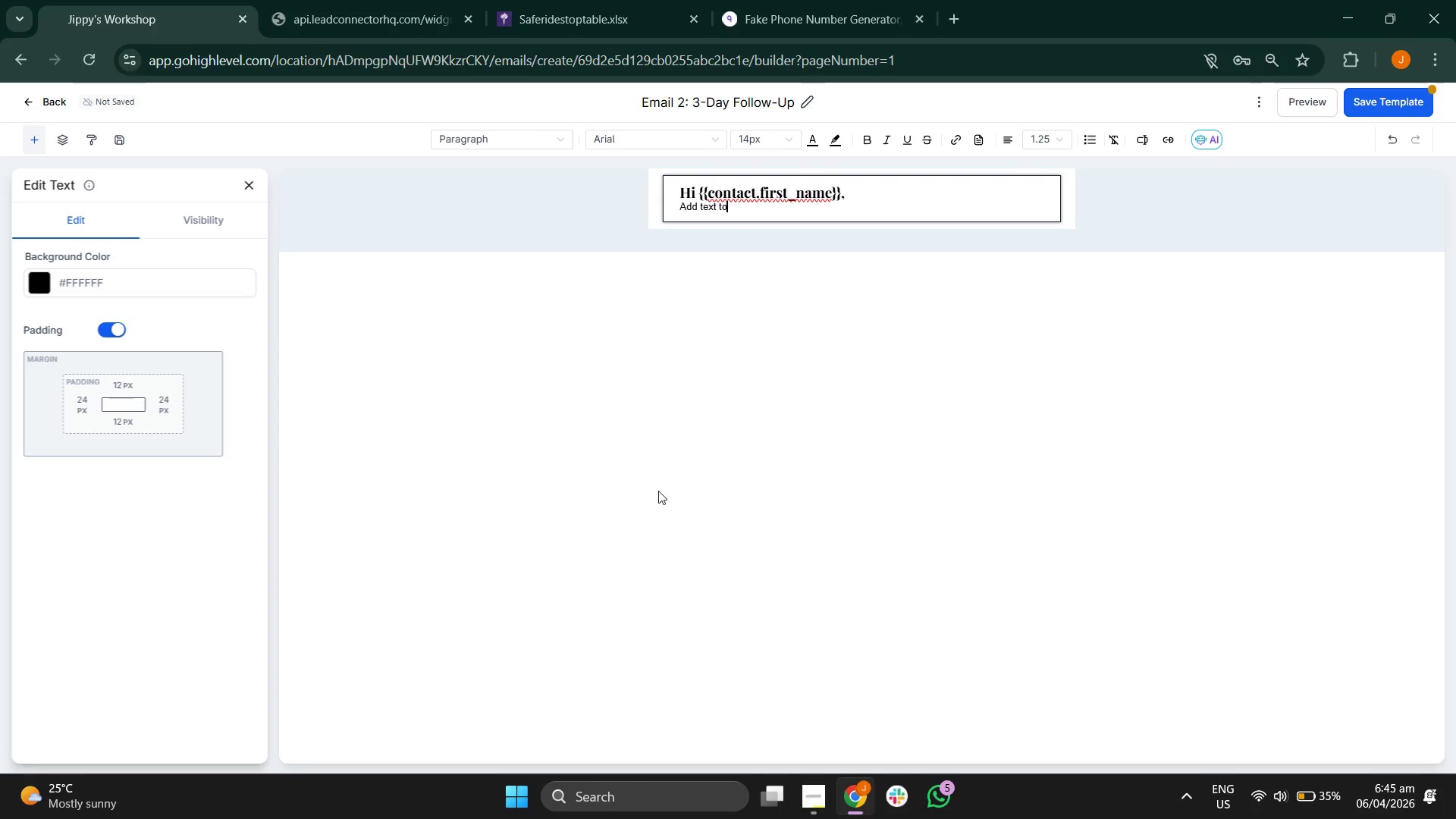 
key(Backspace)
 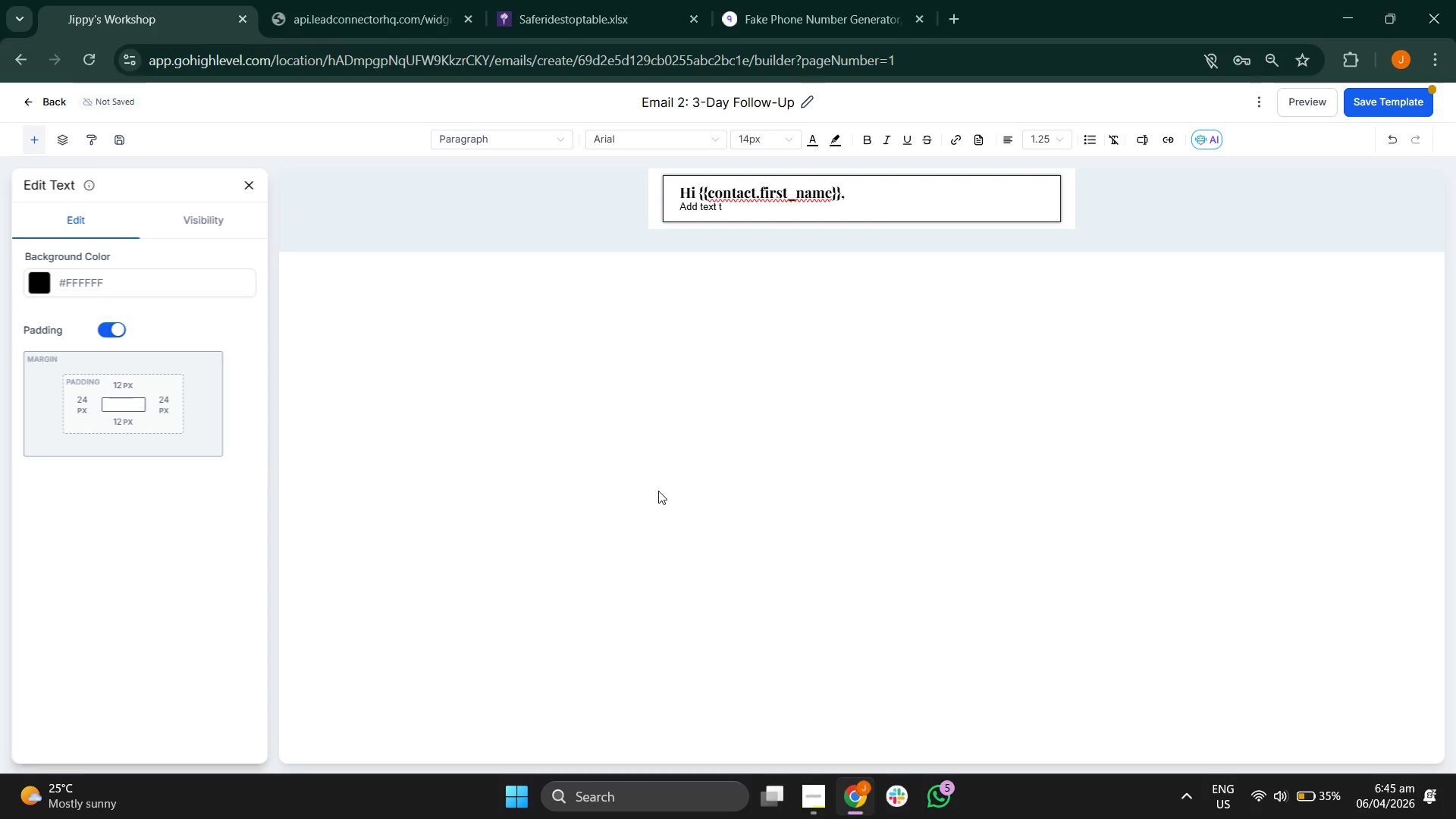 
key(Backspace)
 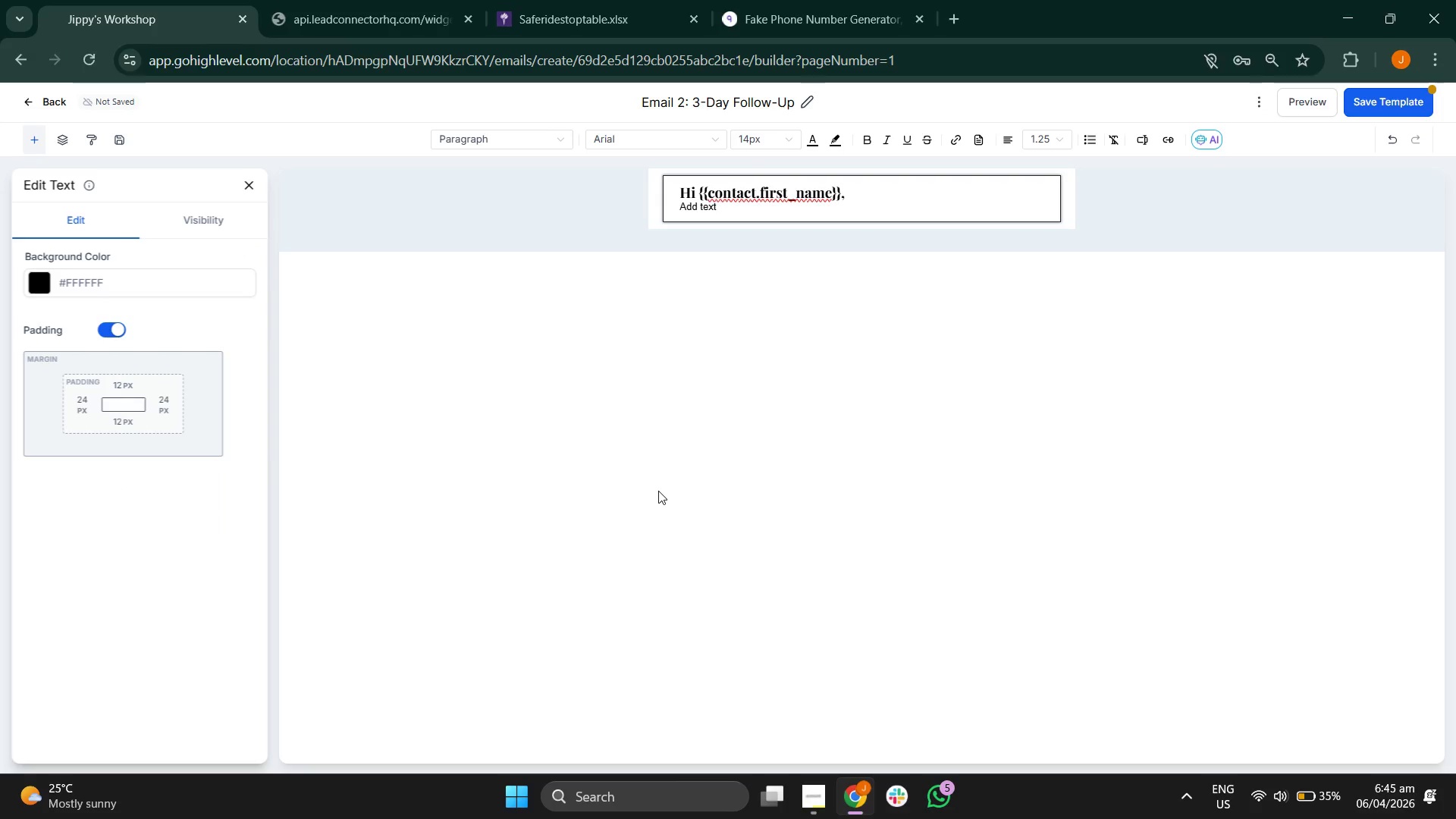 
key(Backspace)
 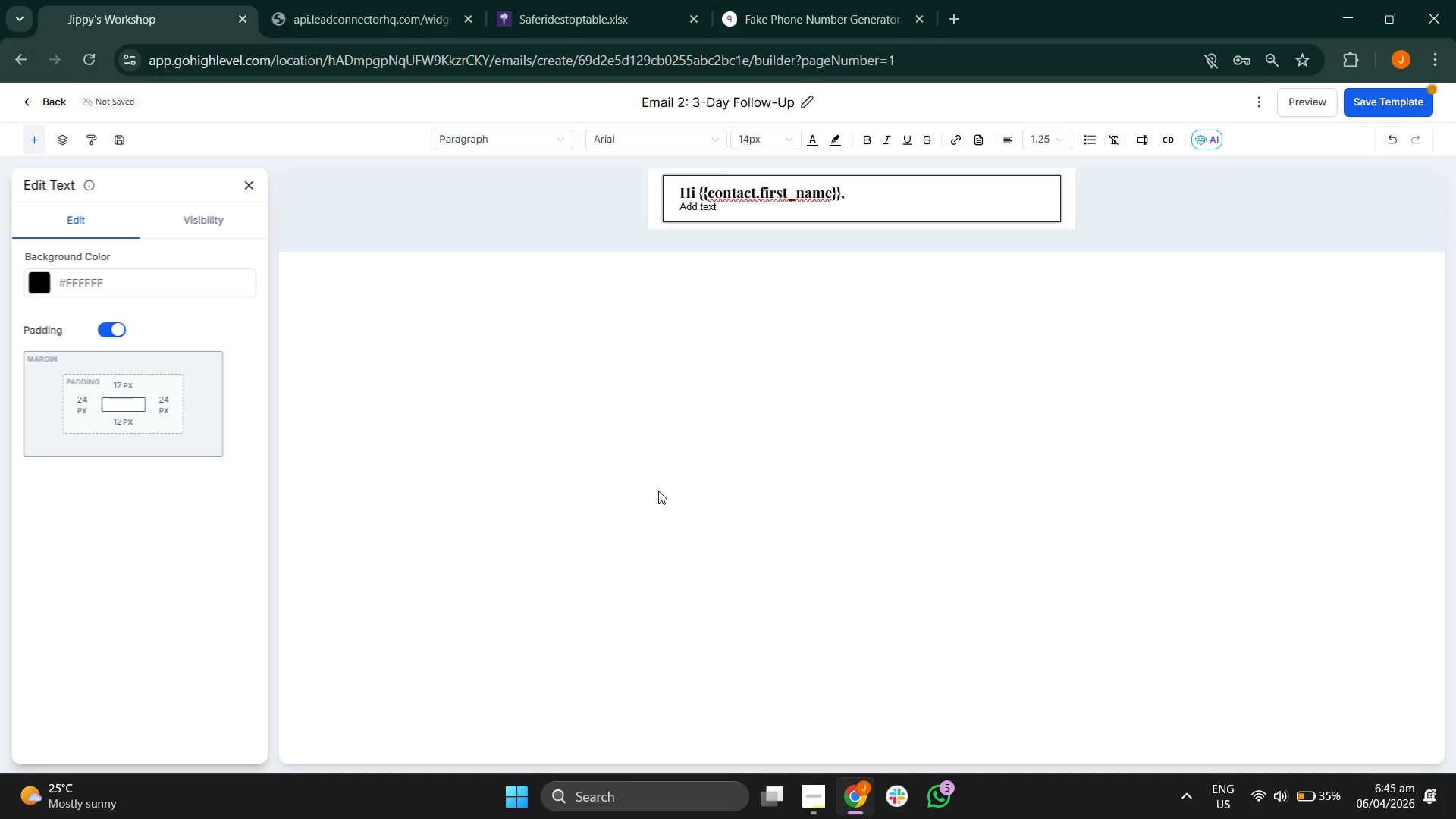 
key(Backspace)
 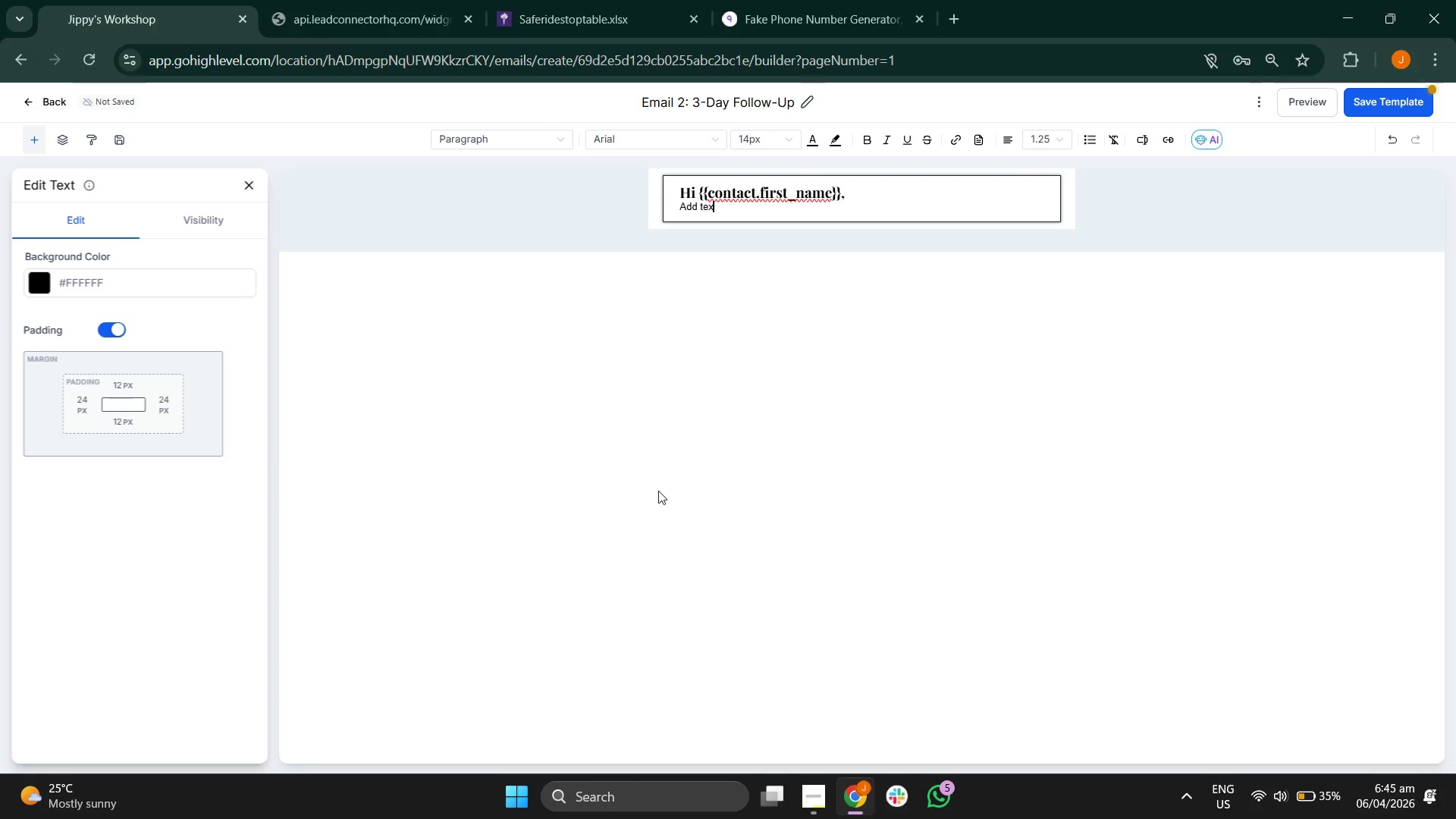 
key(Backspace)
 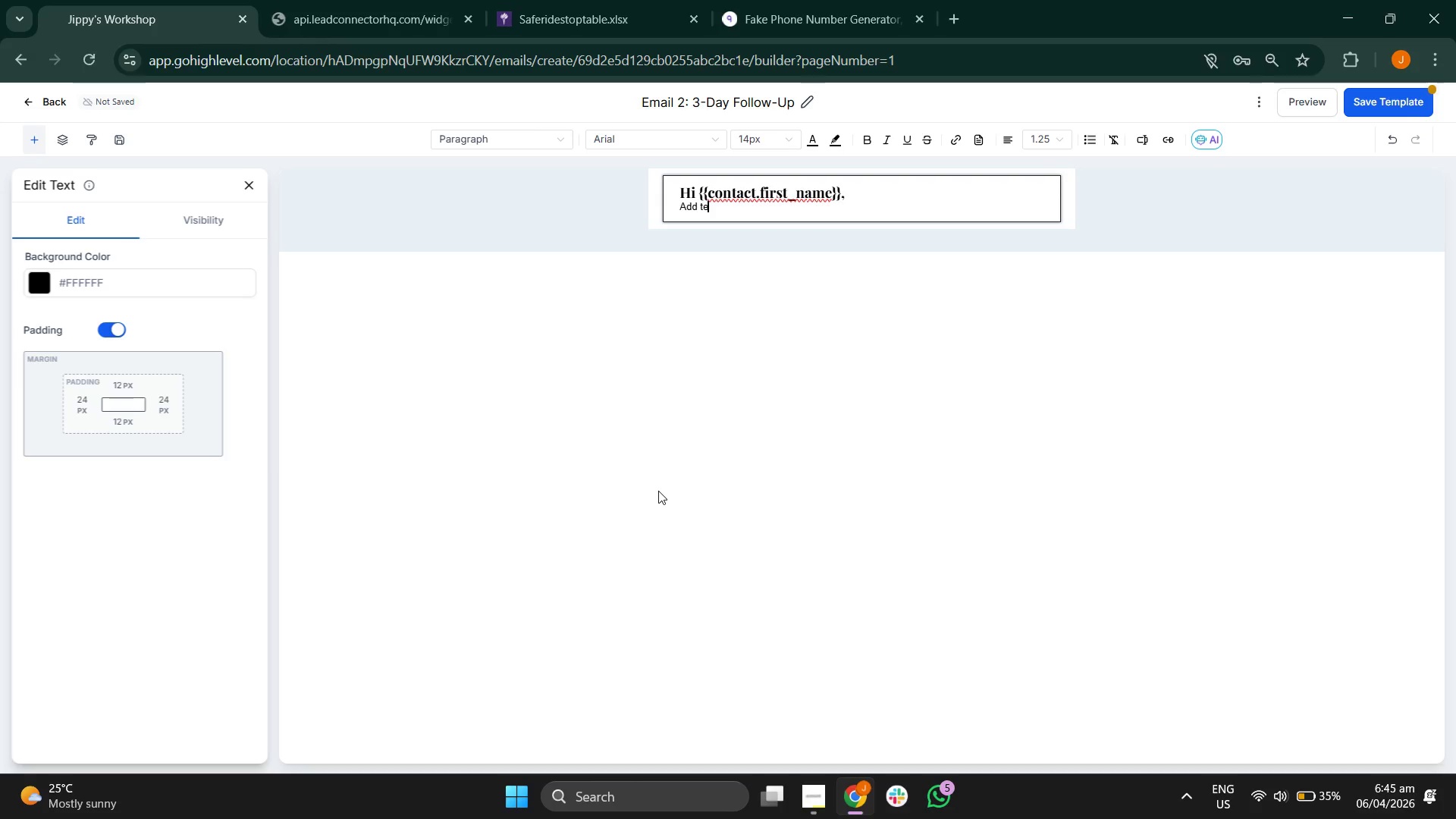 
key(Backspace)
 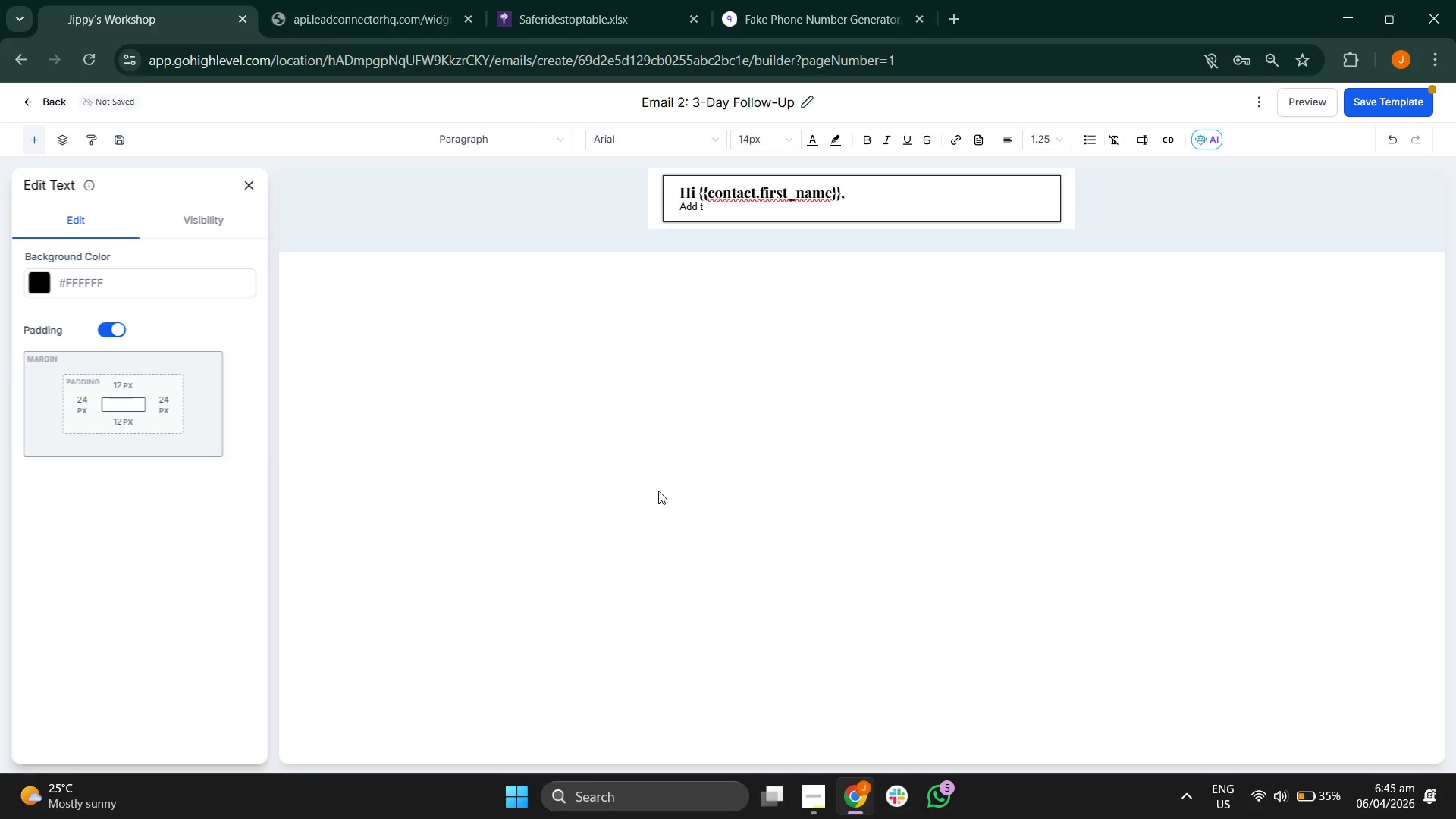 
key(Backspace)
 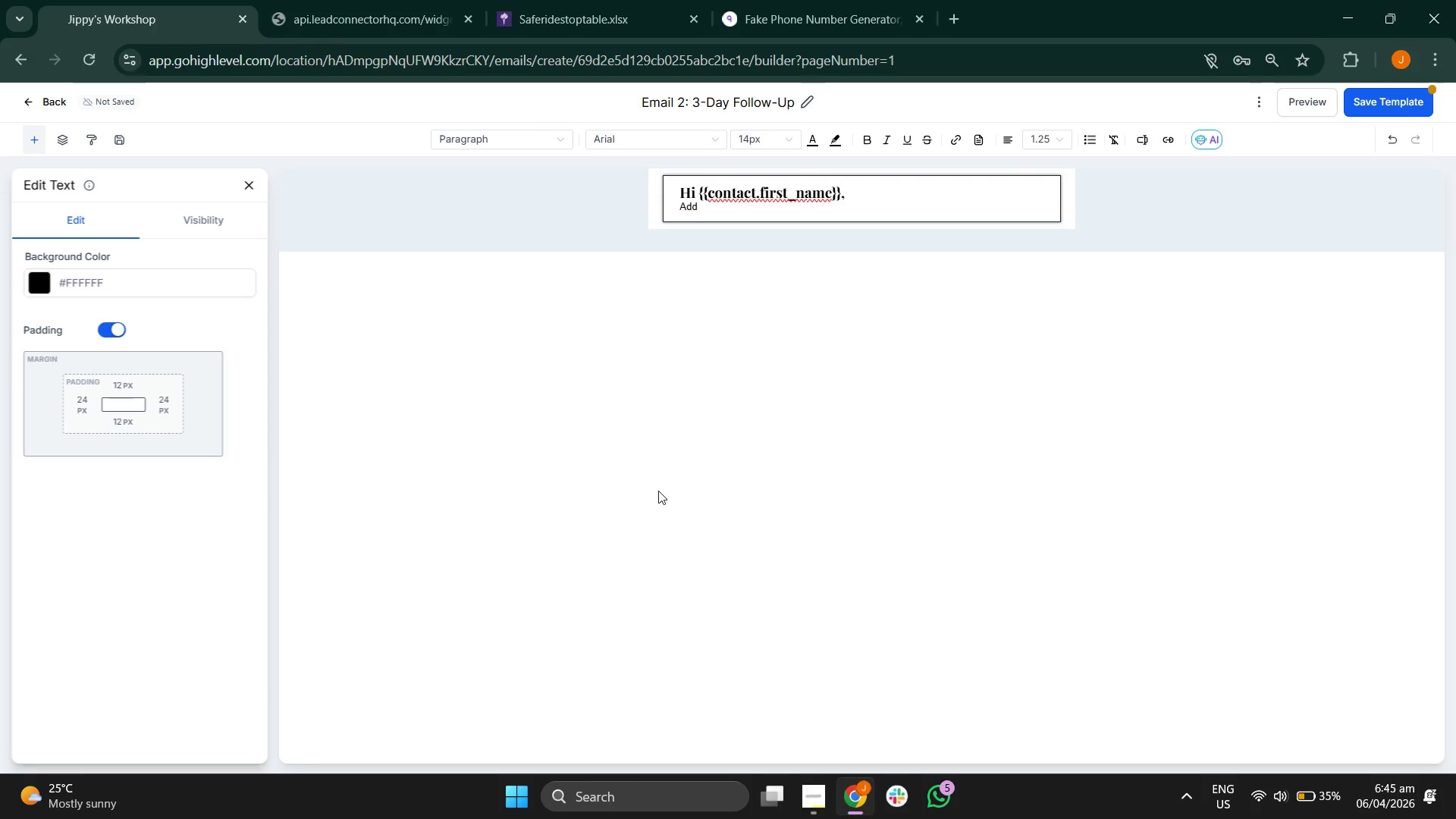 
key(Backspace)
 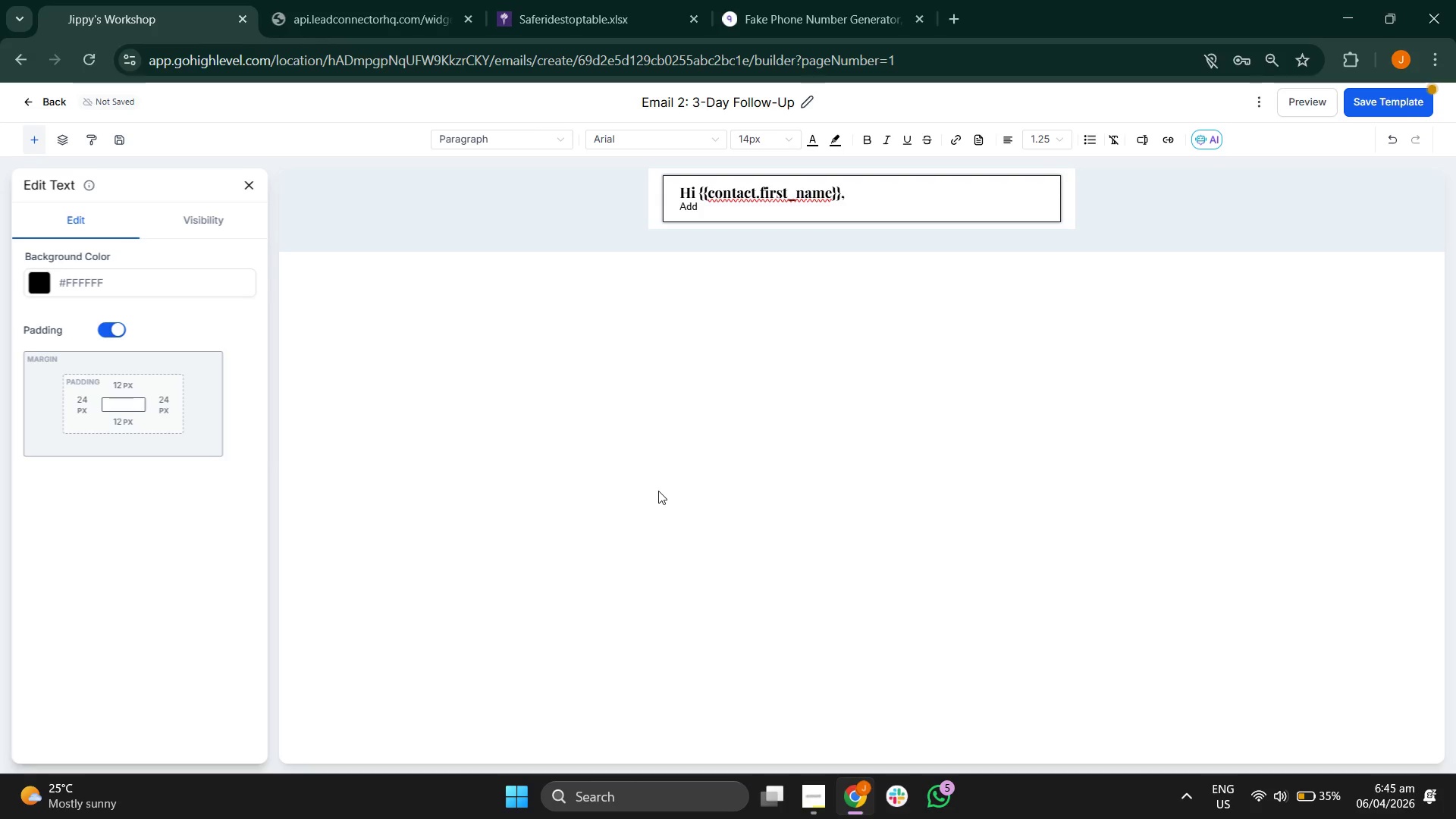 
key(Backspace)
 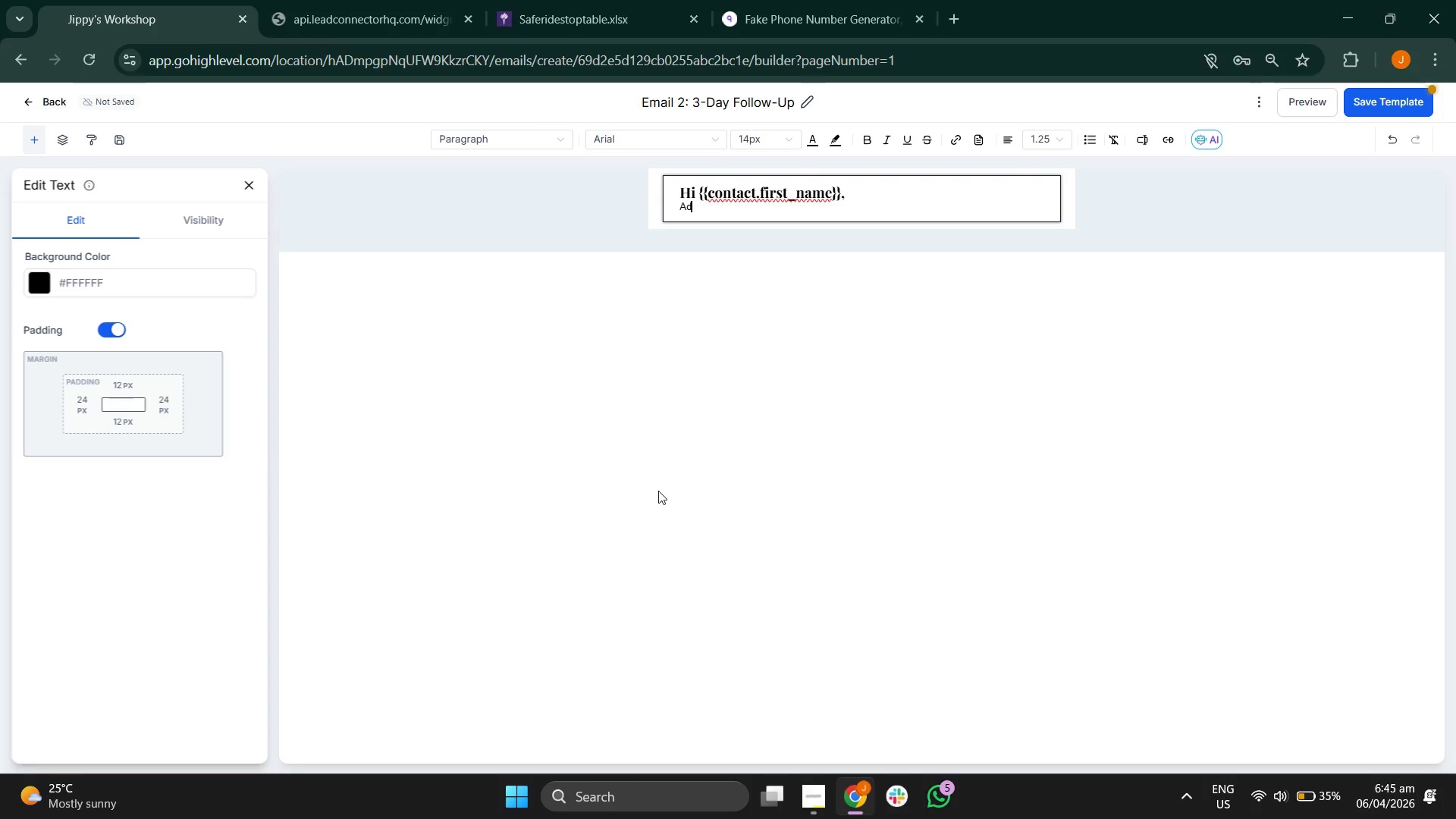 
key(Backspace)
 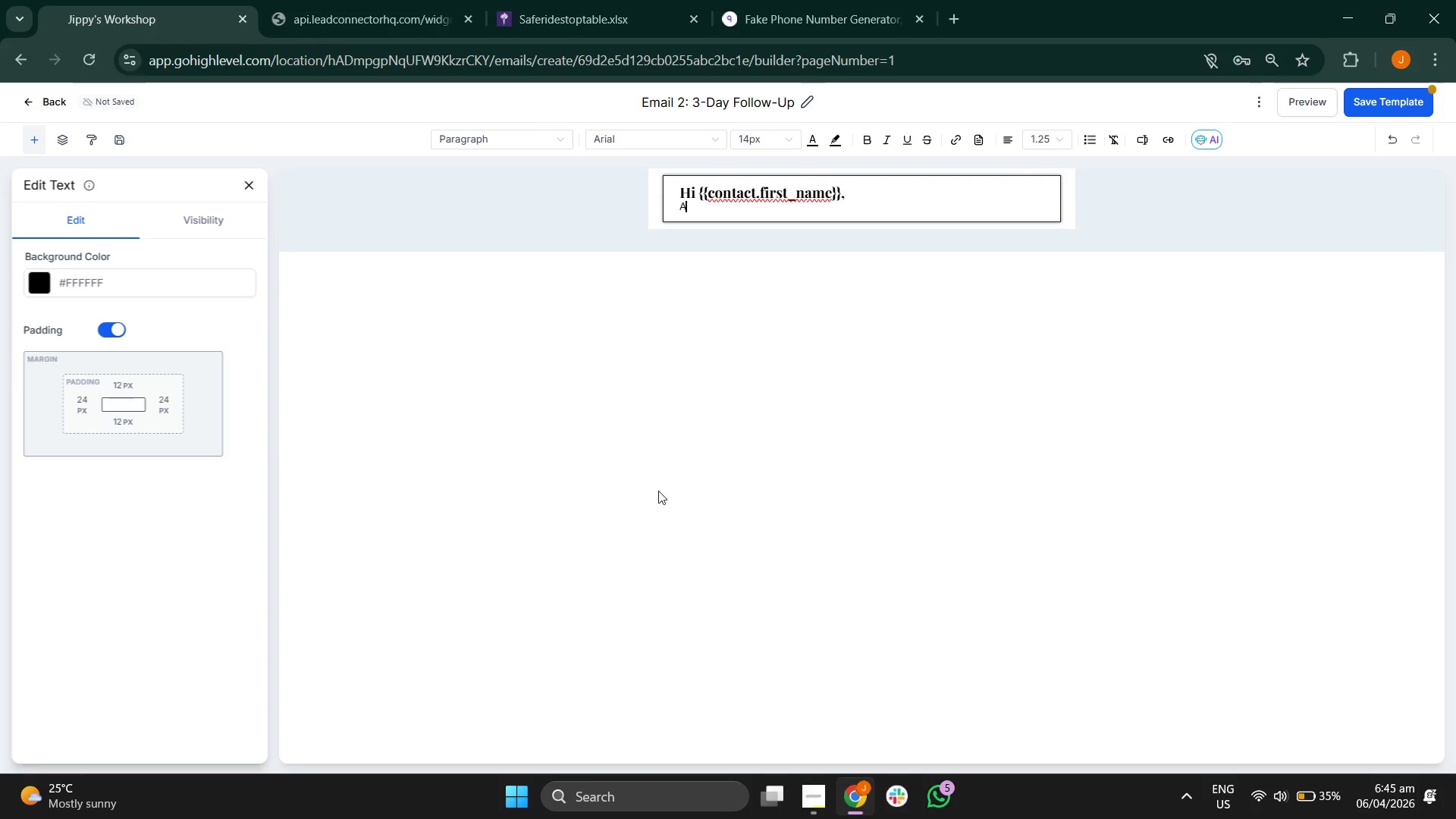 
key(Backspace)
 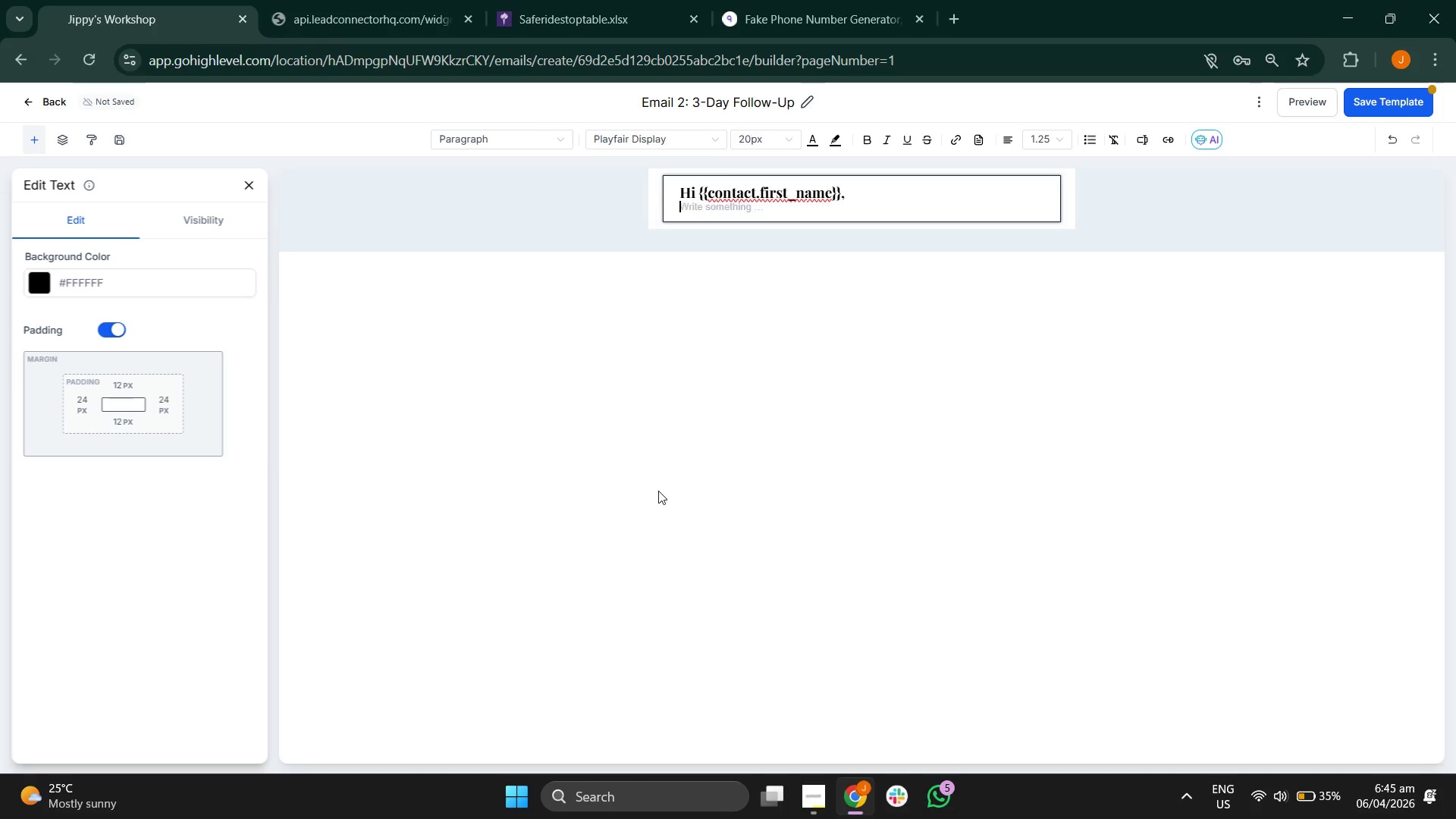 
key(Backspace)
 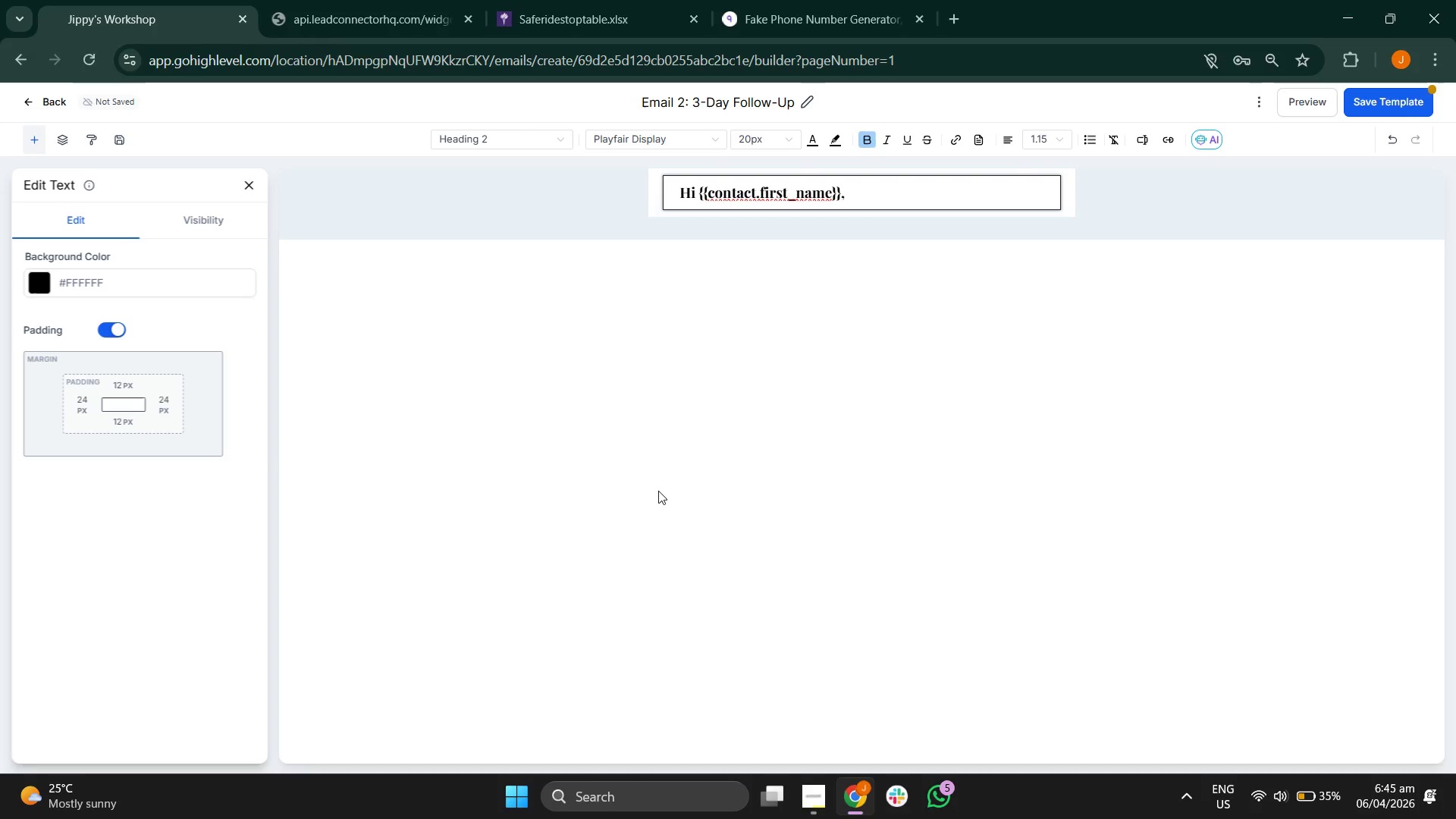 
key(Enter)
 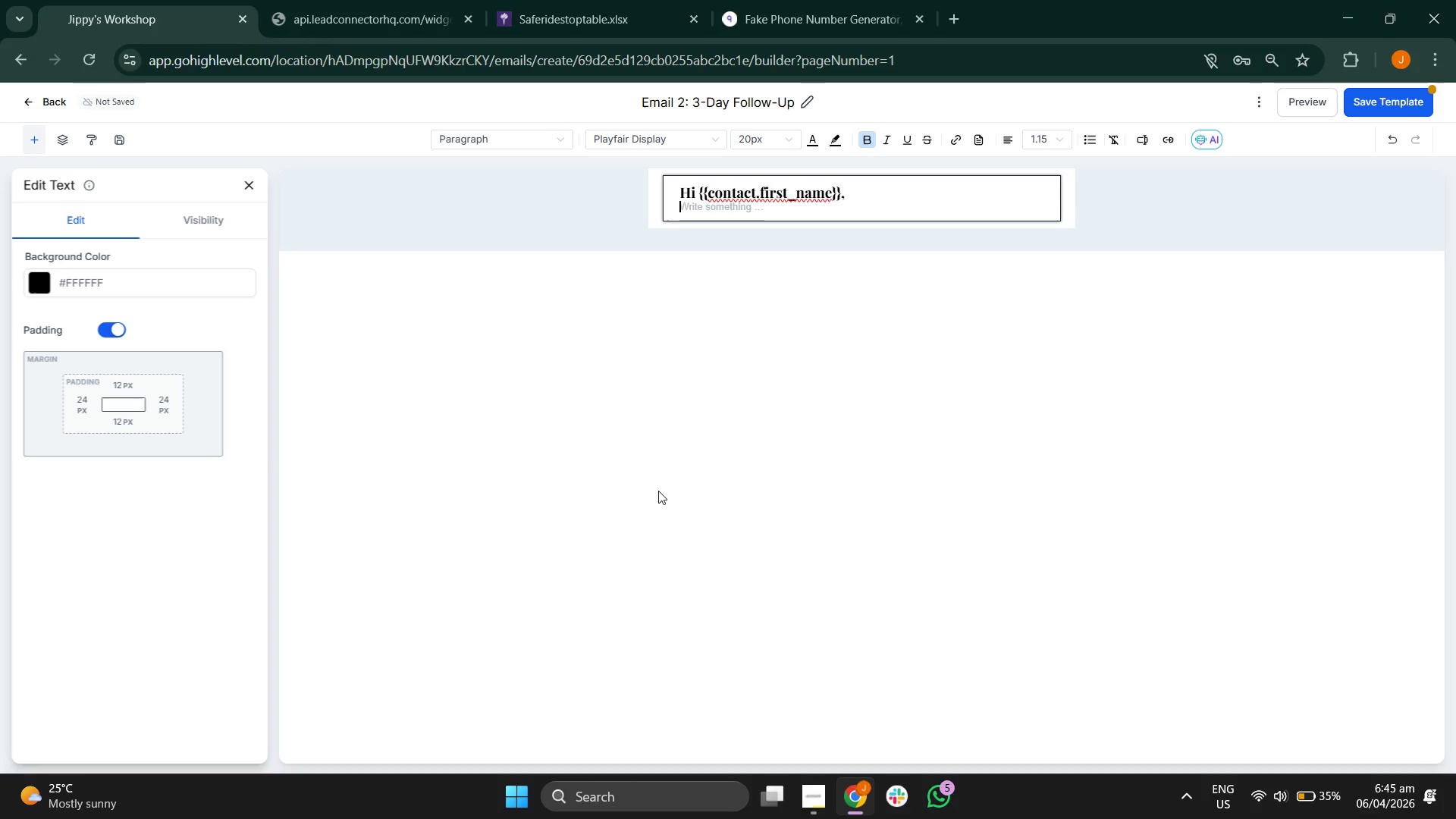 
key(Enter)
 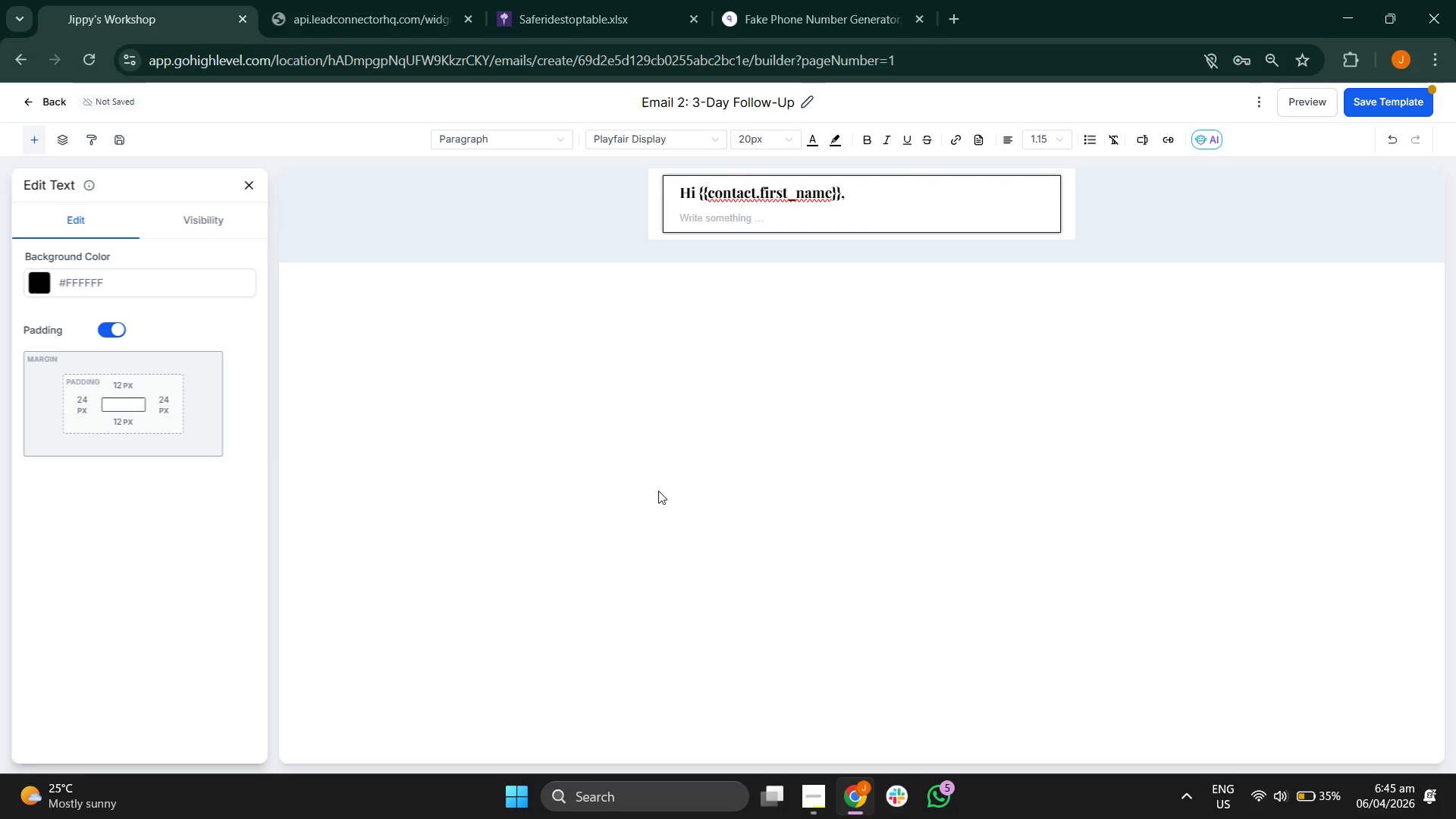 
key(CapsLock)
 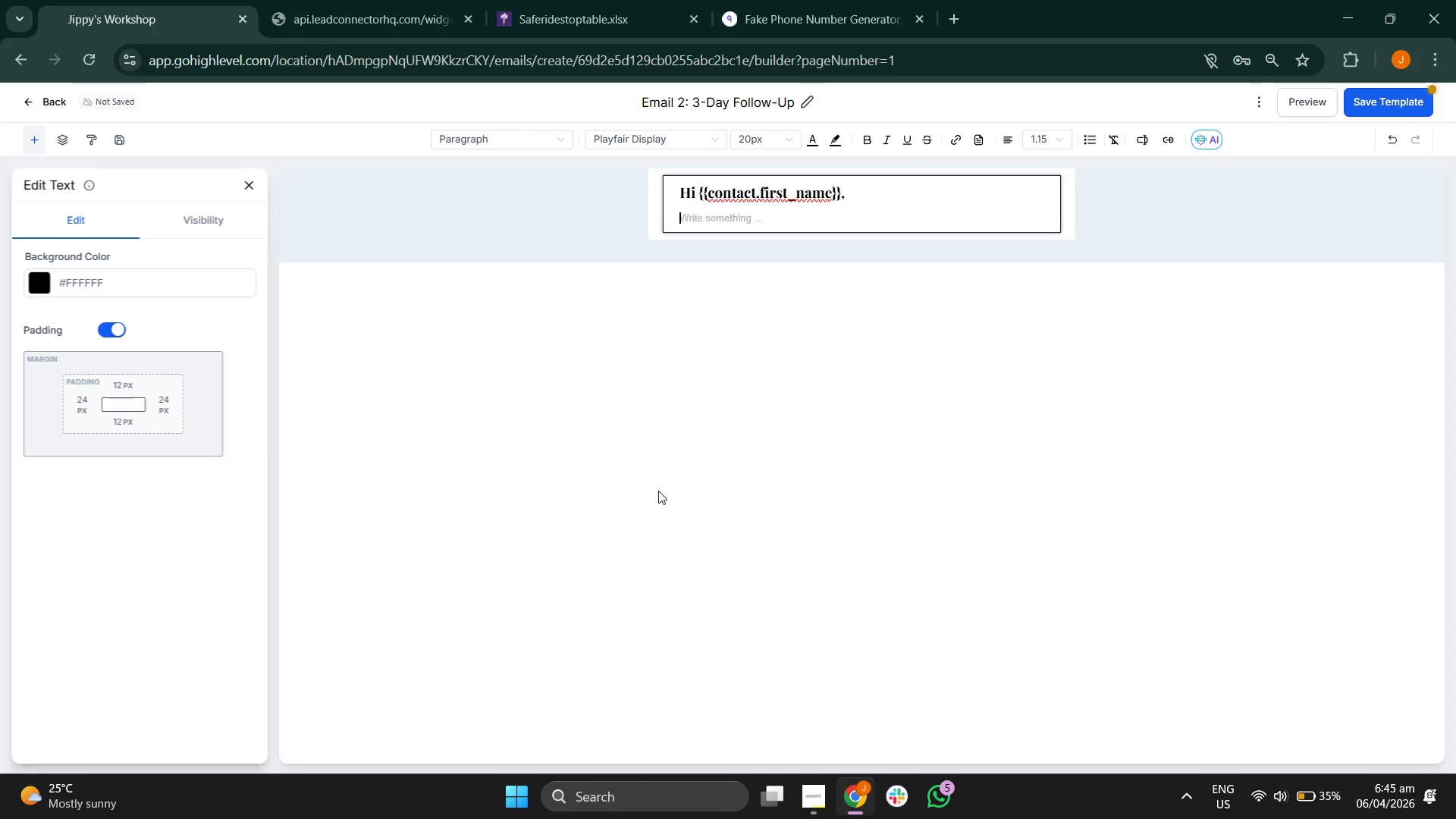 
key(I)
 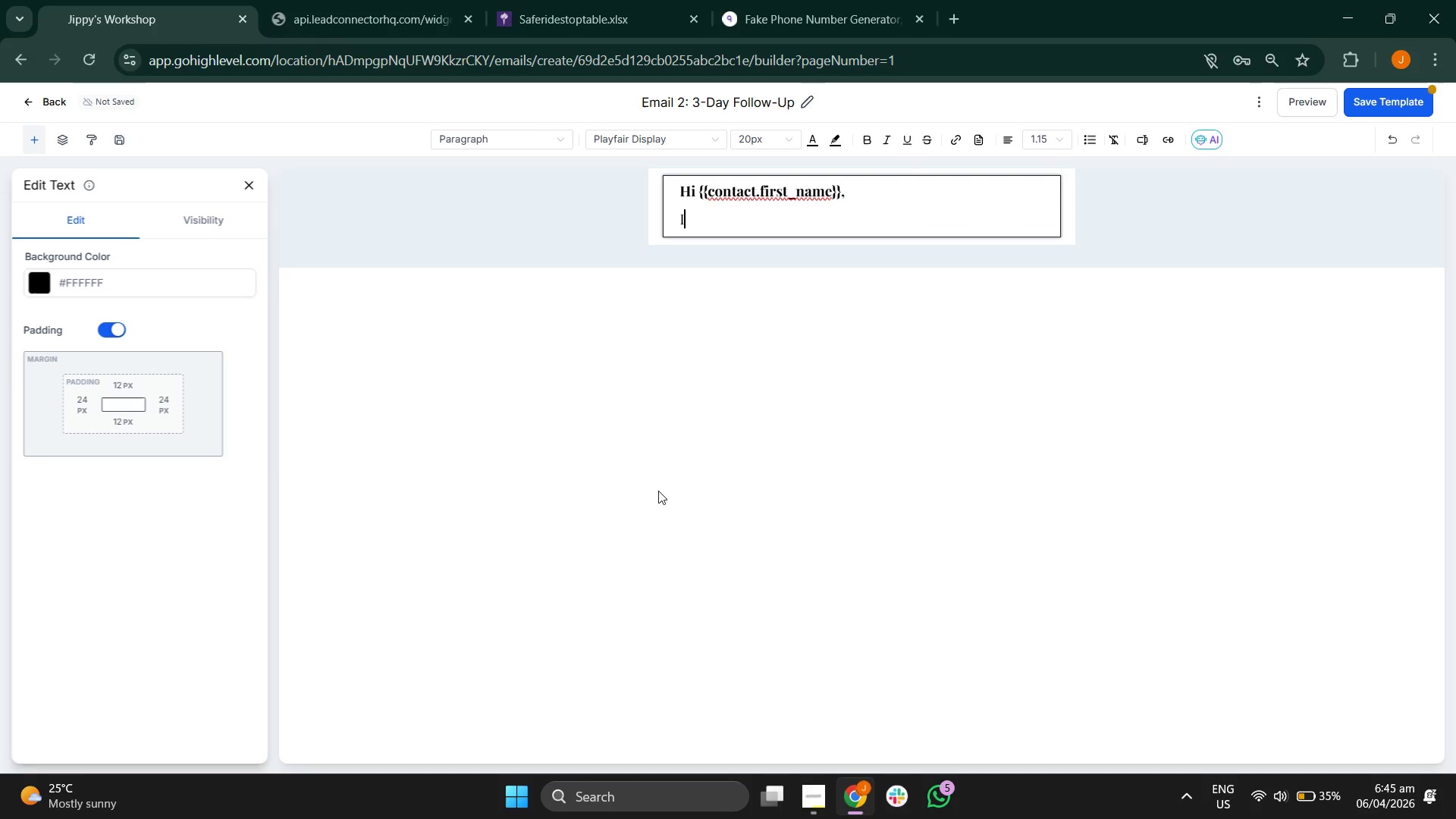 
key(CapsLock)
 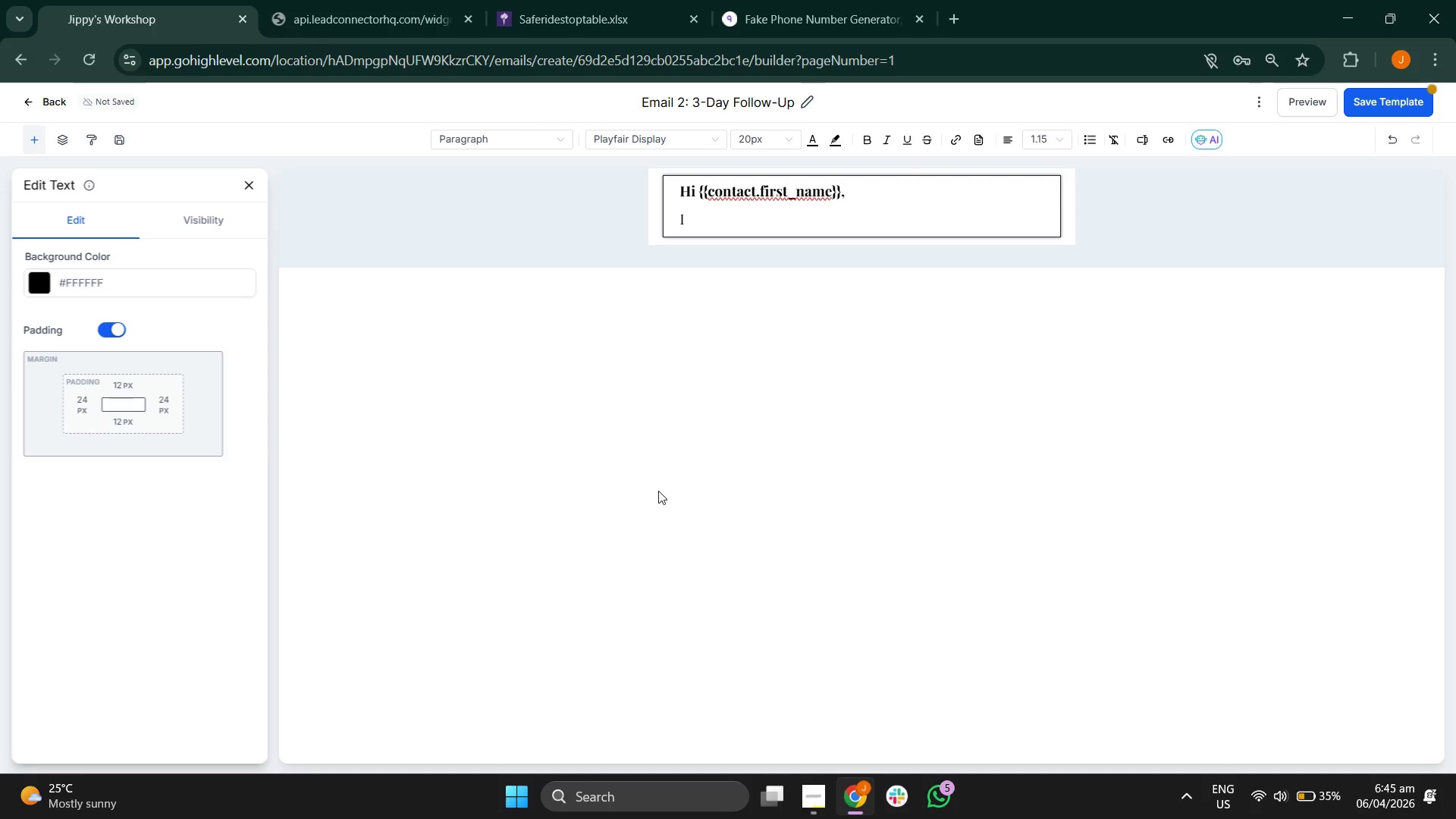 
key(Quote)
 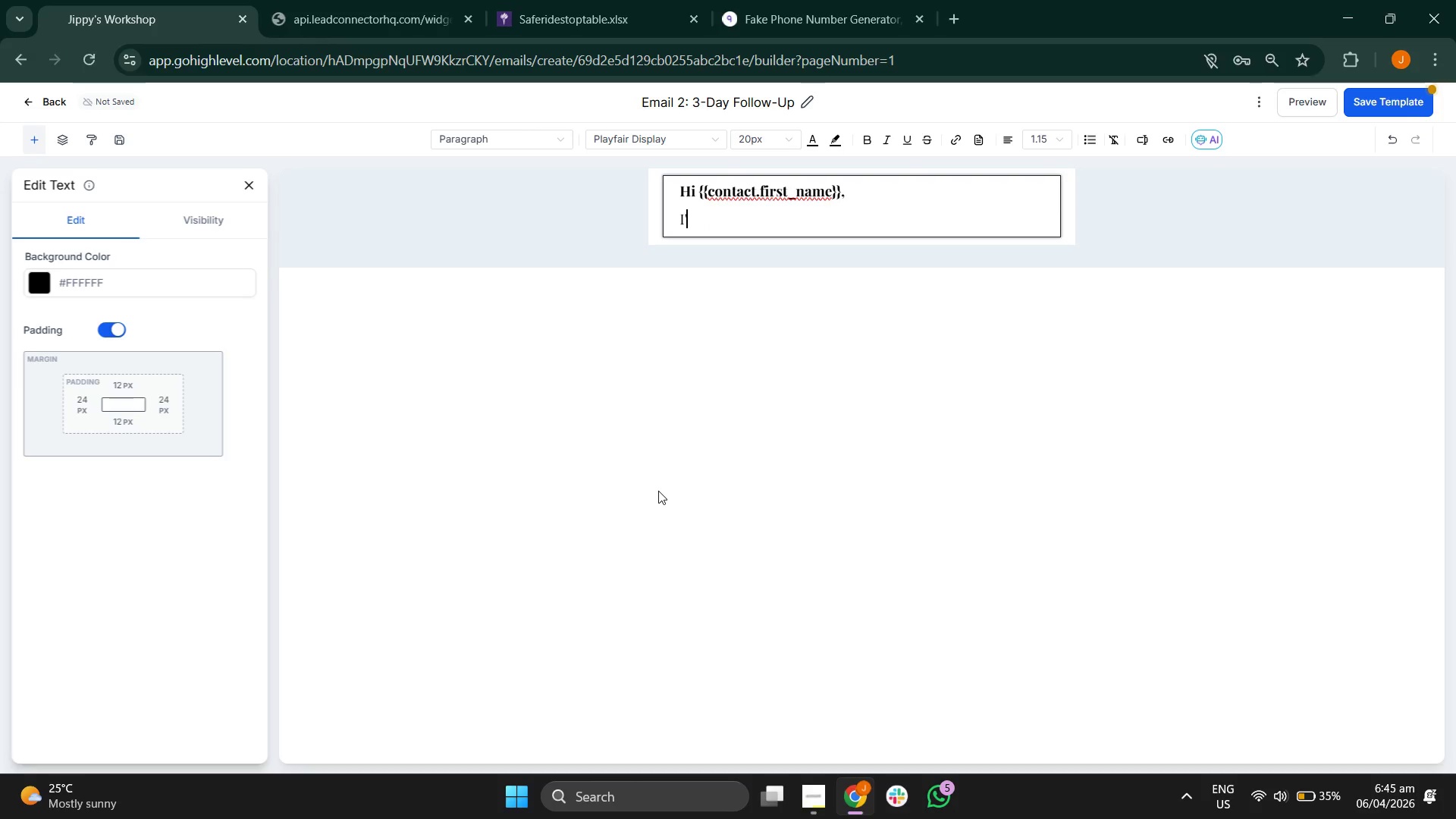 
key(M)
 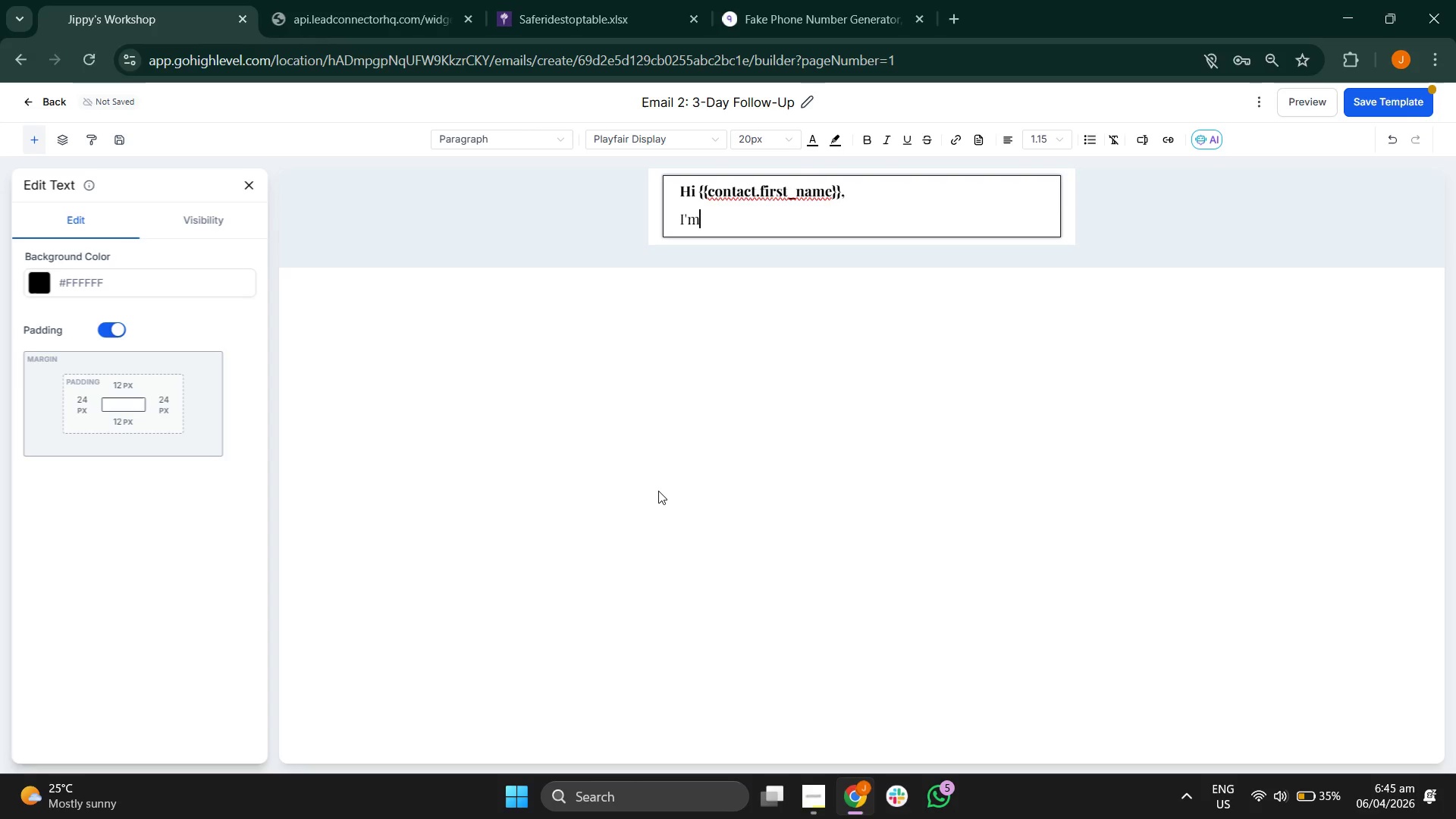 
key(Space)
 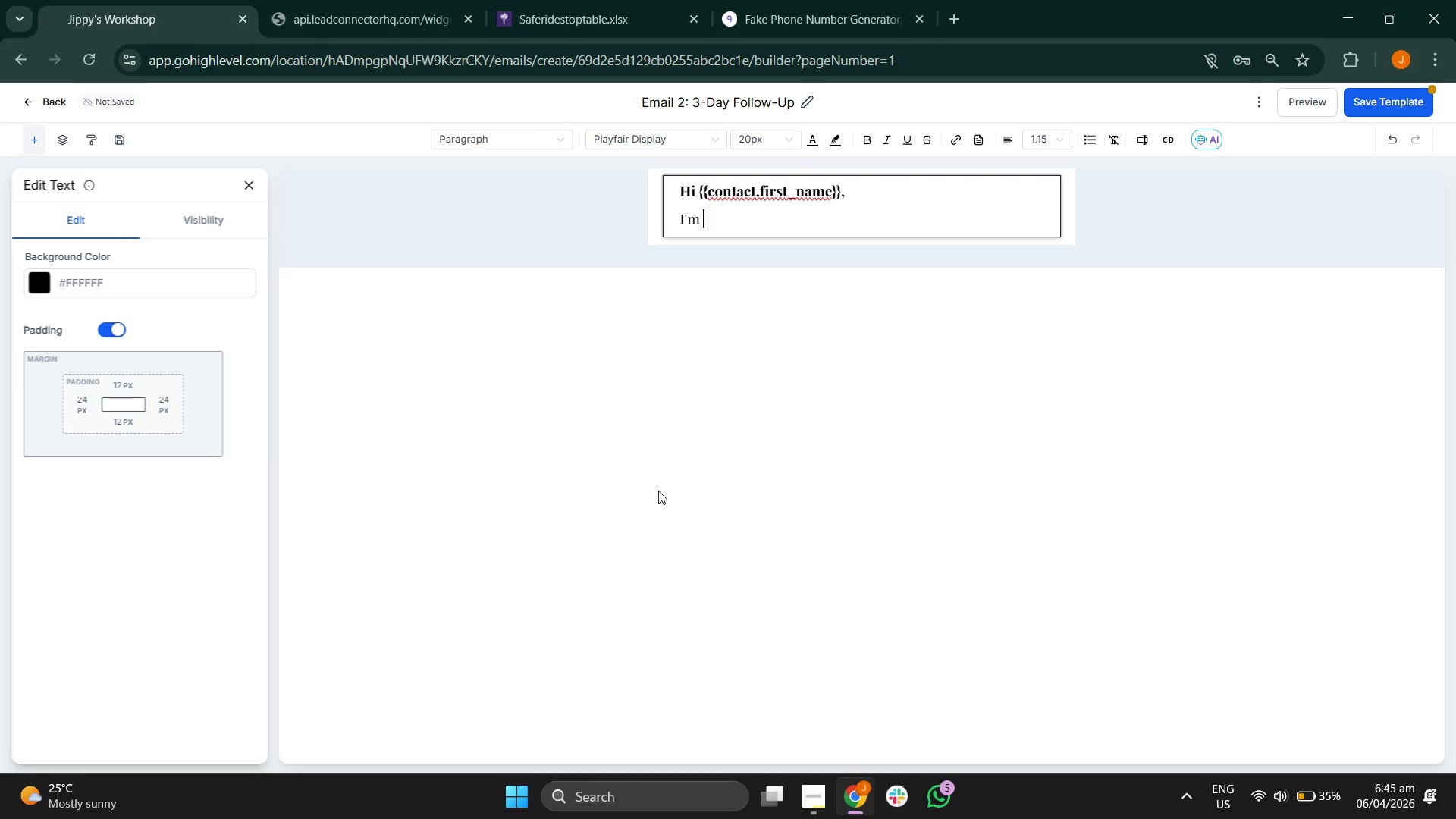 
key(Backspace)
 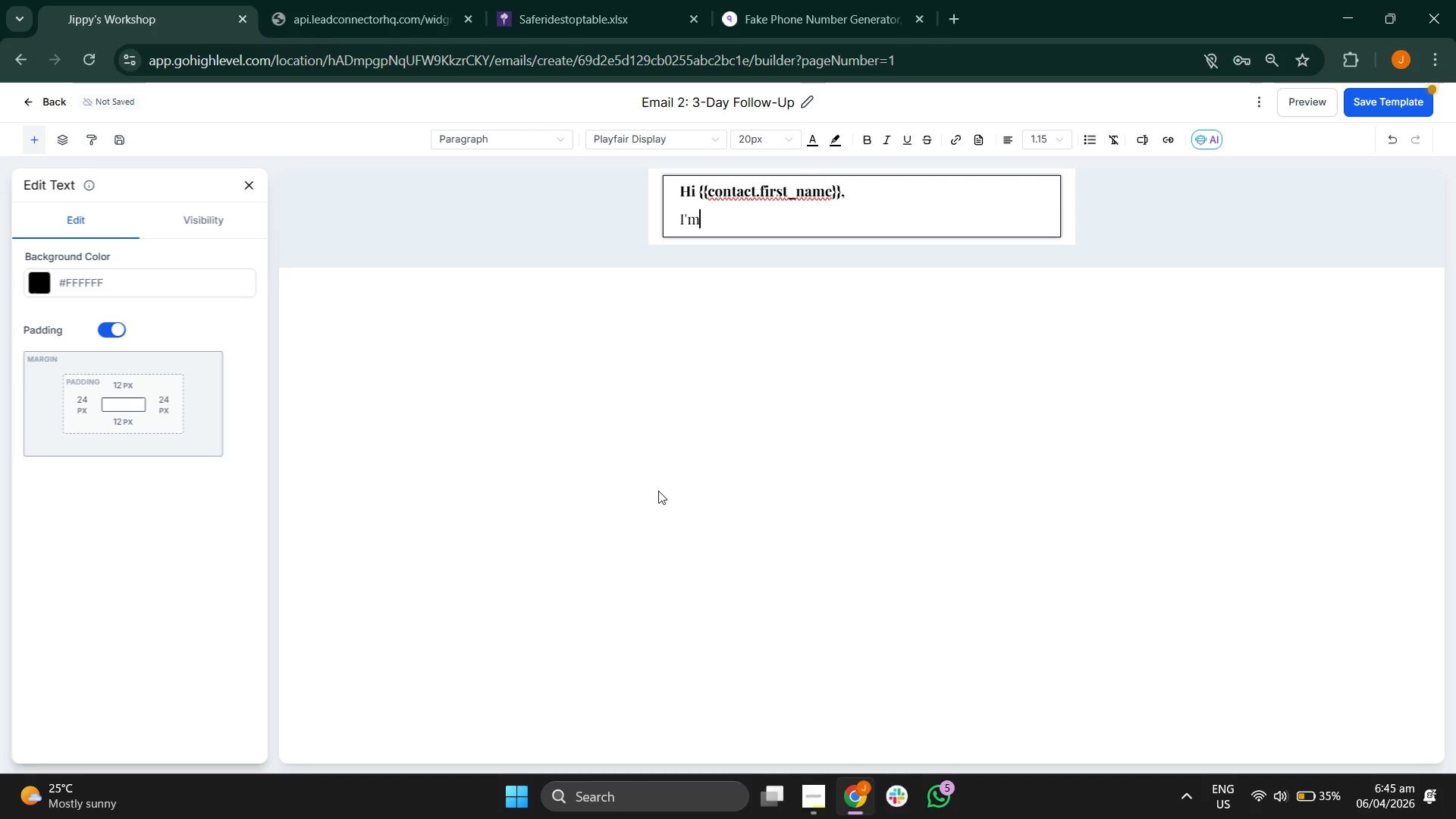 
key(Backspace)
 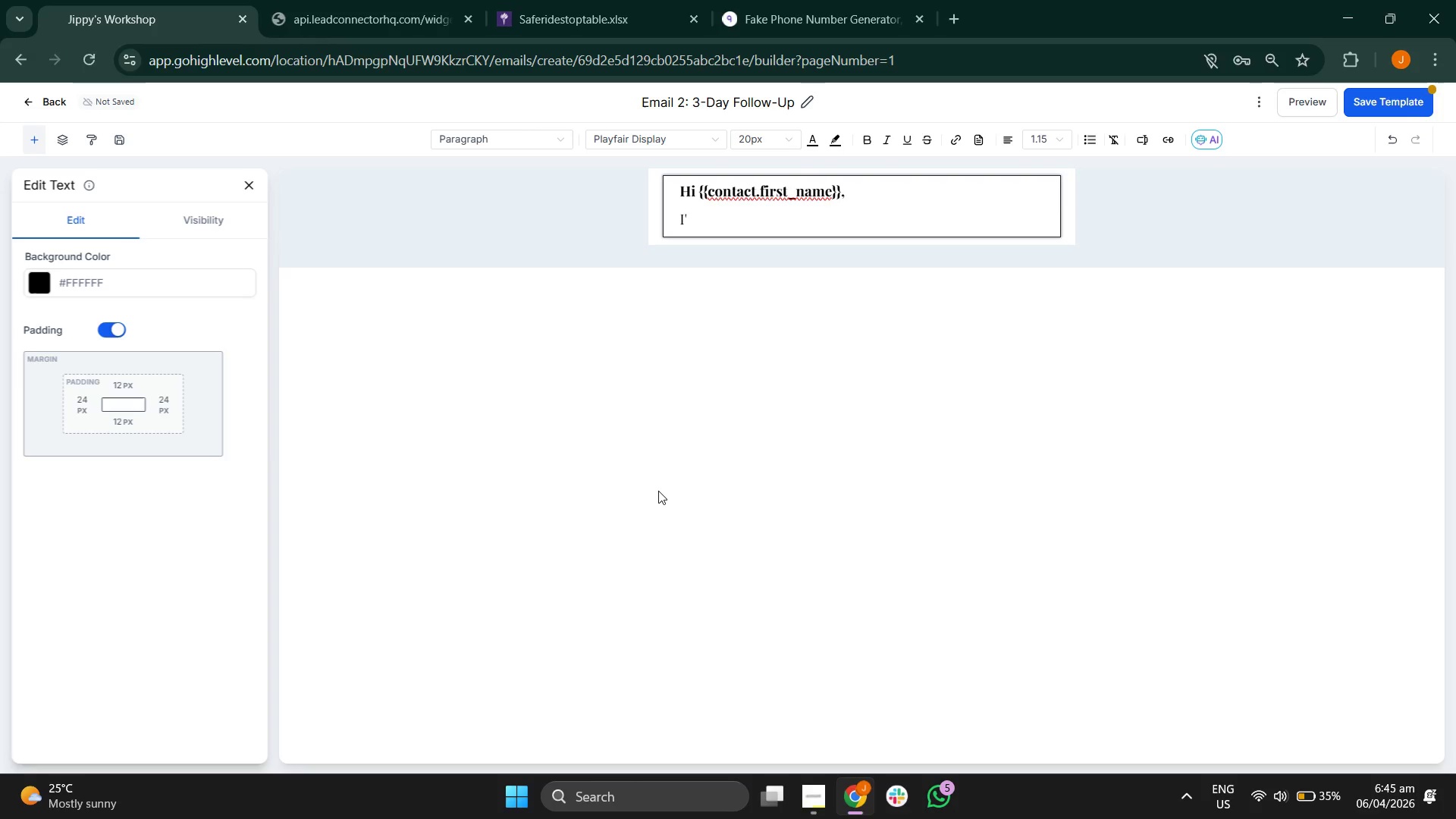 
key(Backspace)
 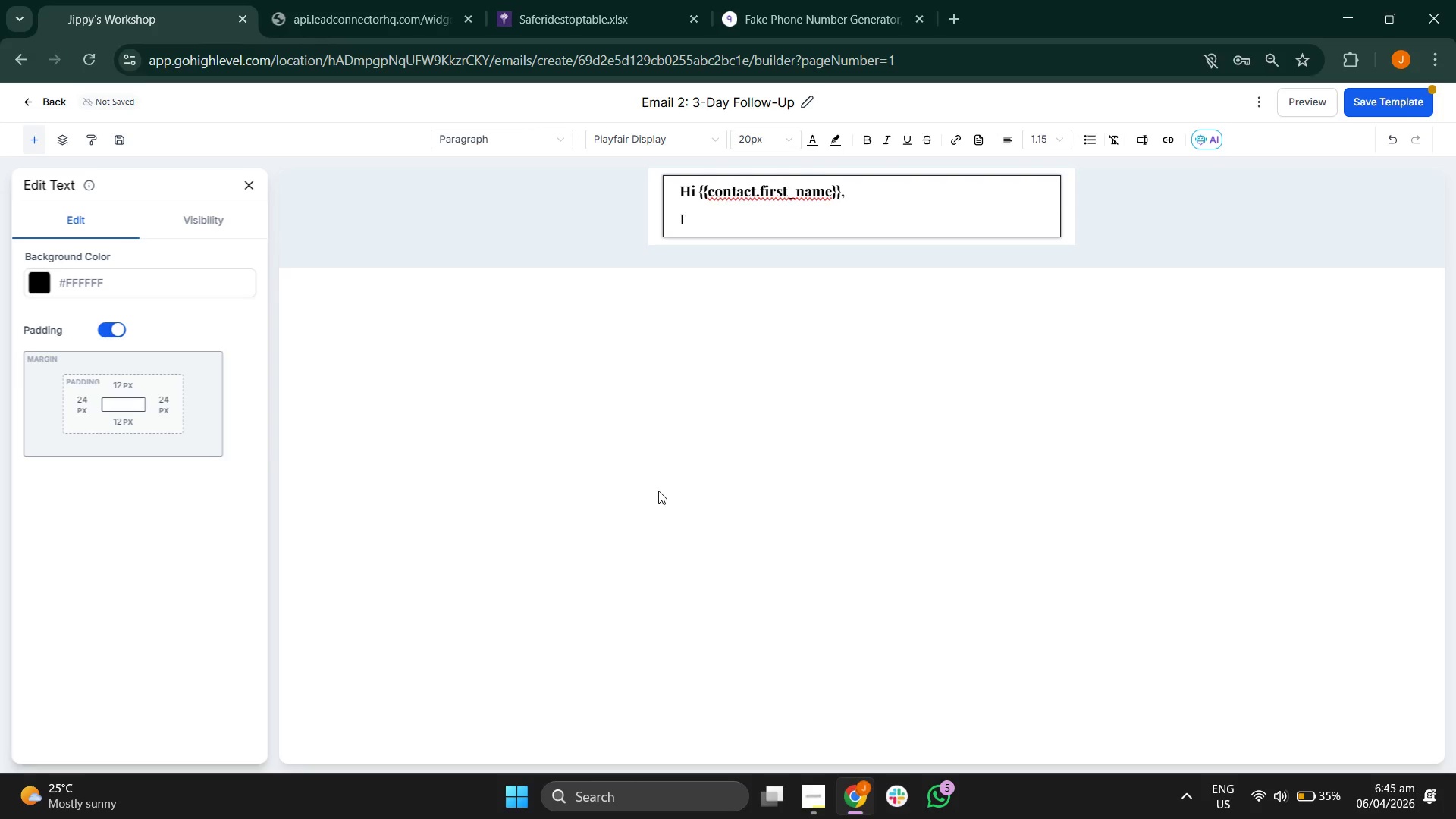 
key(Backspace)
 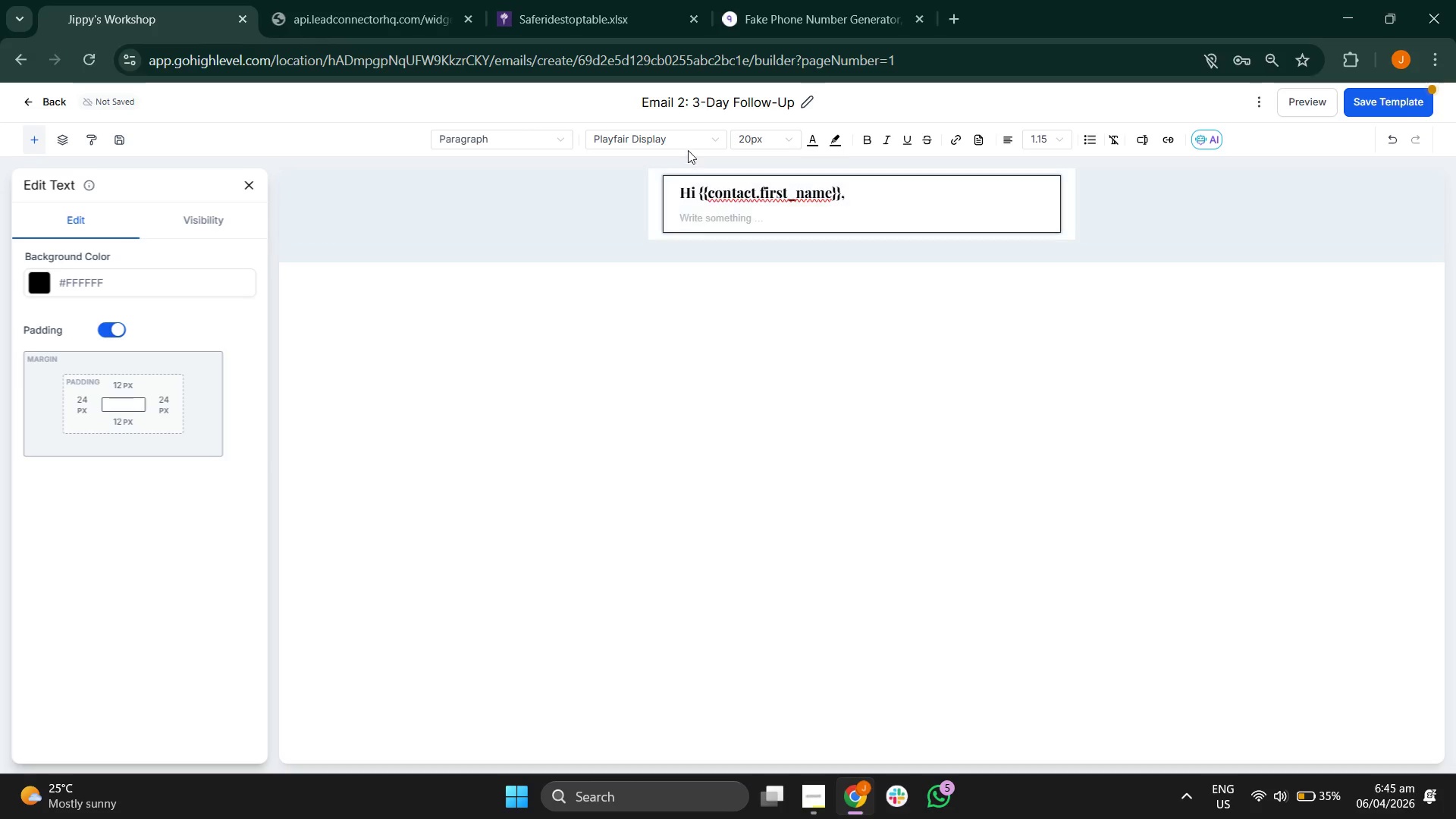 
left_click([690, 137])
 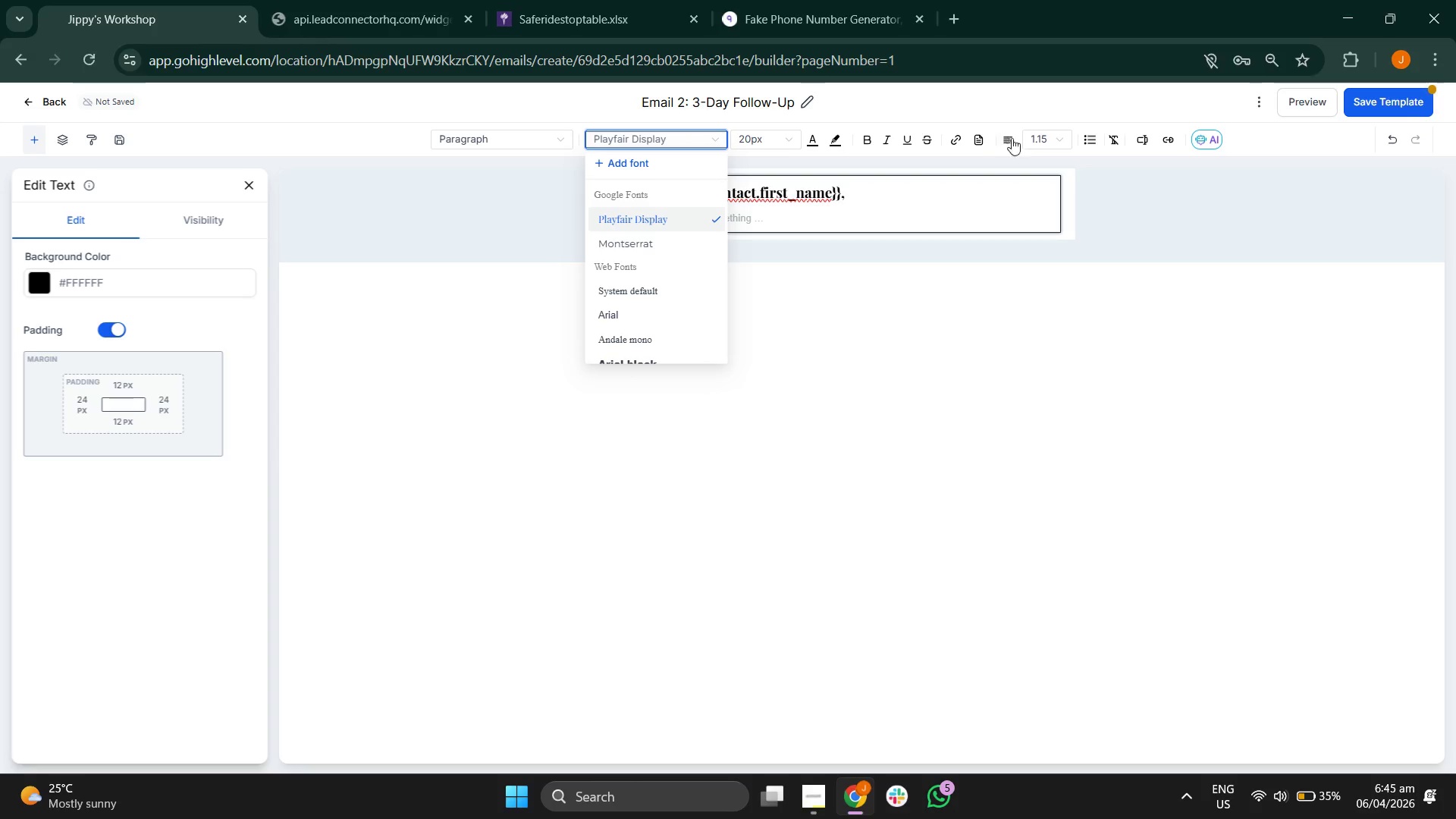 
left_click([1043, 146])
 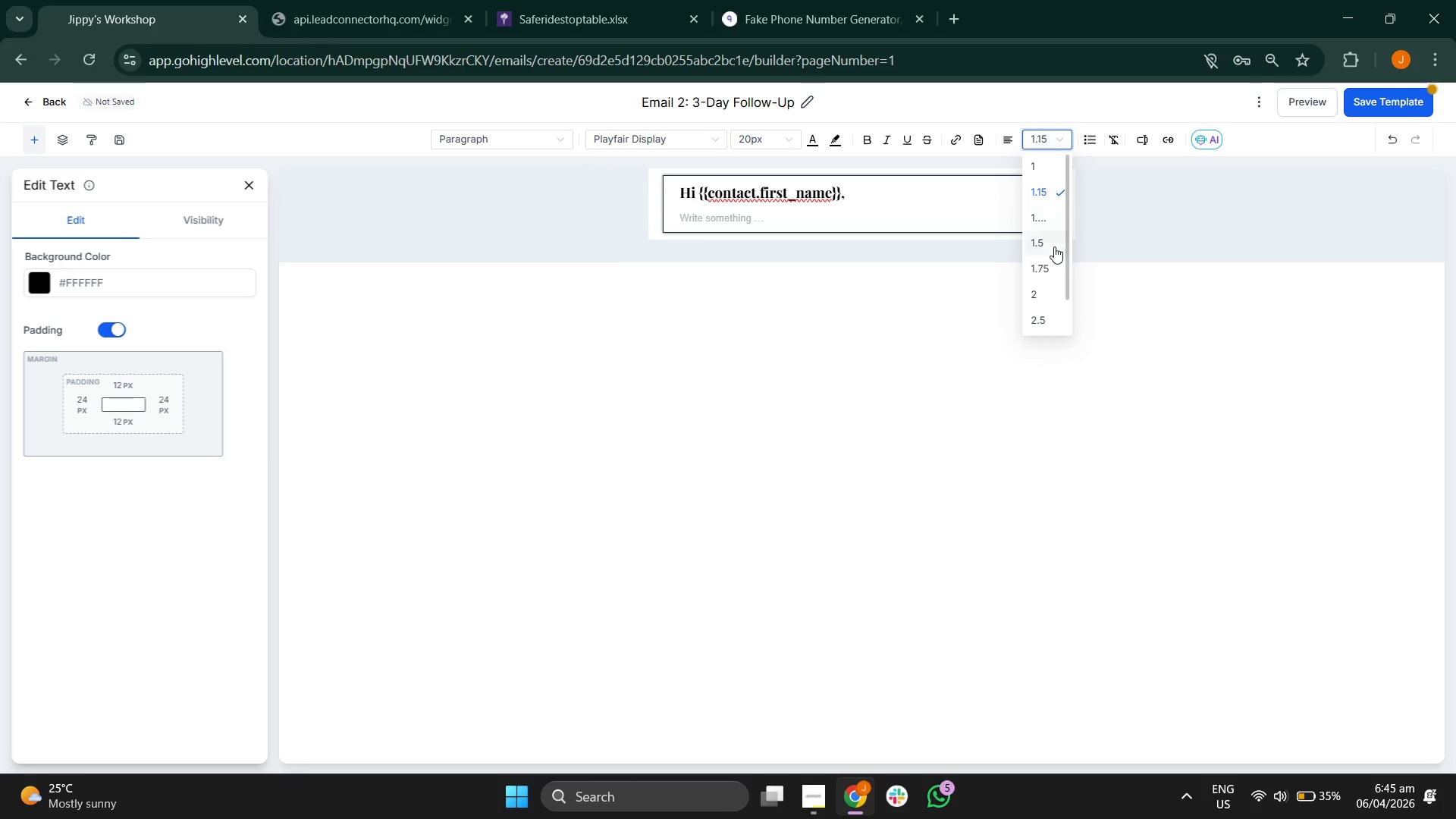 
left_click([1053, 250])
 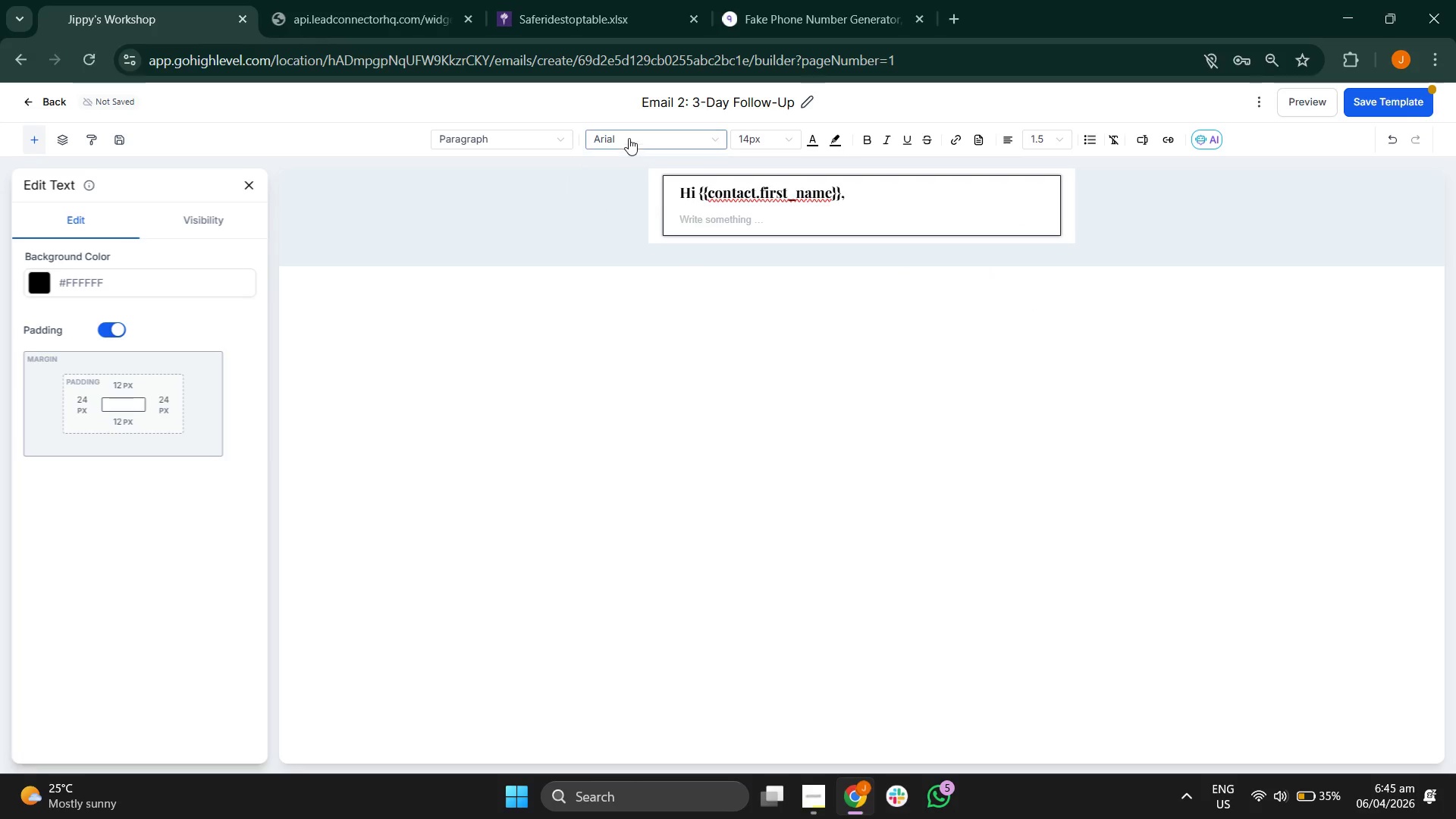 
left_click([626, 134])
 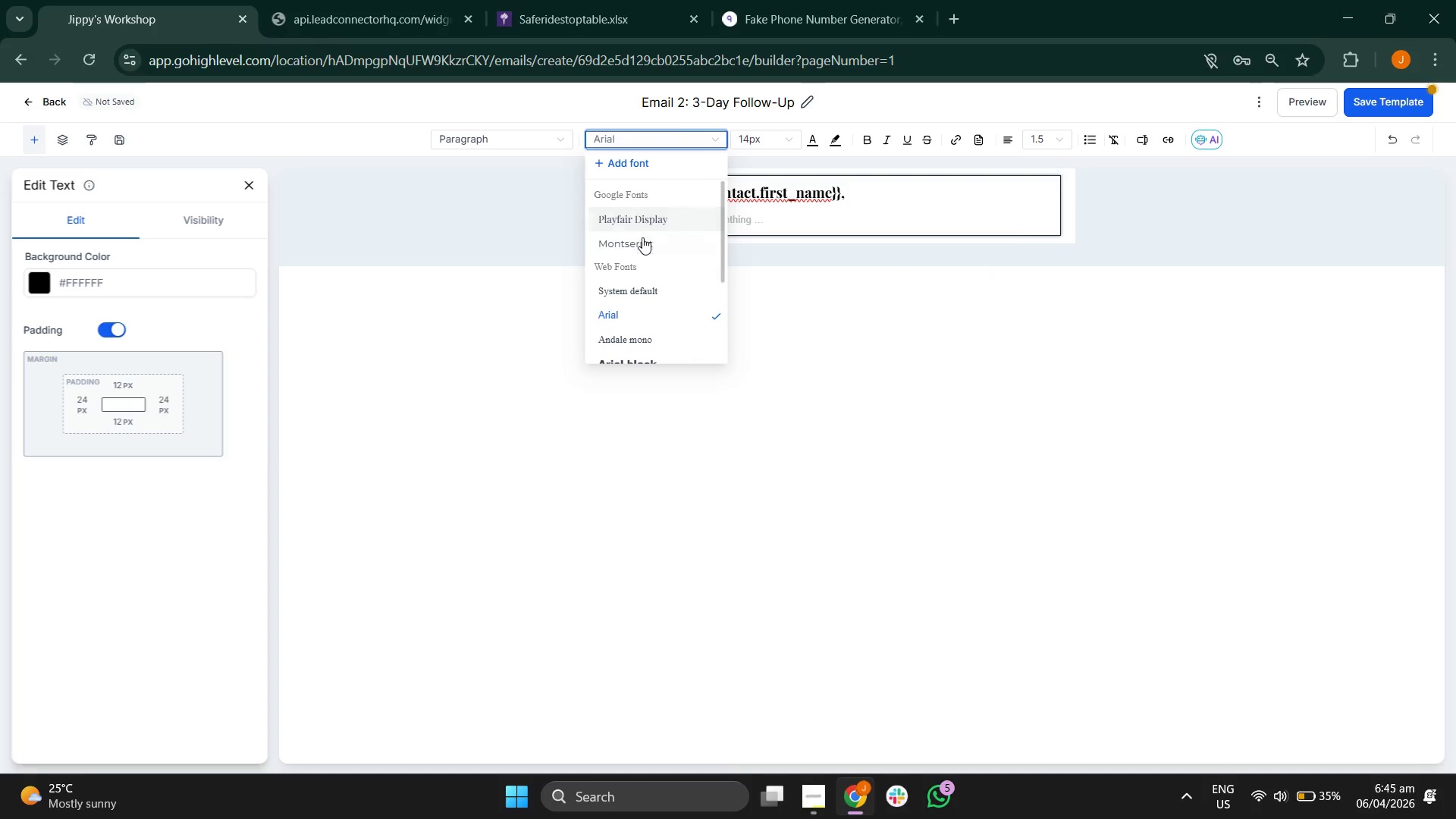 
left_click([642, 241])
 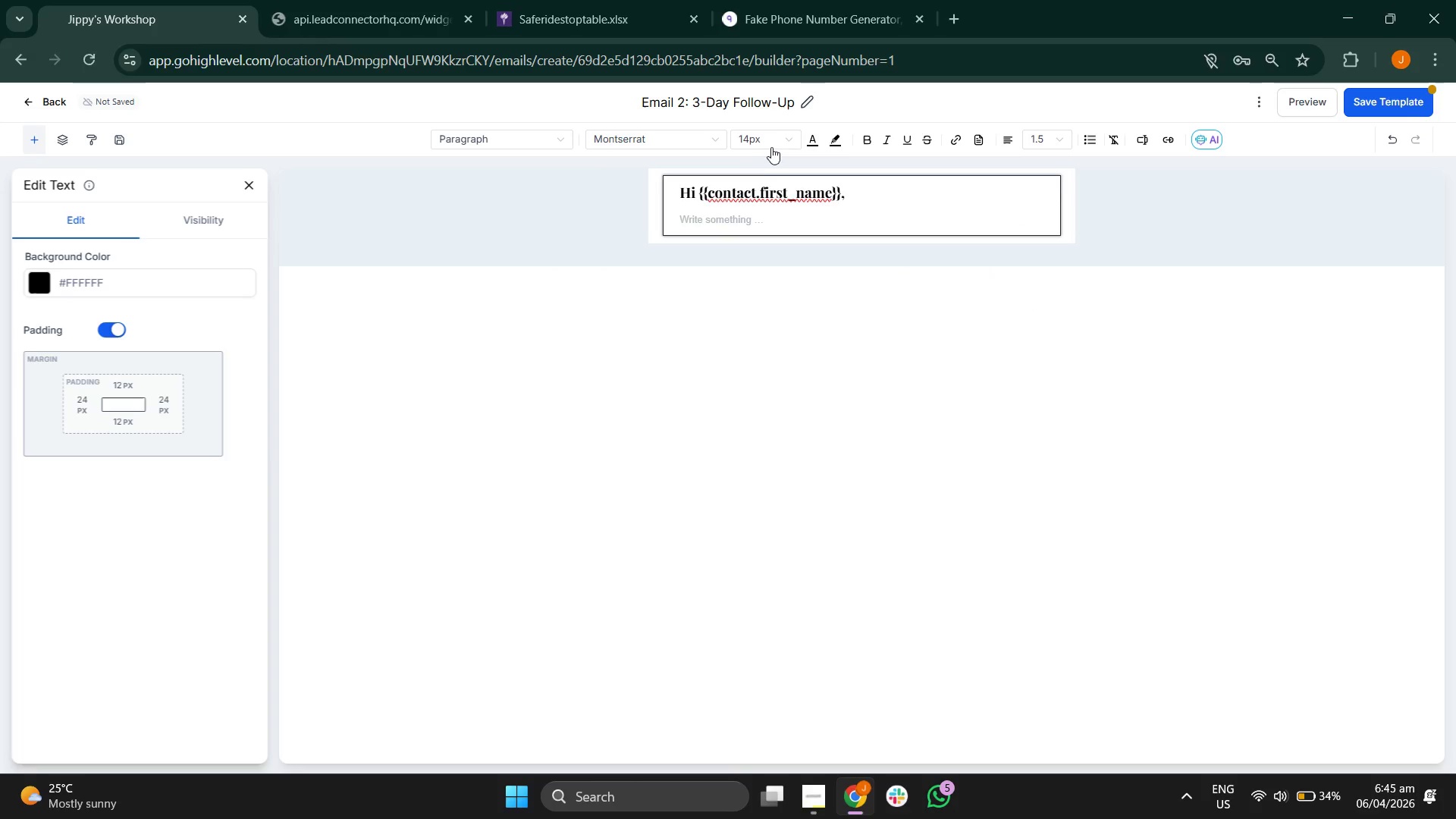 
left_click([773, 141])
 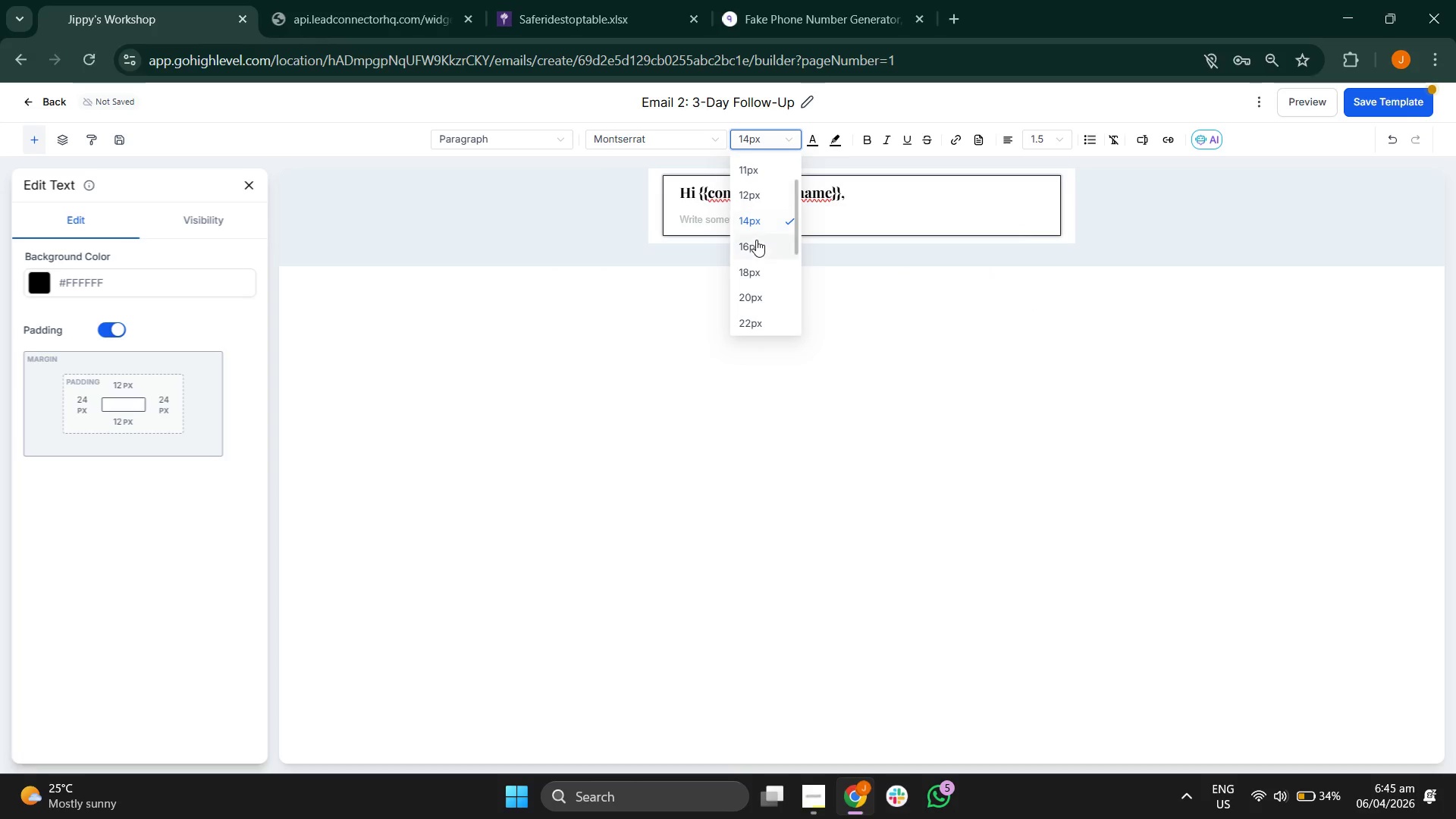 
left_click([756, 241])
 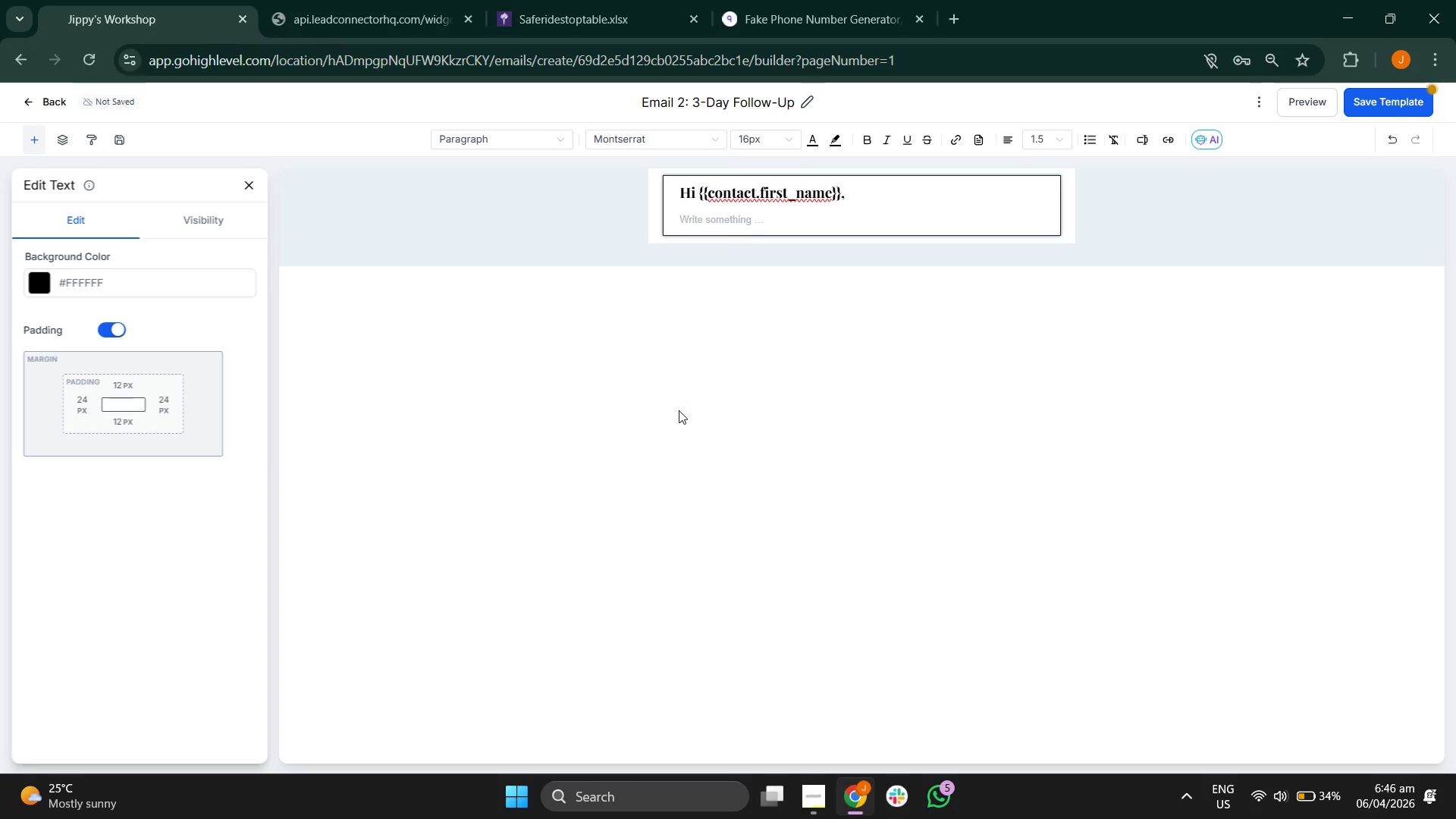 
type(I'm just following up on my )
 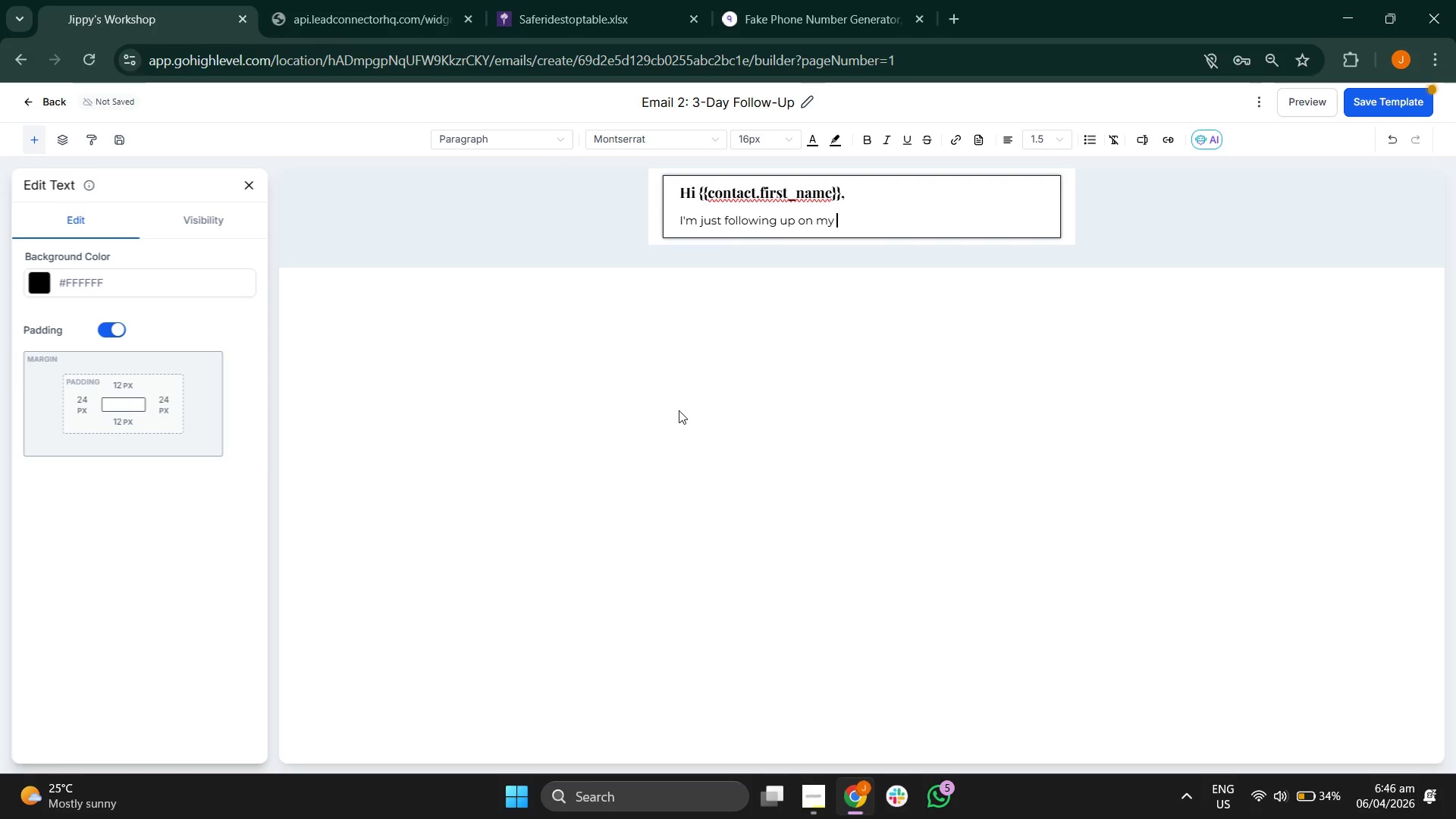 
type(previous note. We've found that the rifht)
key(Backspace)
key(Backspace)
key(Backspace)
type(ght closing gift can significantly increase )
 